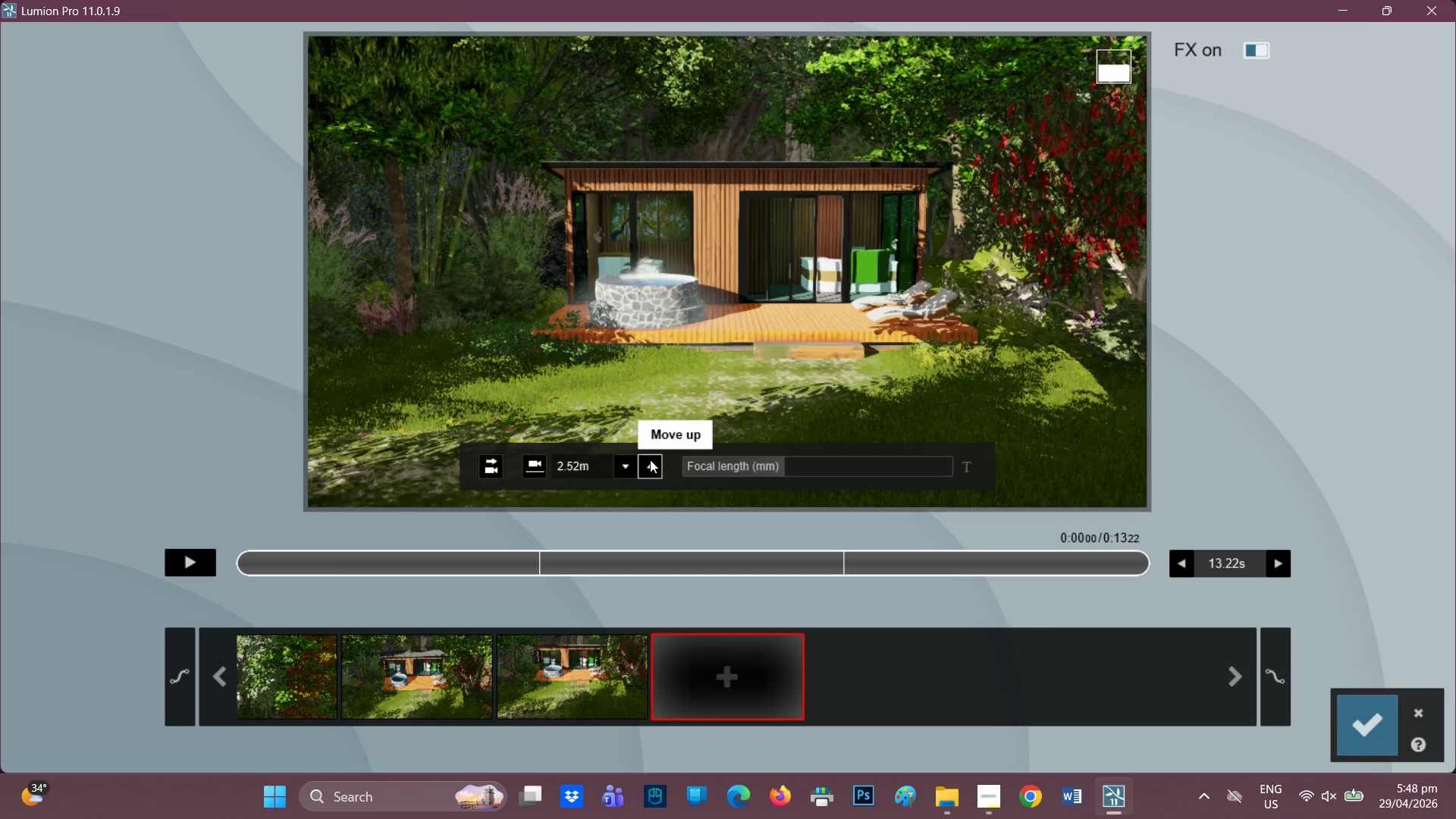 
left_click([651, 463])
 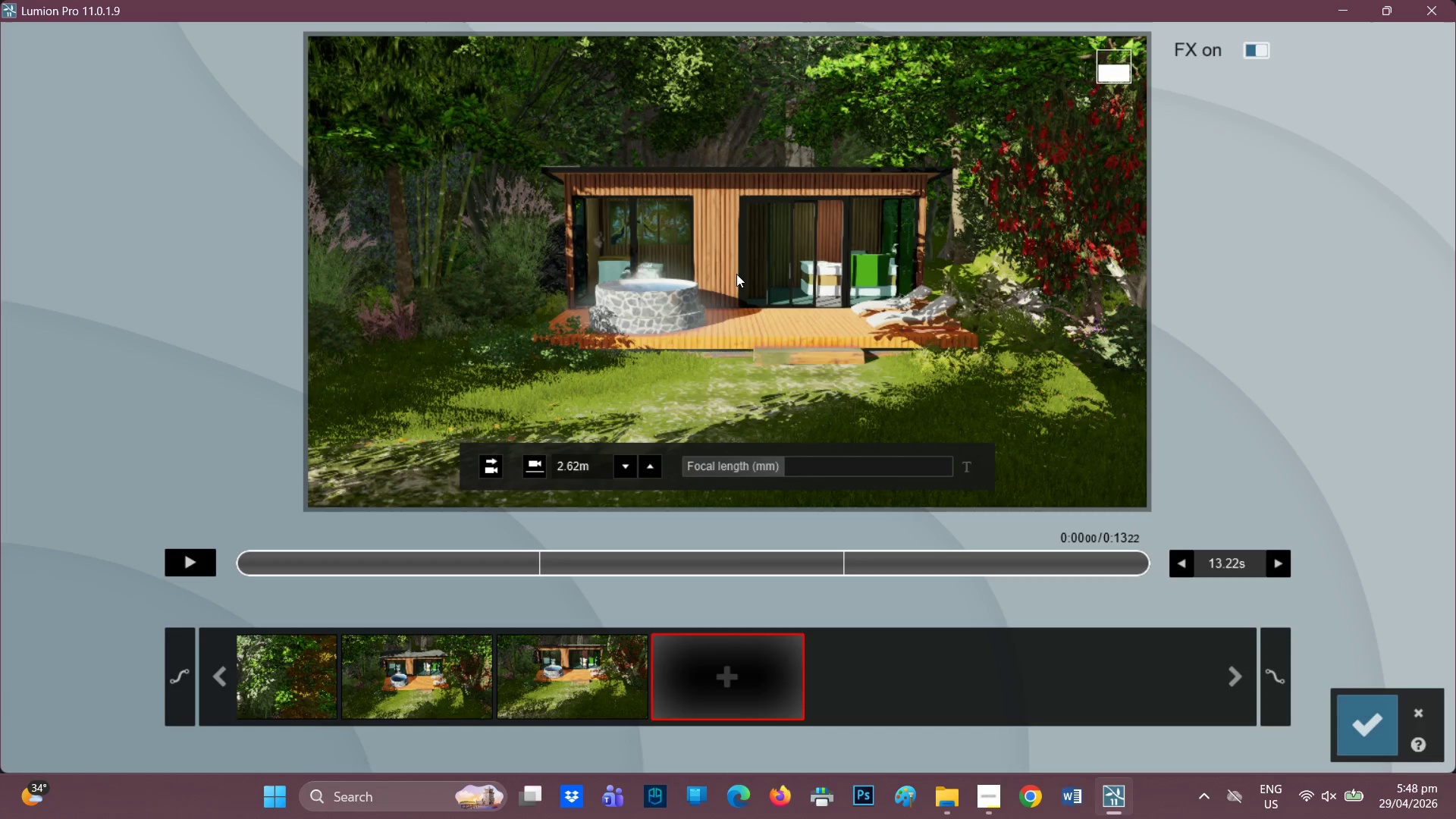 
scroll: coordinate [708, 265], scroll_direction: up, amount: 1.0
 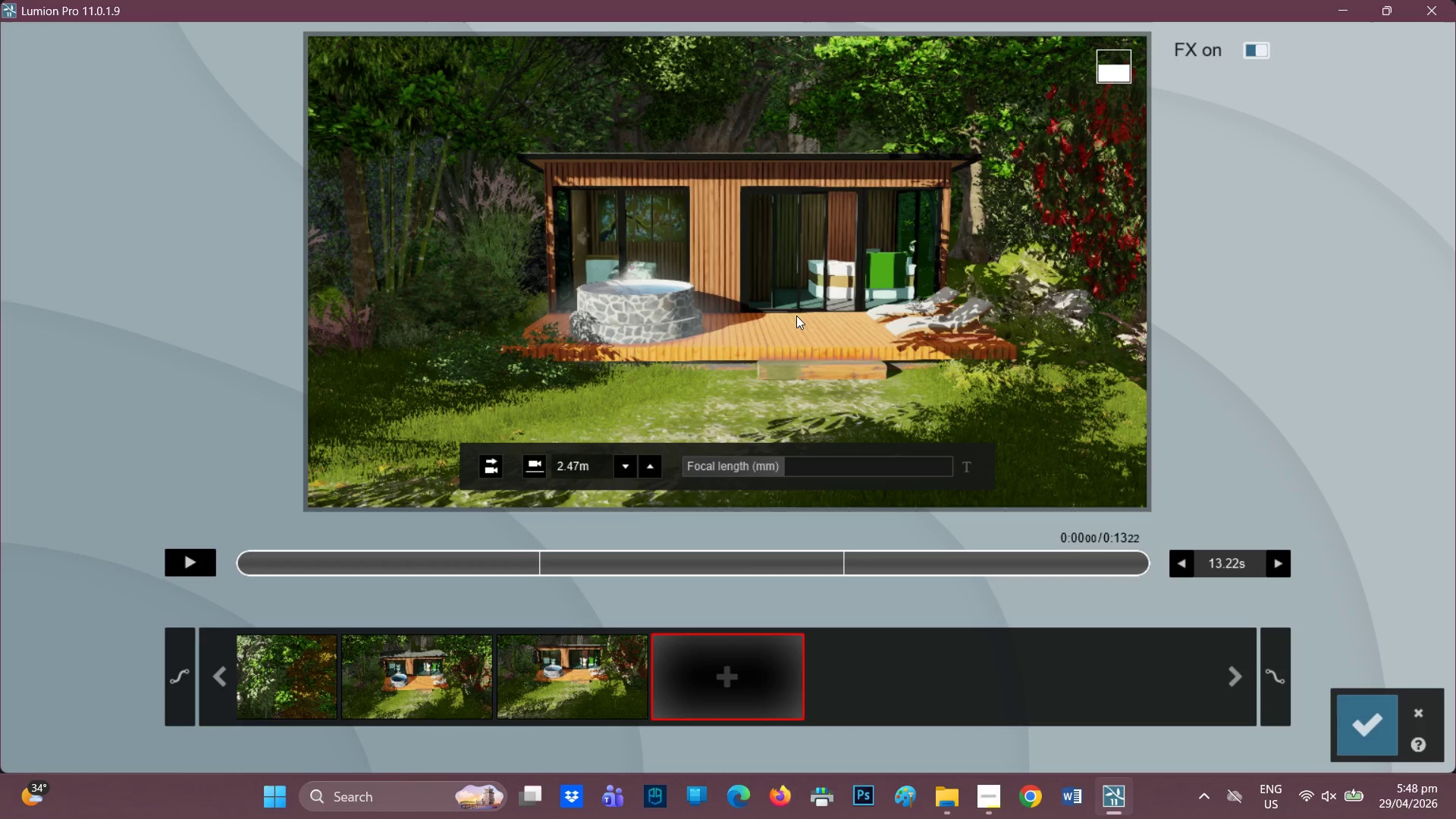 
left_click([733, 676])
 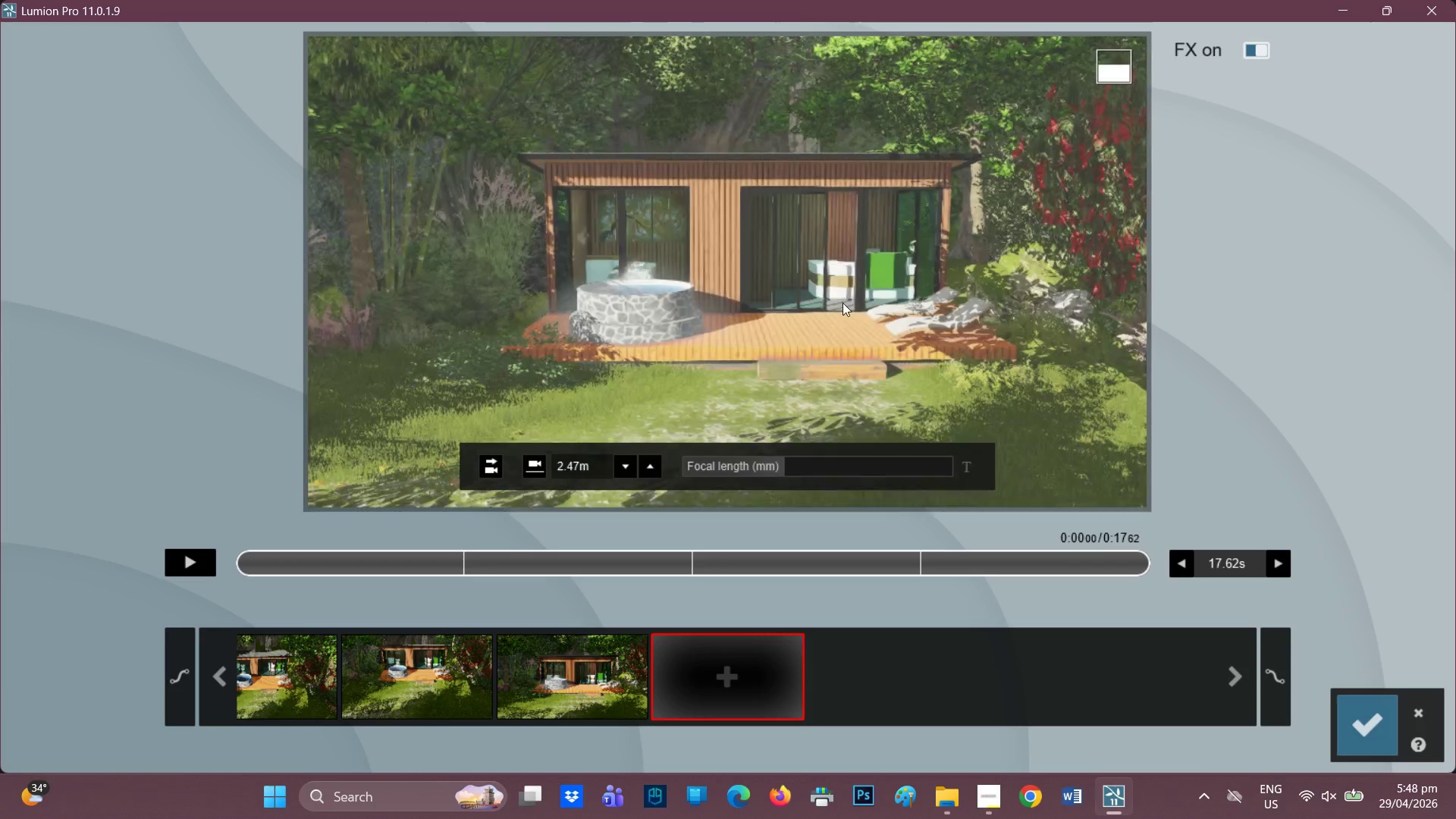 
scroll: coordinate [943, 333], scroll_direction: up, amount: 4.0
 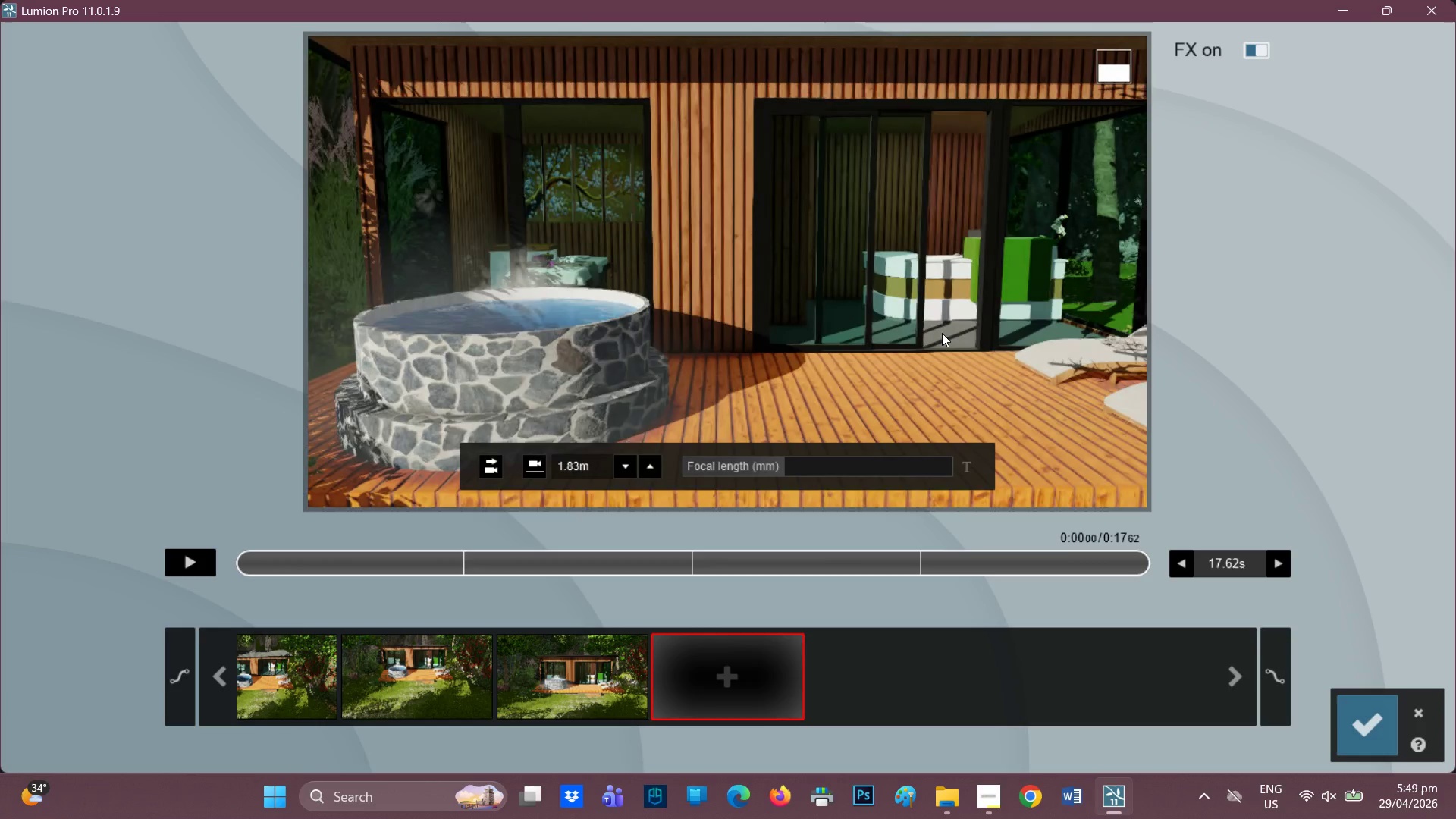 
left_click([942, 333])
 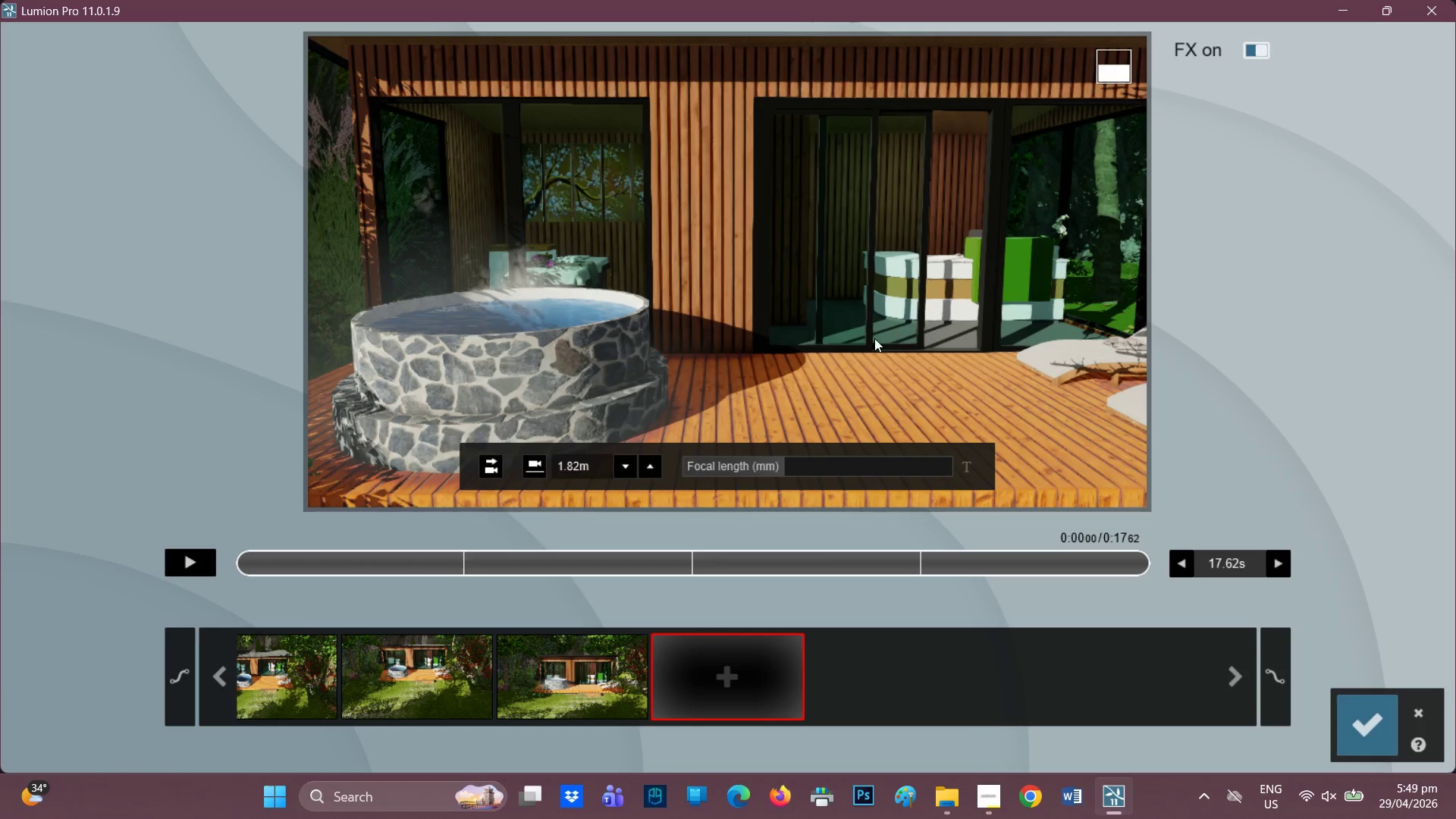 
left_click([711, 698])
 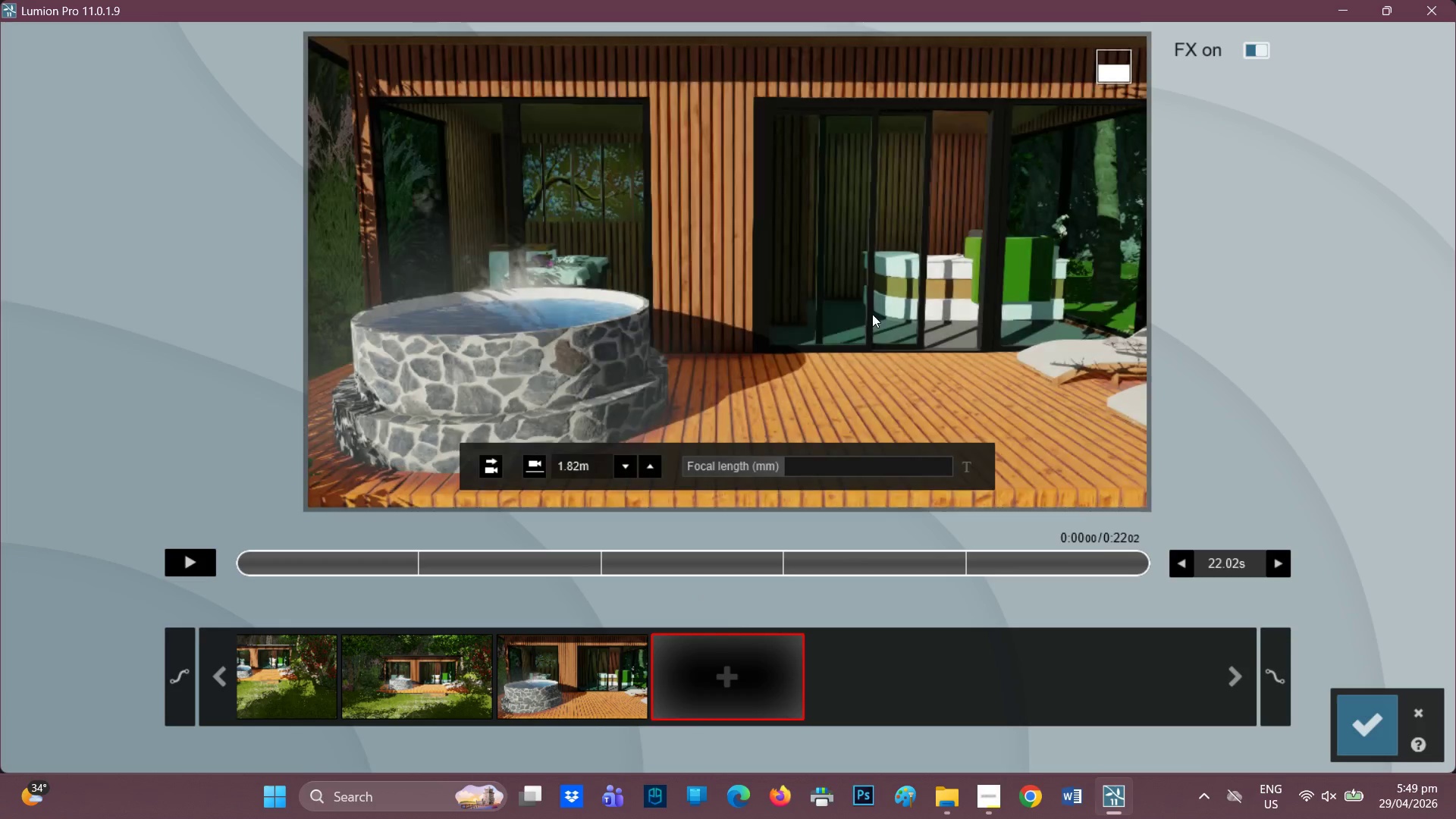 
key(D)
 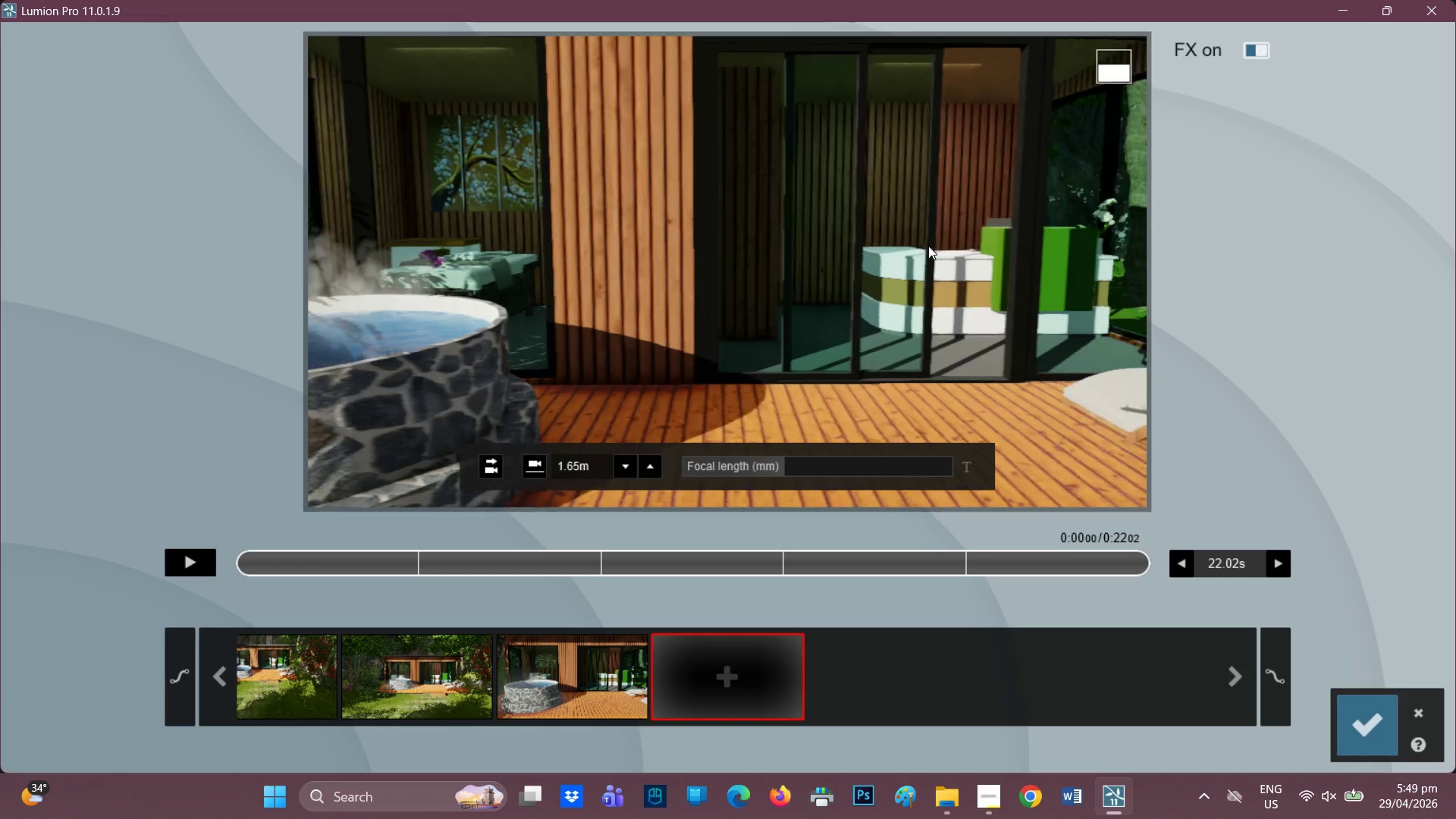 
scroll: coordinate [928, 246], scroll_direction: up, amount: 3.0
 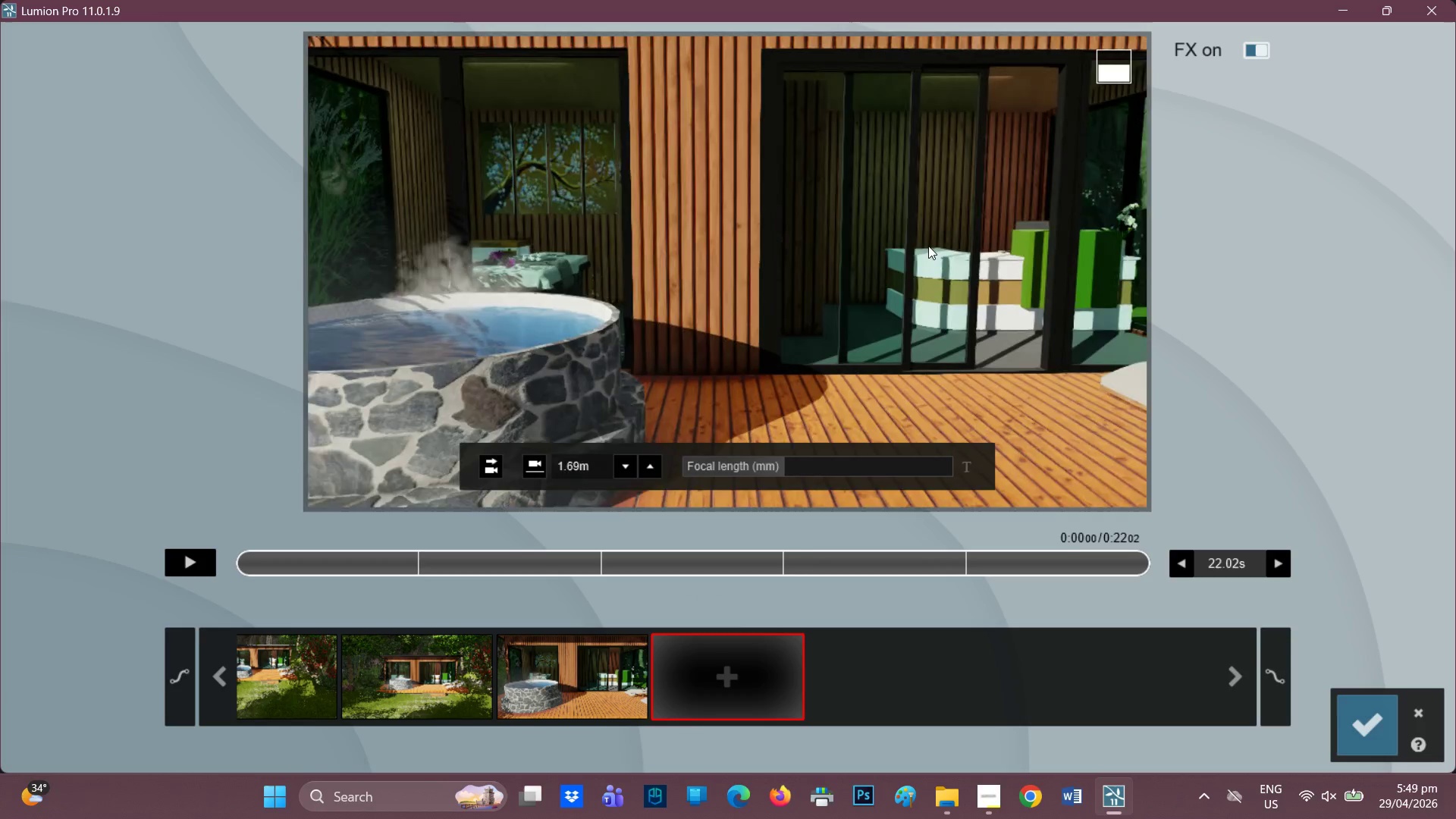 
type(DD)
 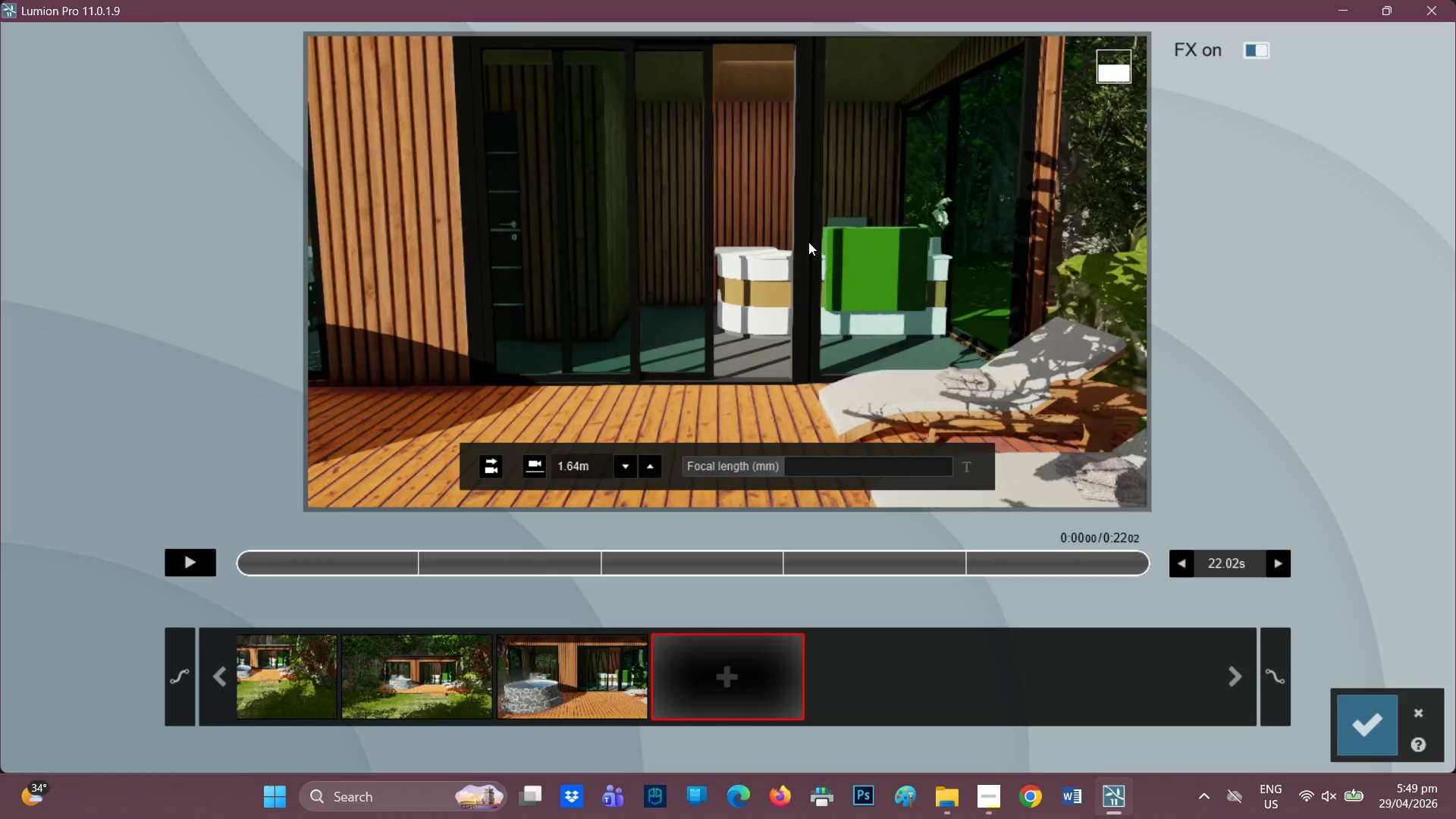 
scroll: coordinate [776, 233], scroll_direction: up, amount: 3.0
 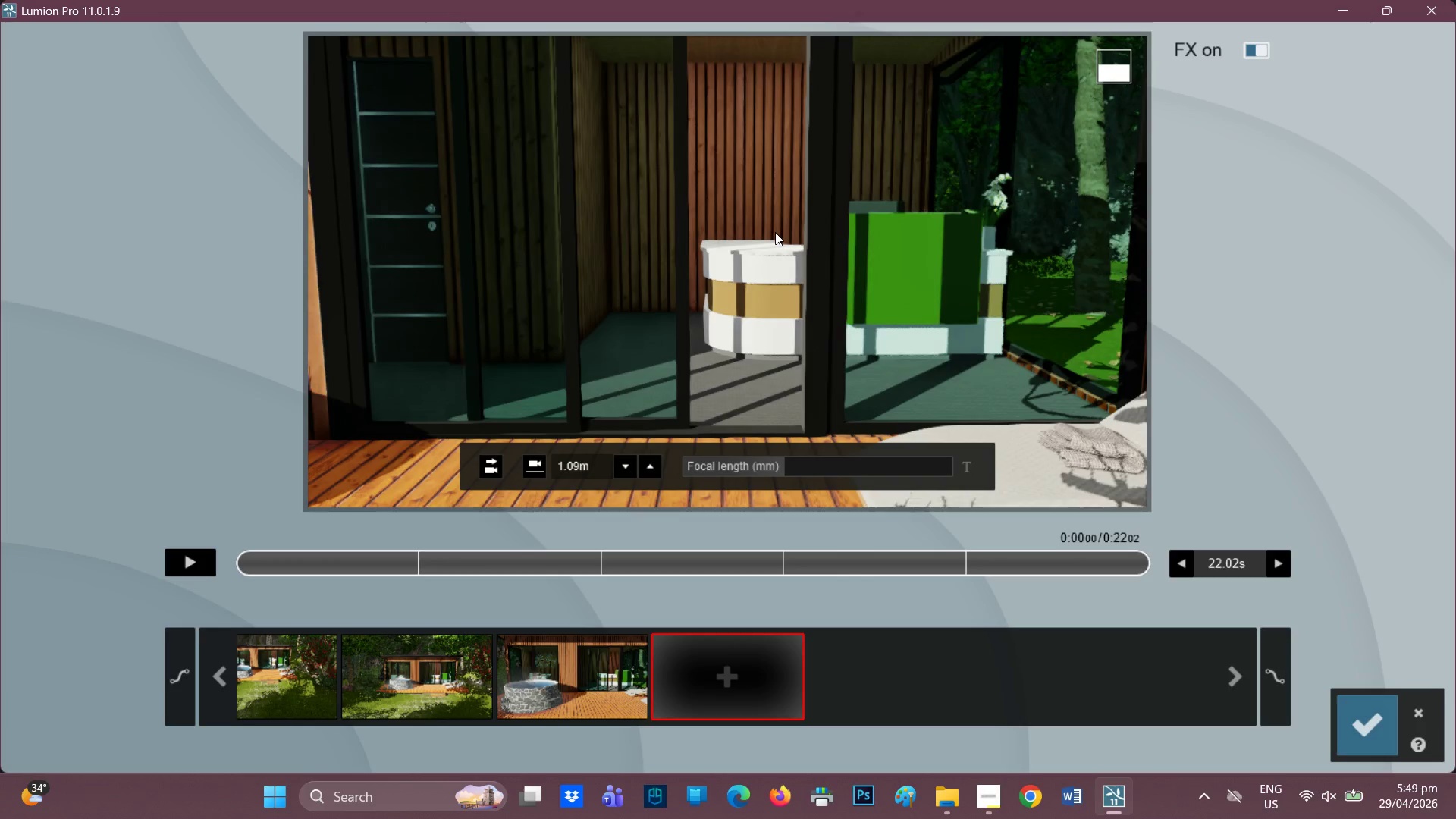 
key(Q)
 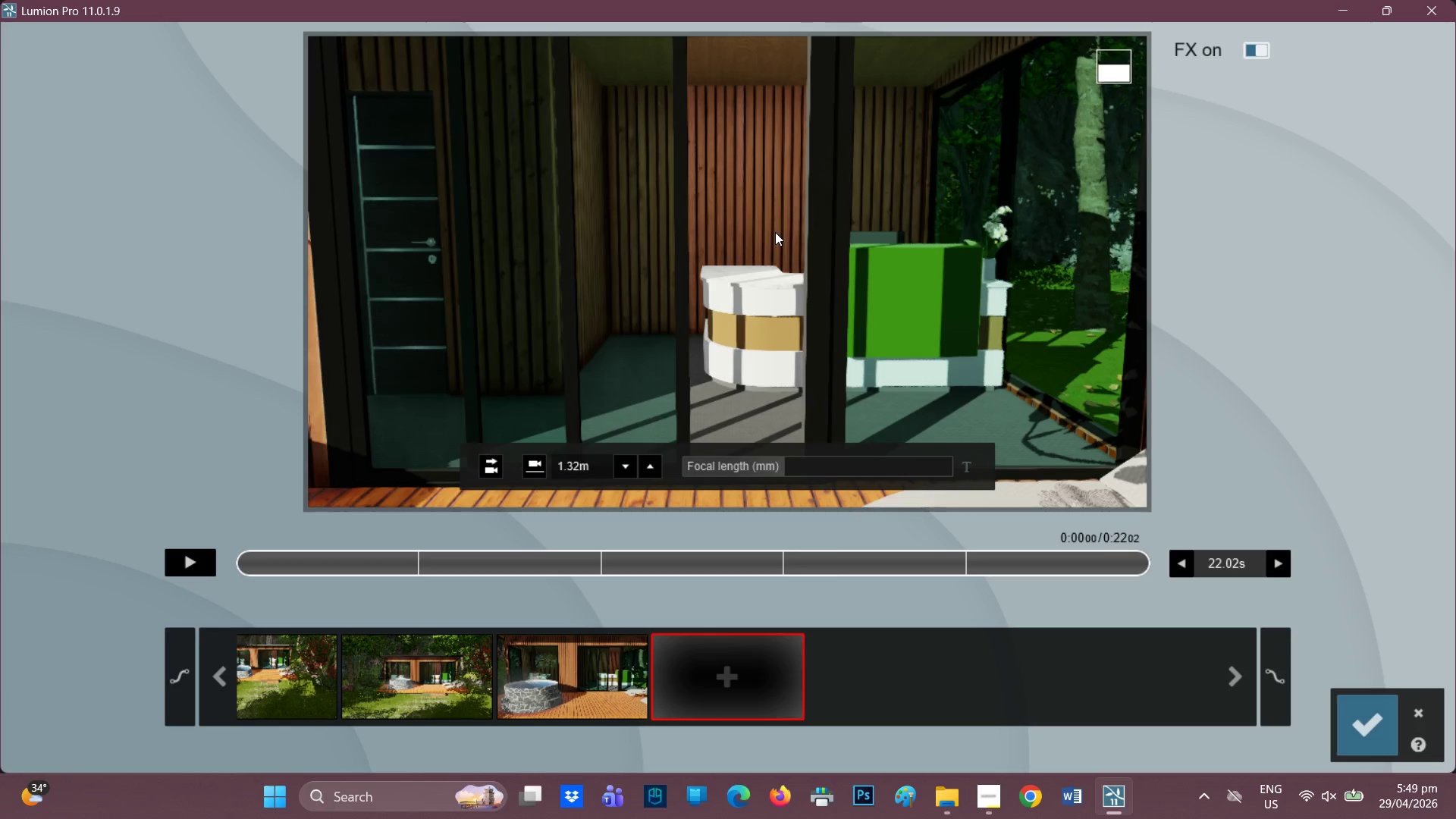 
scroll: coordinate [802, 369], scroll_direction: up, amount: 6.0
 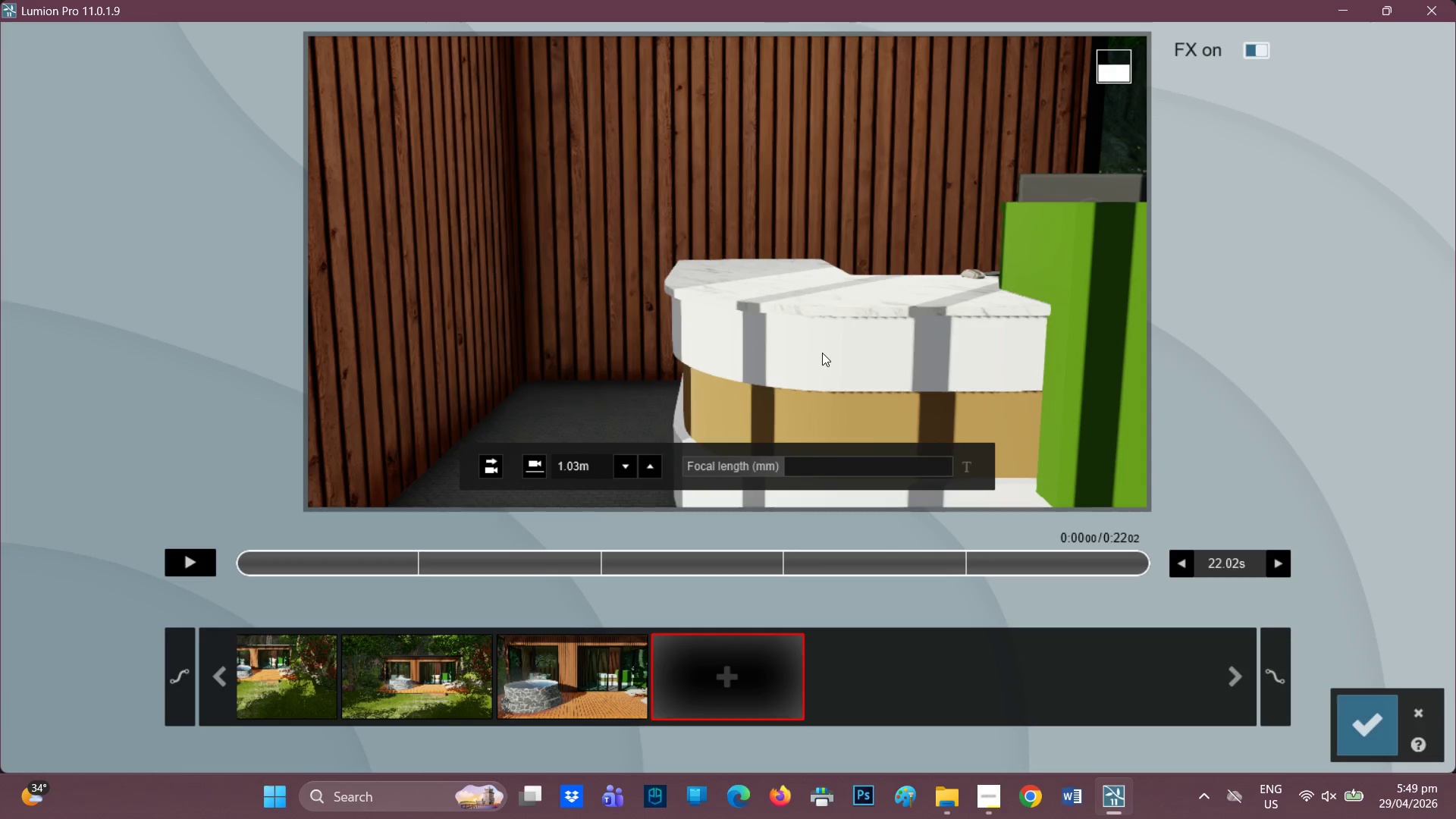 
scroll: coordinate [825, 351], scroll_direction: down, amount: 1.0
 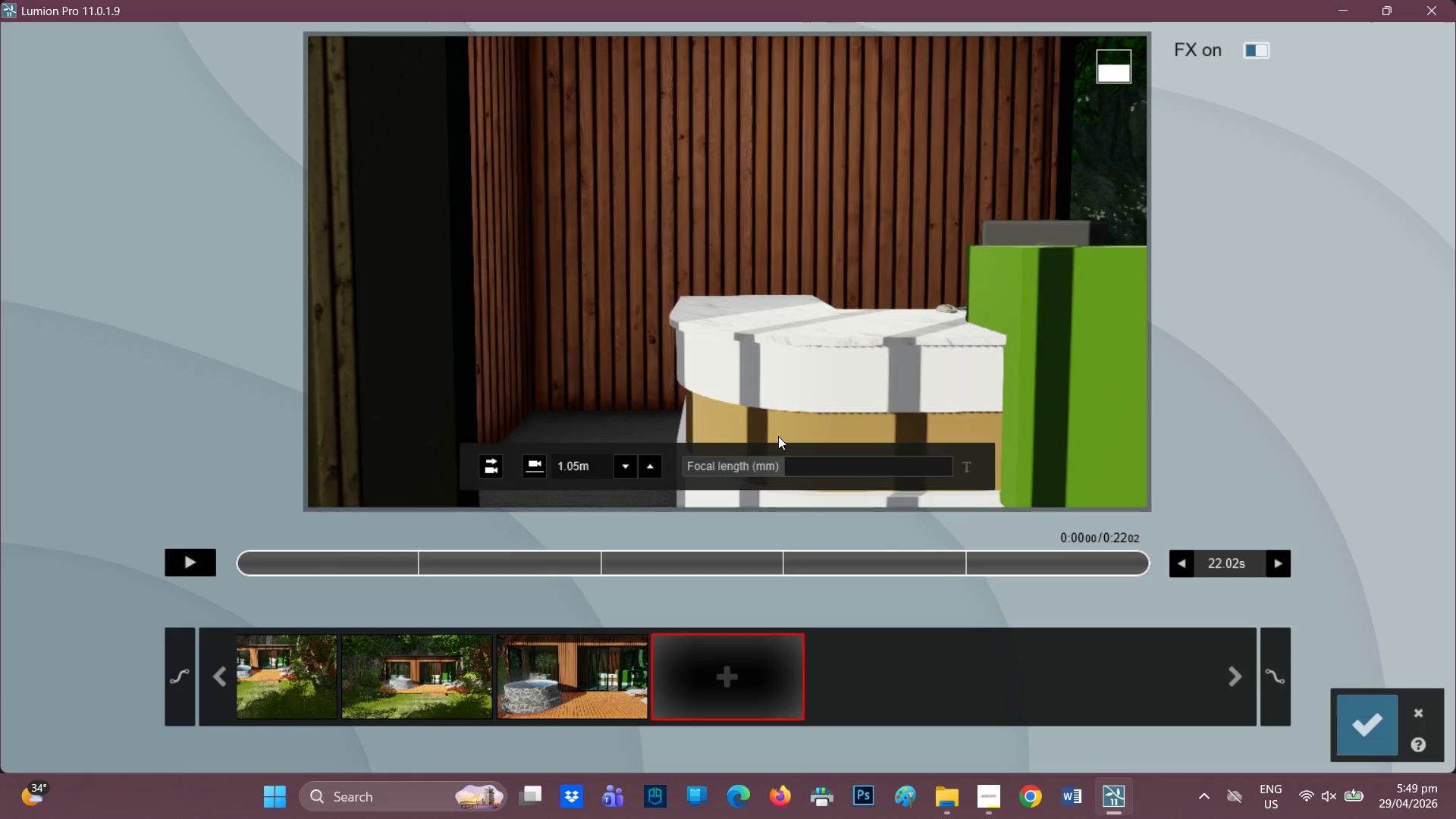 
left_click([748, 673])
 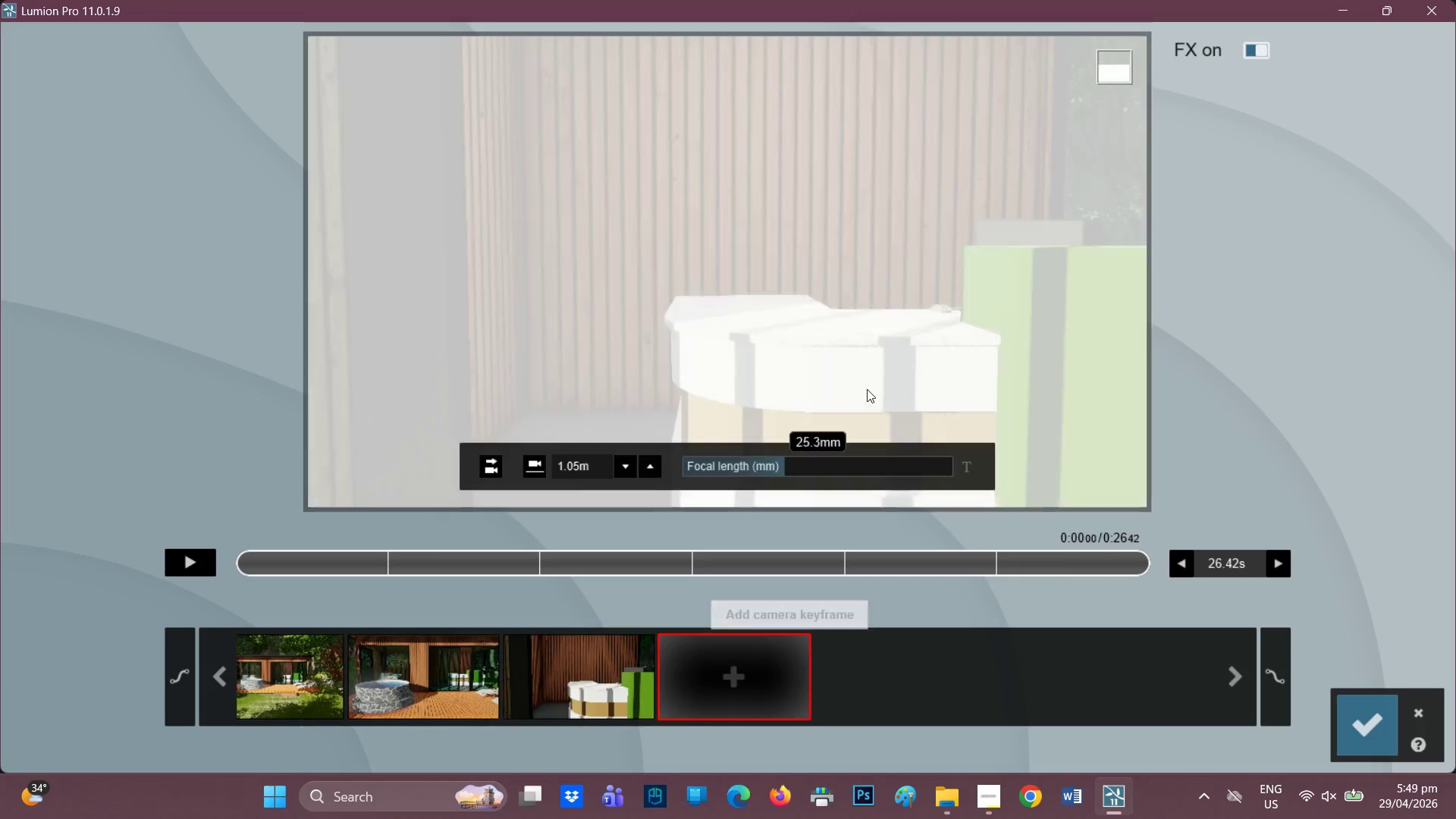 
scroll: coordinate [869, 371], scroll_direction: up, amount: 2.0
 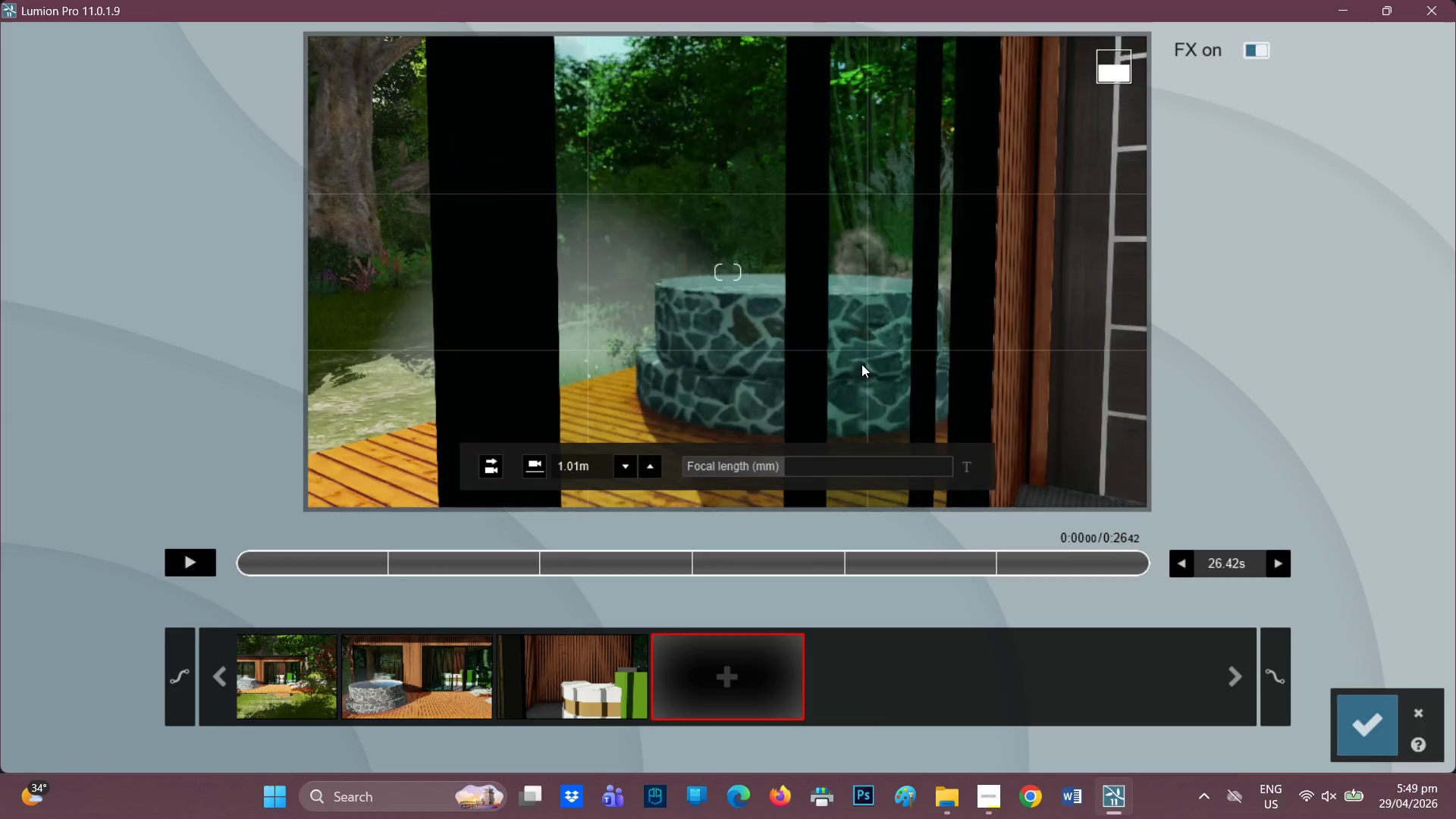 
type(AD)
 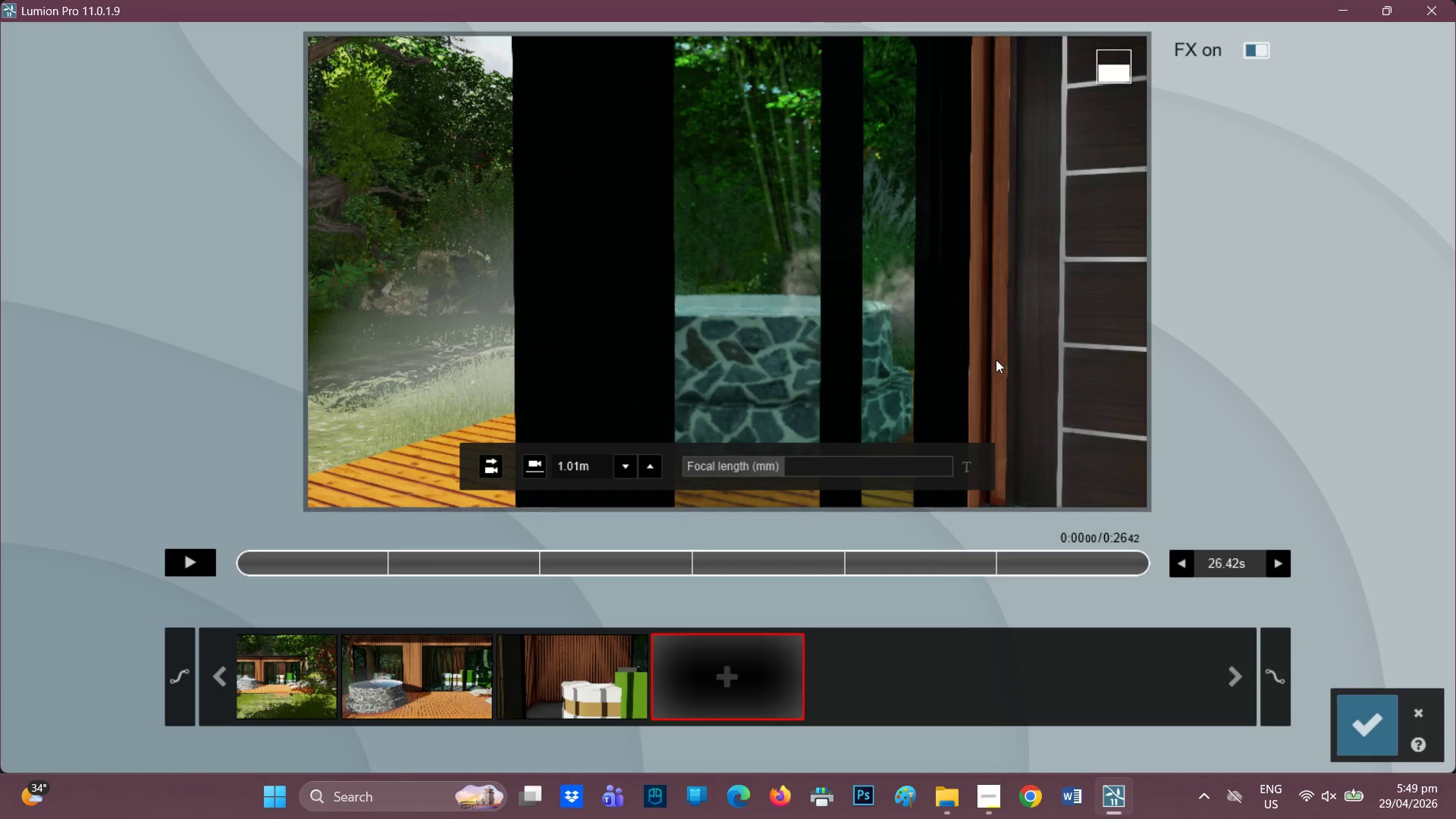 
wait(11.56)
 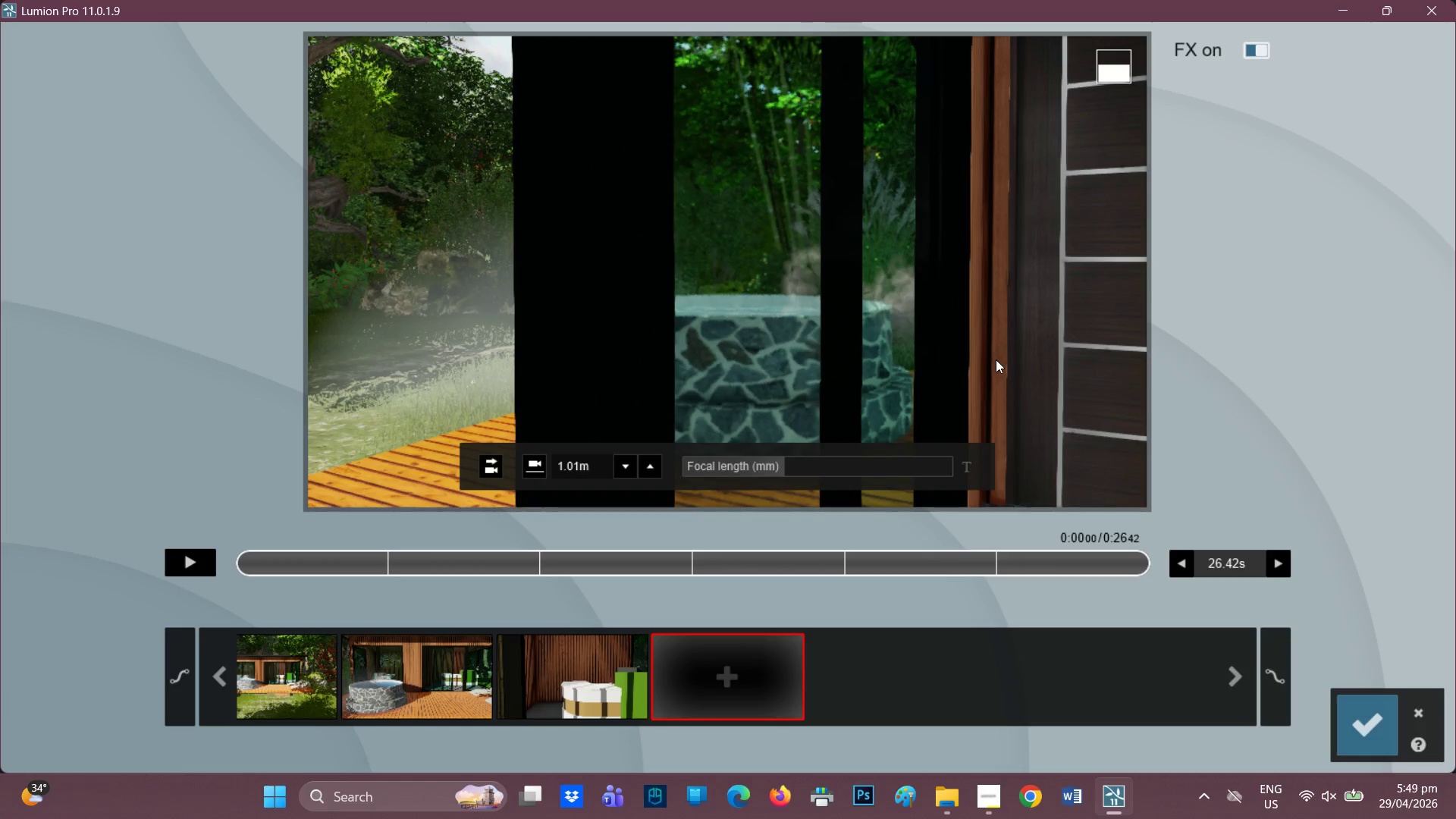 
scroll: coordinate [868, 263], scroll_direction: down, amount: 4.0
 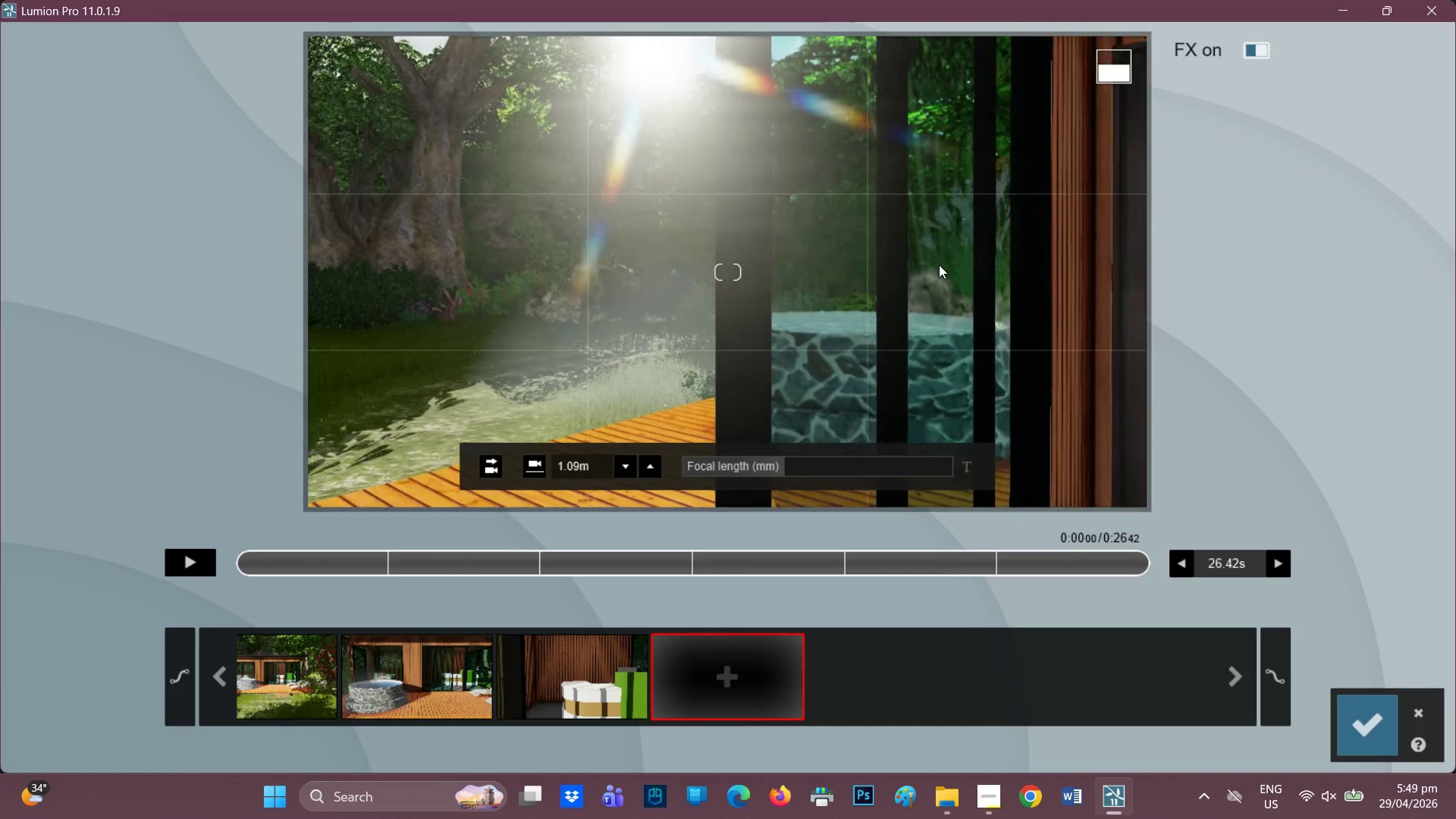 
left_click([940, 265])
 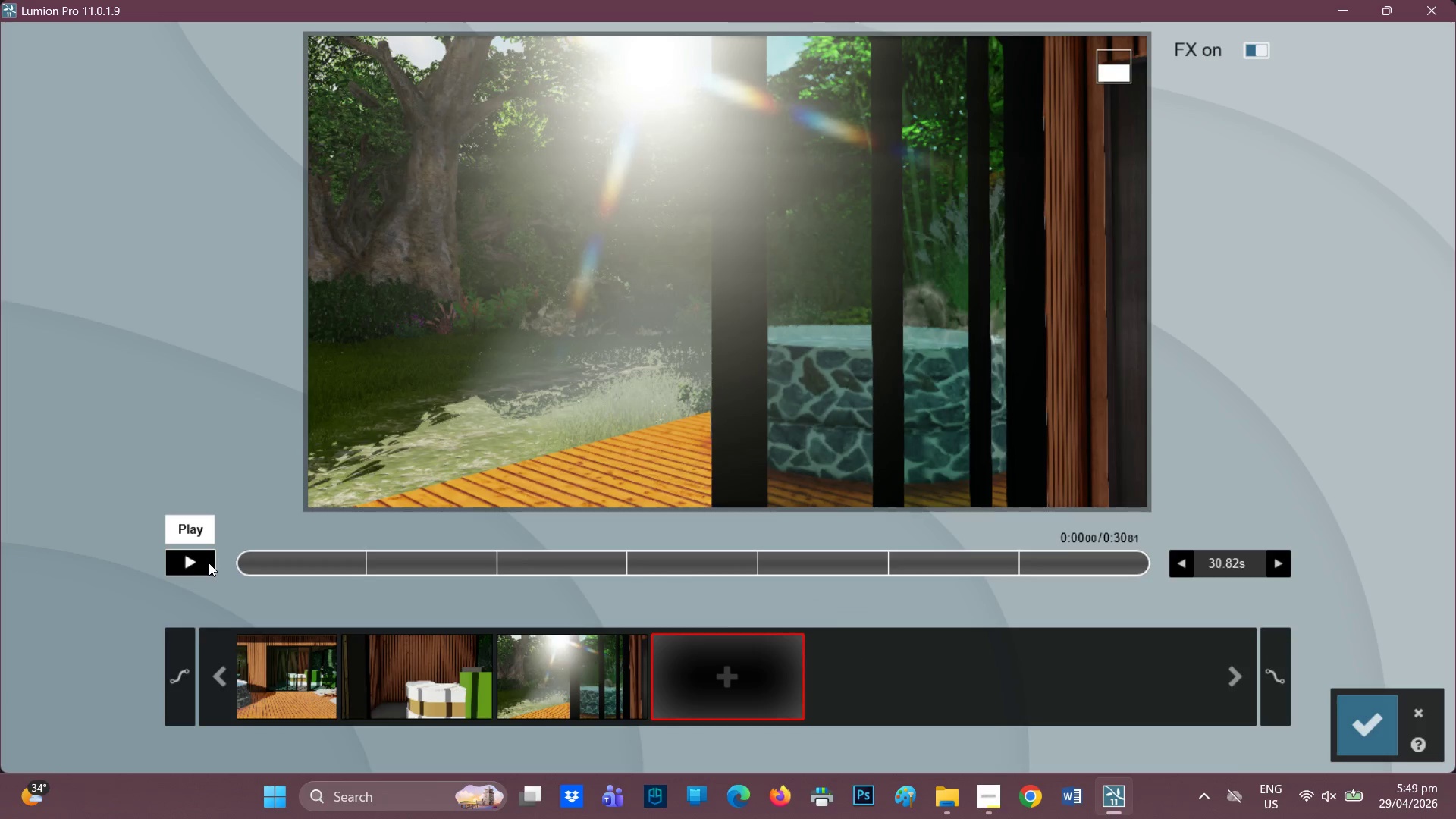 
left_click([190, 566])
 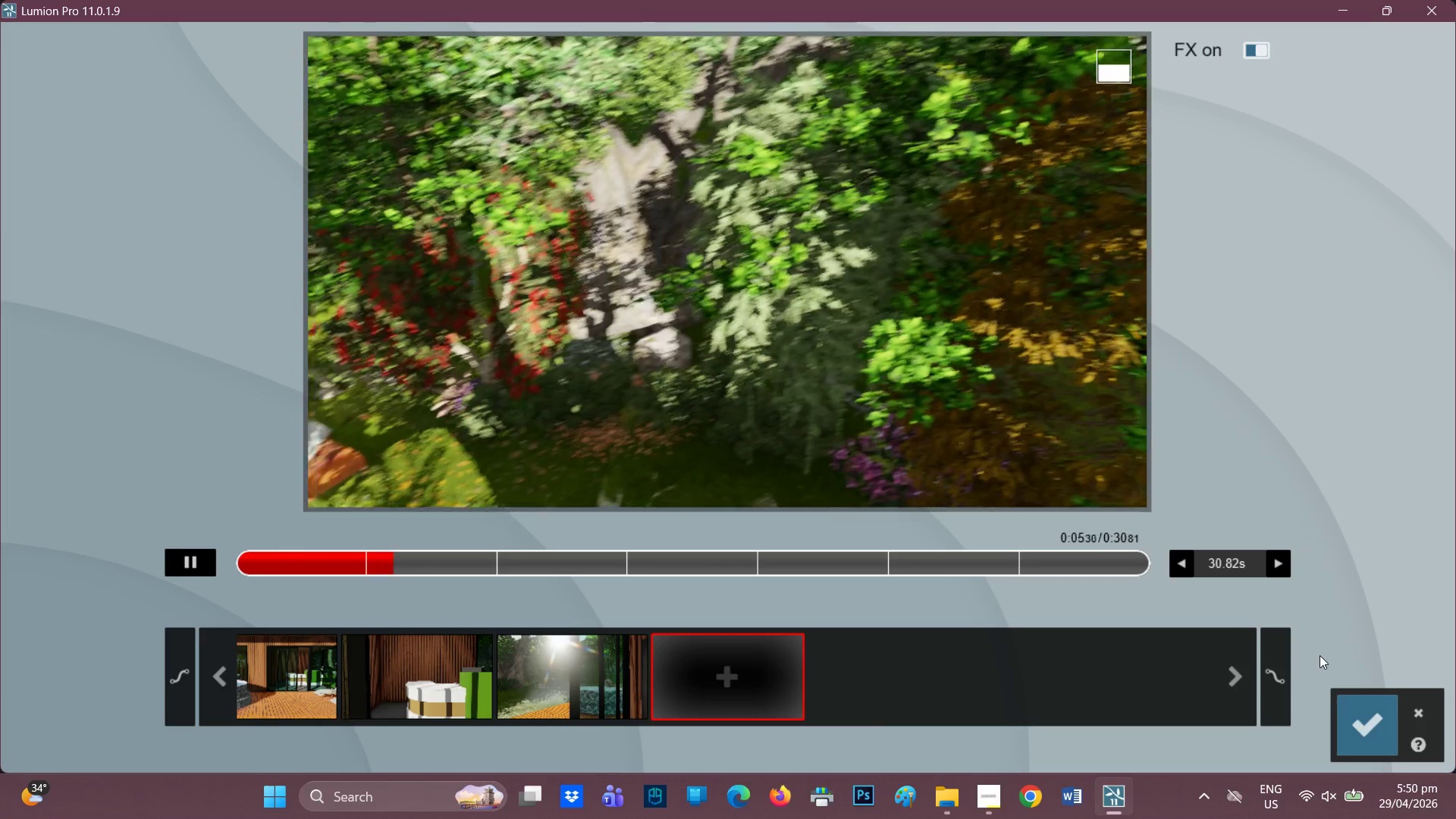 
wait(10.52)
 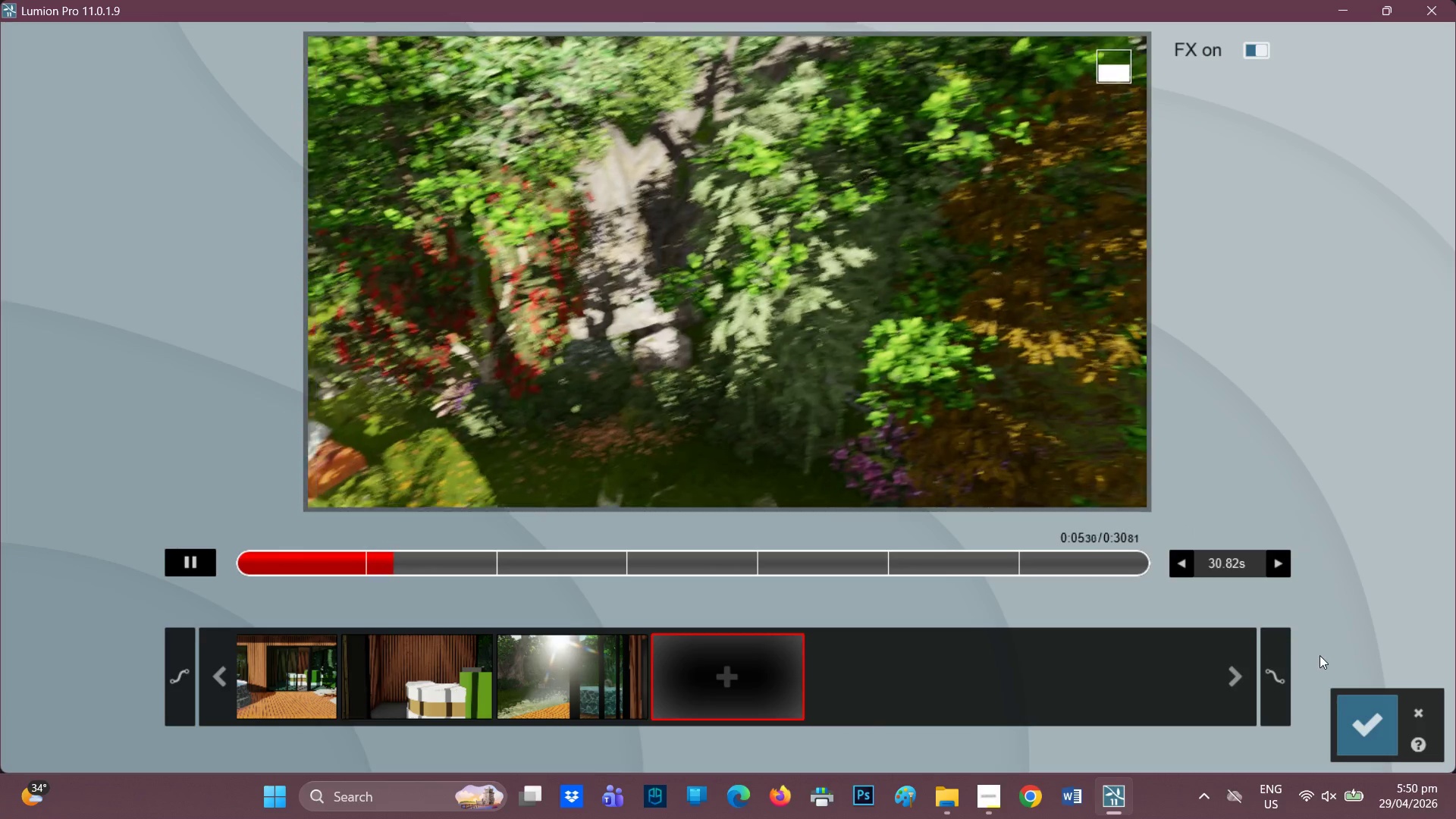 
double_click([221, 679])
 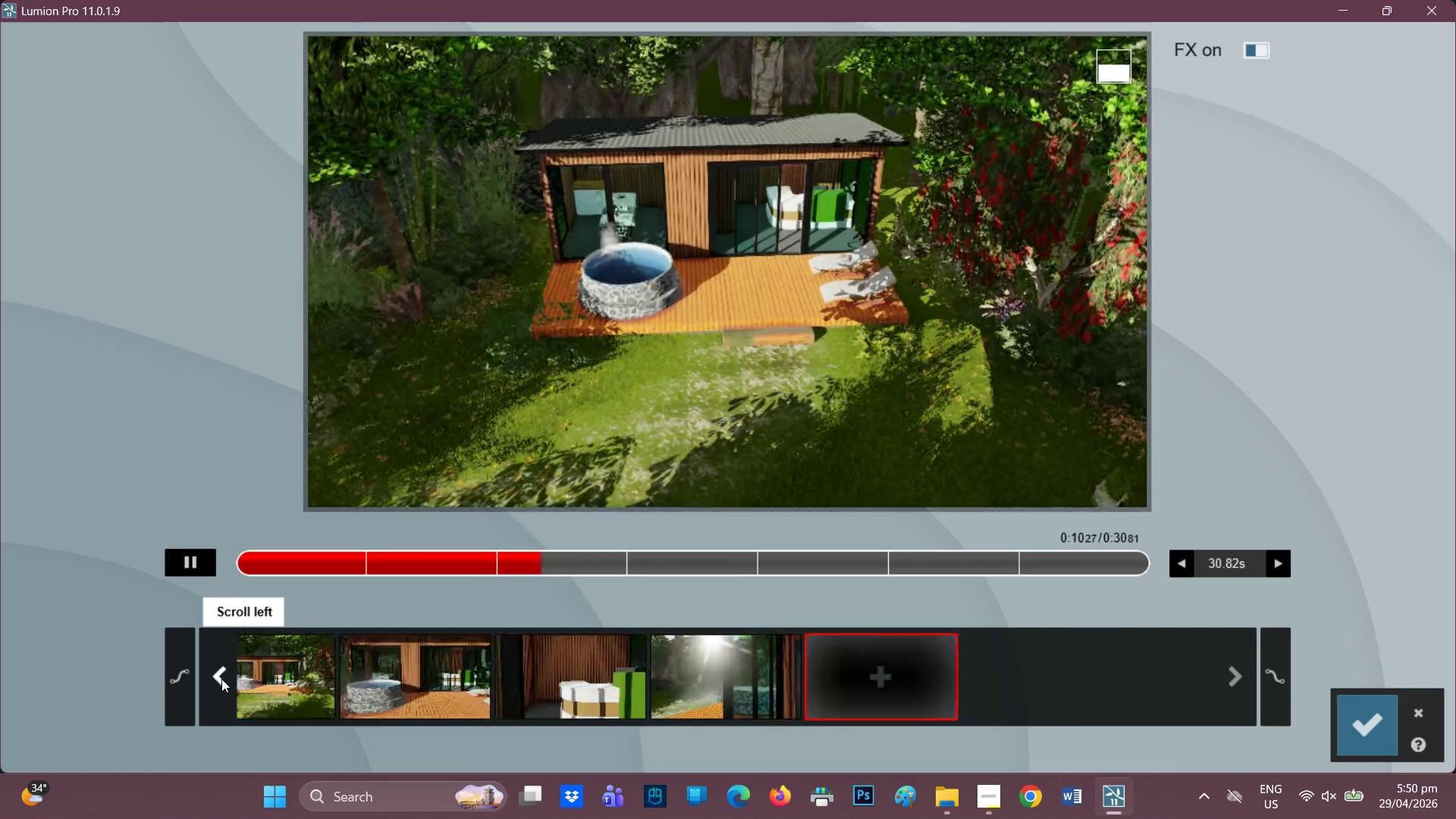 
triple_click([221, 679])
 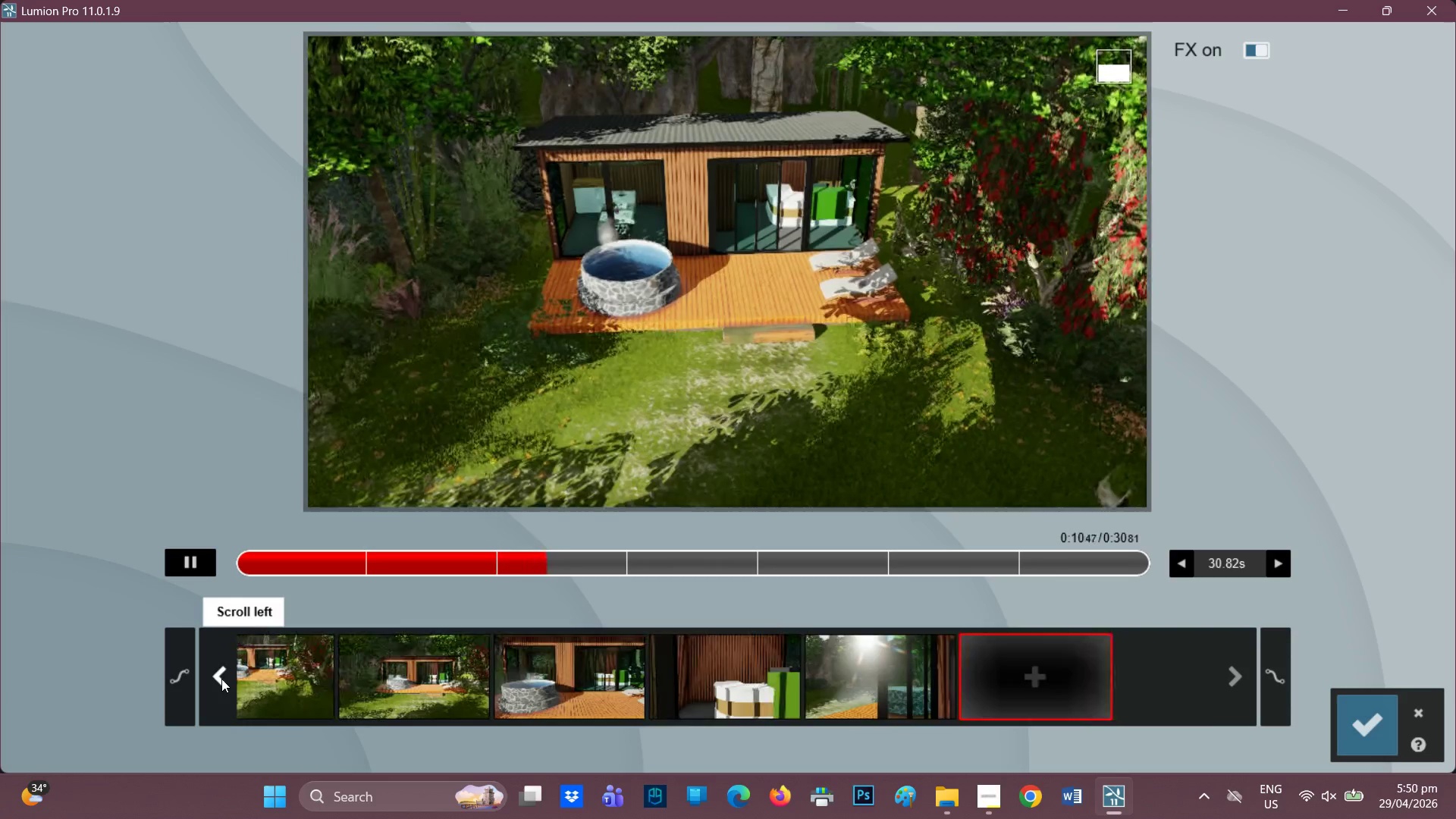 
triple_click([221, 679])
 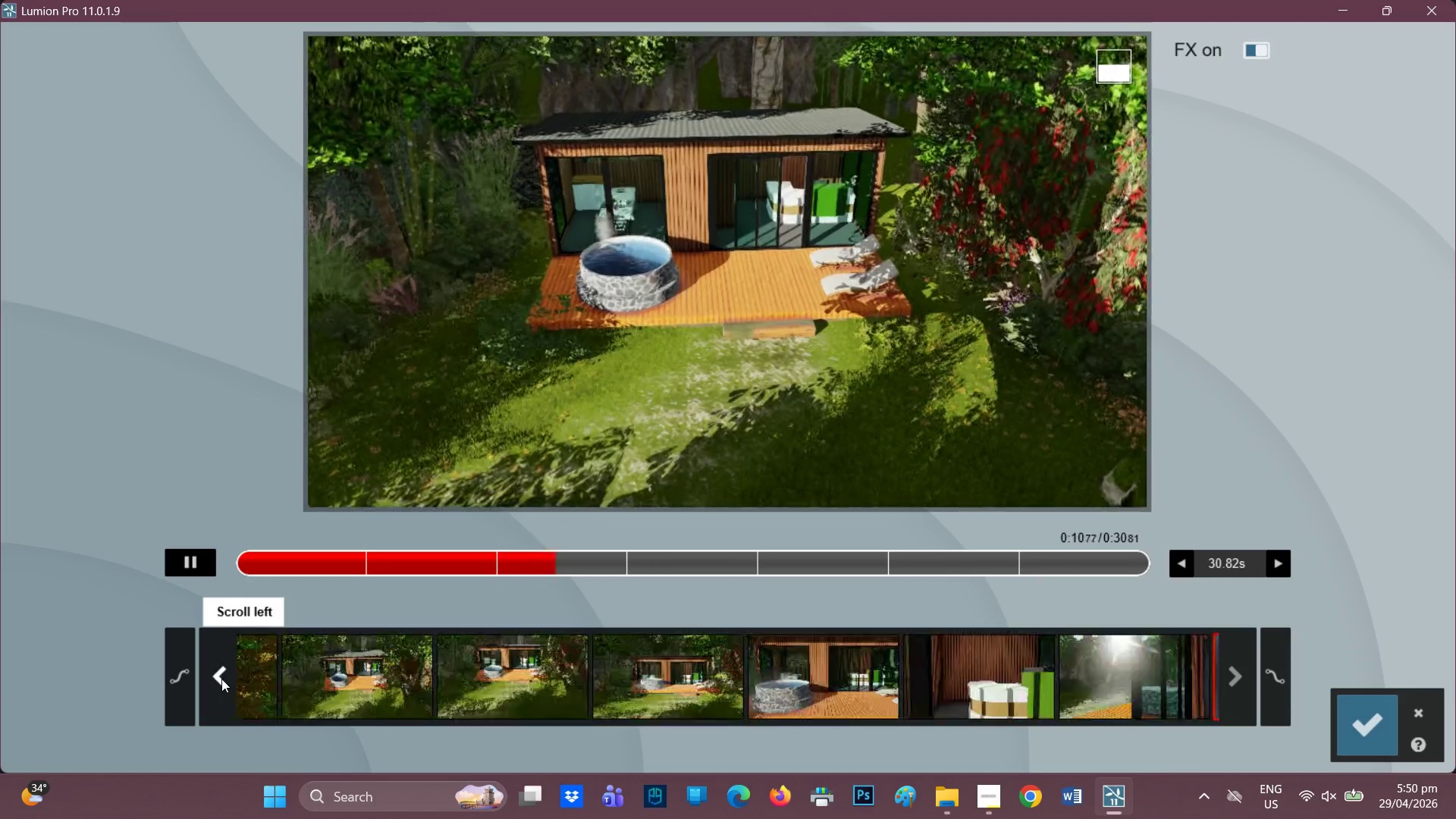 
triple_click([221, 679])
 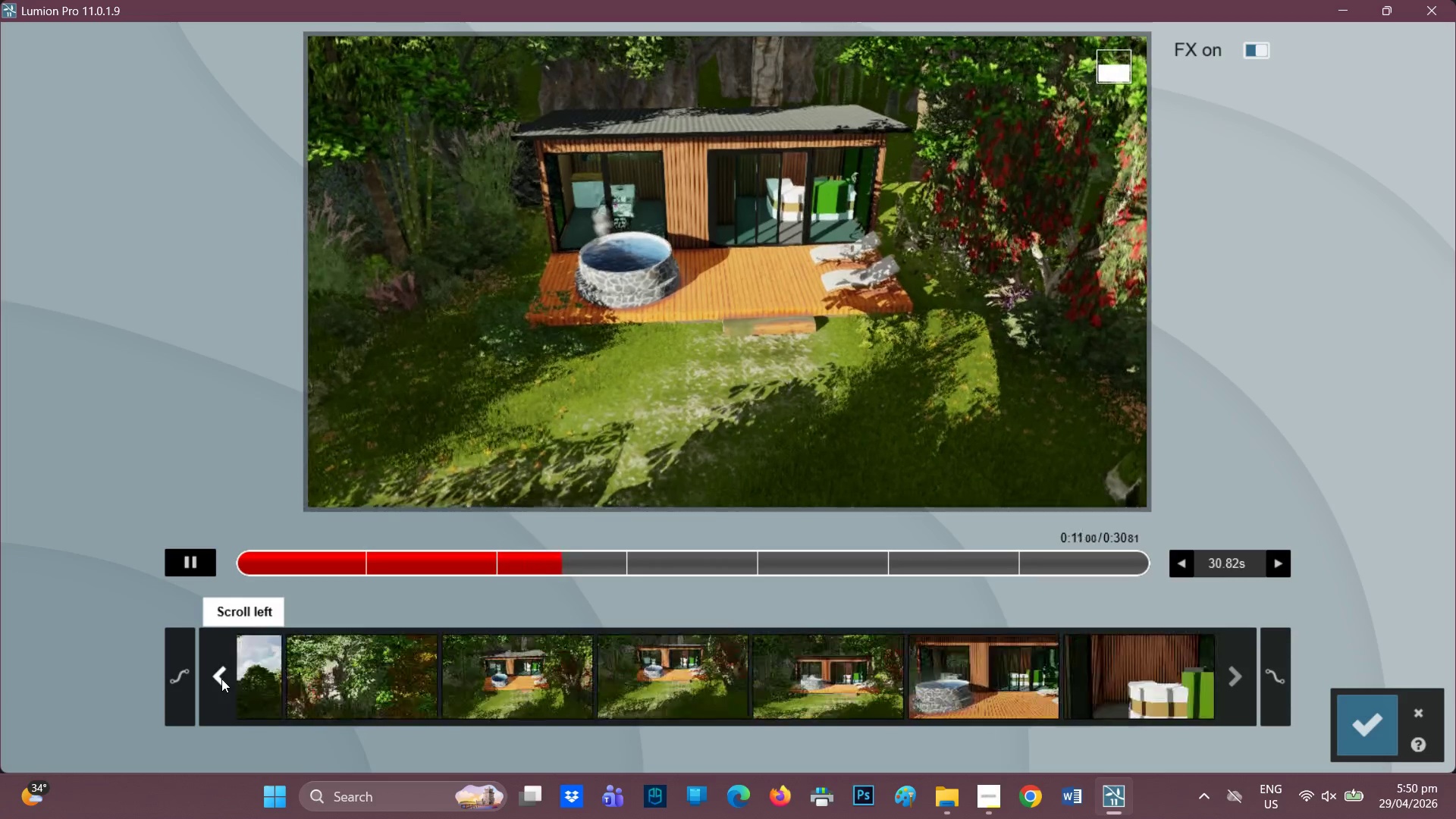 
triple_click([221, 679])
 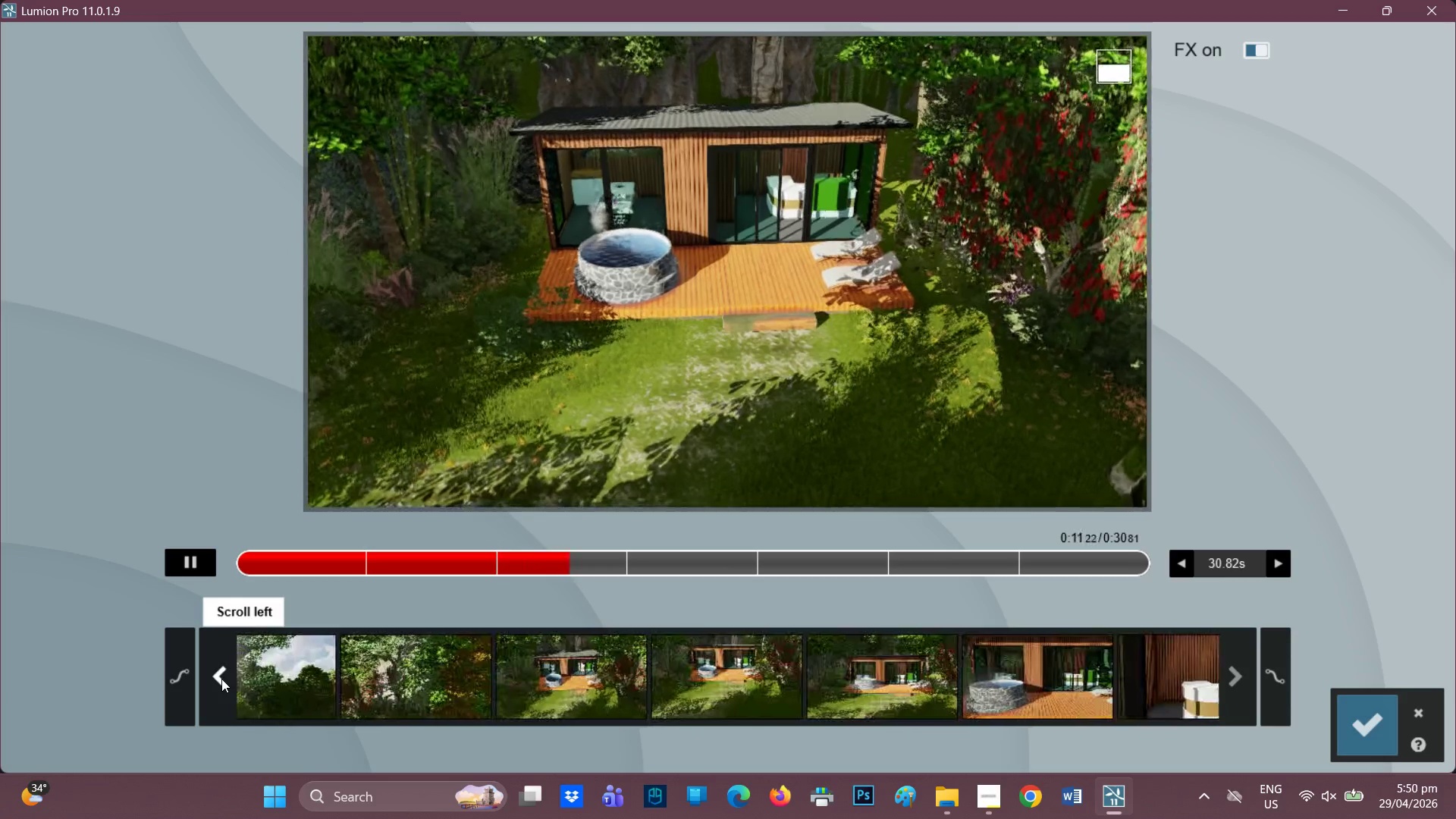 
triple_click([221, 679])
 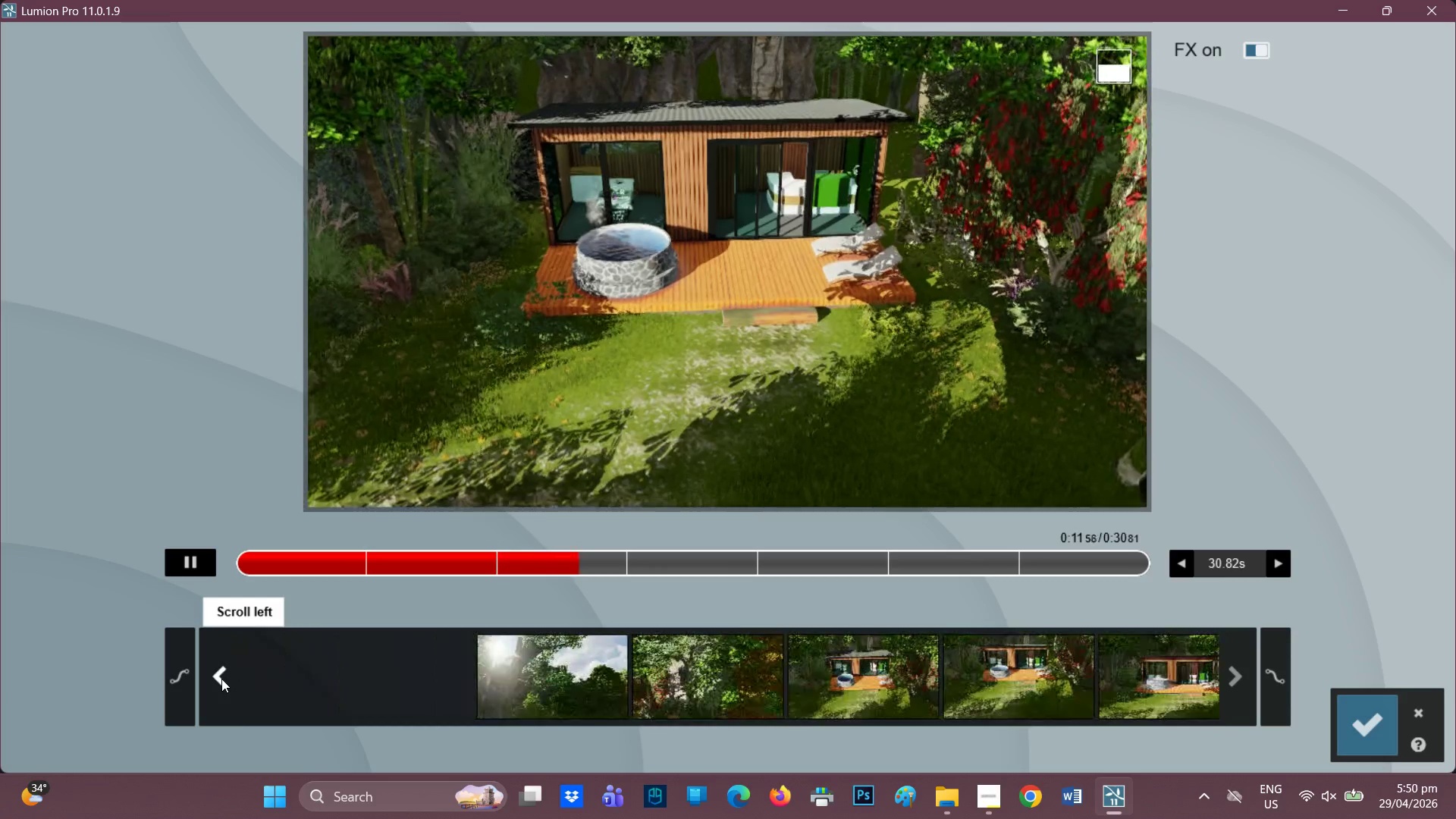 
triple_click([221, 679])
 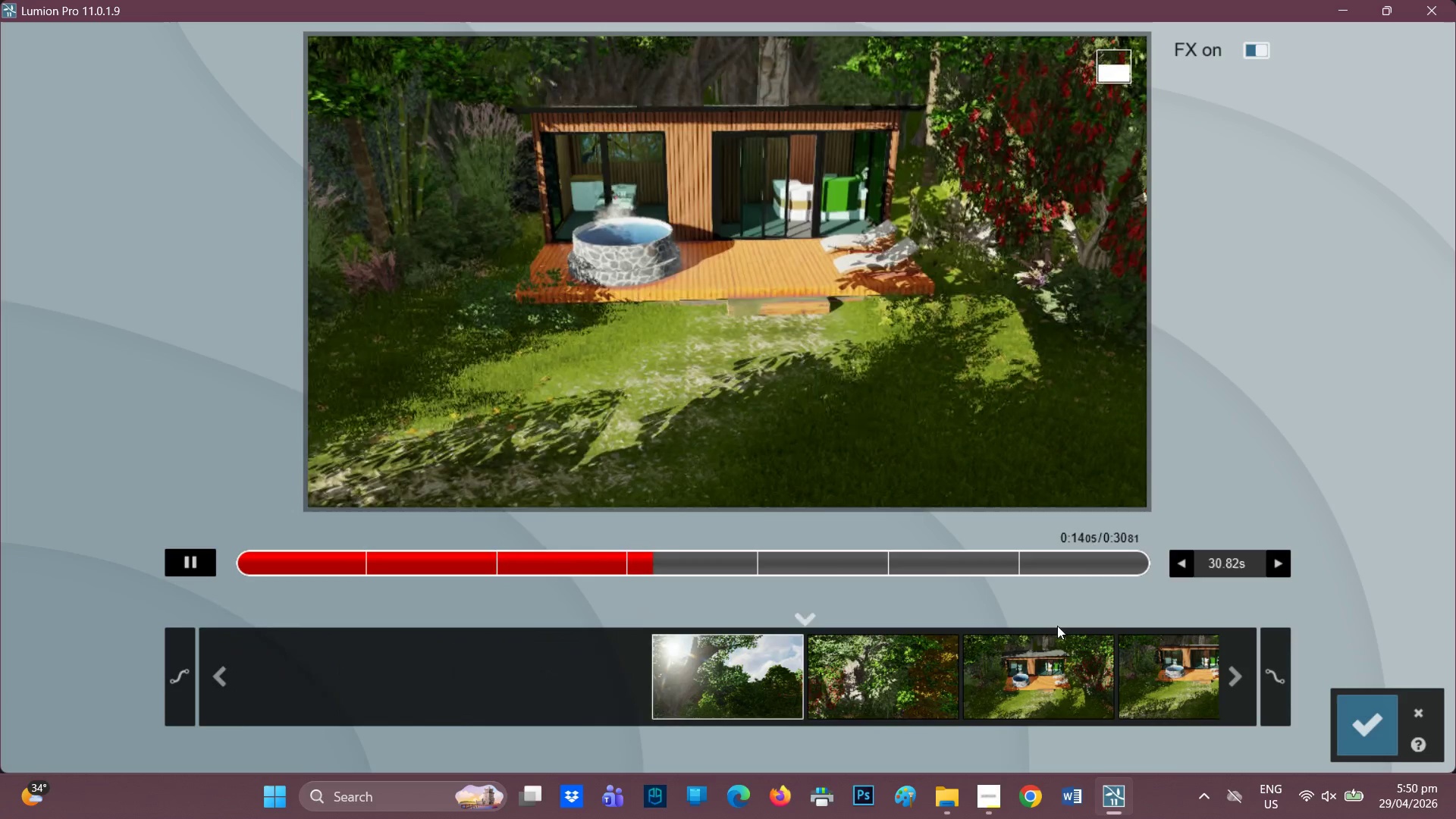 
left_click([1417, 720])
 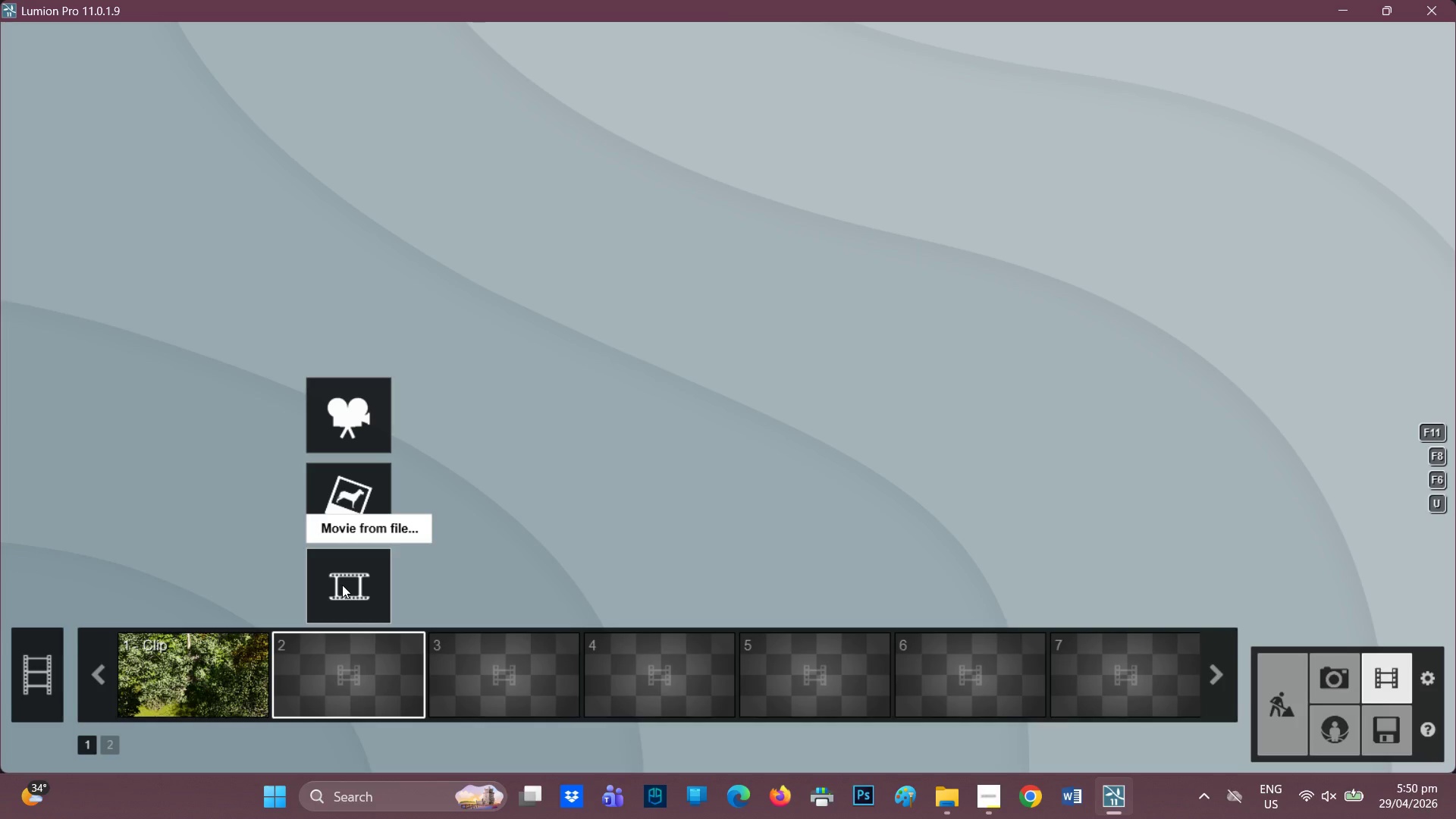 
mouse_move([352, 475])
 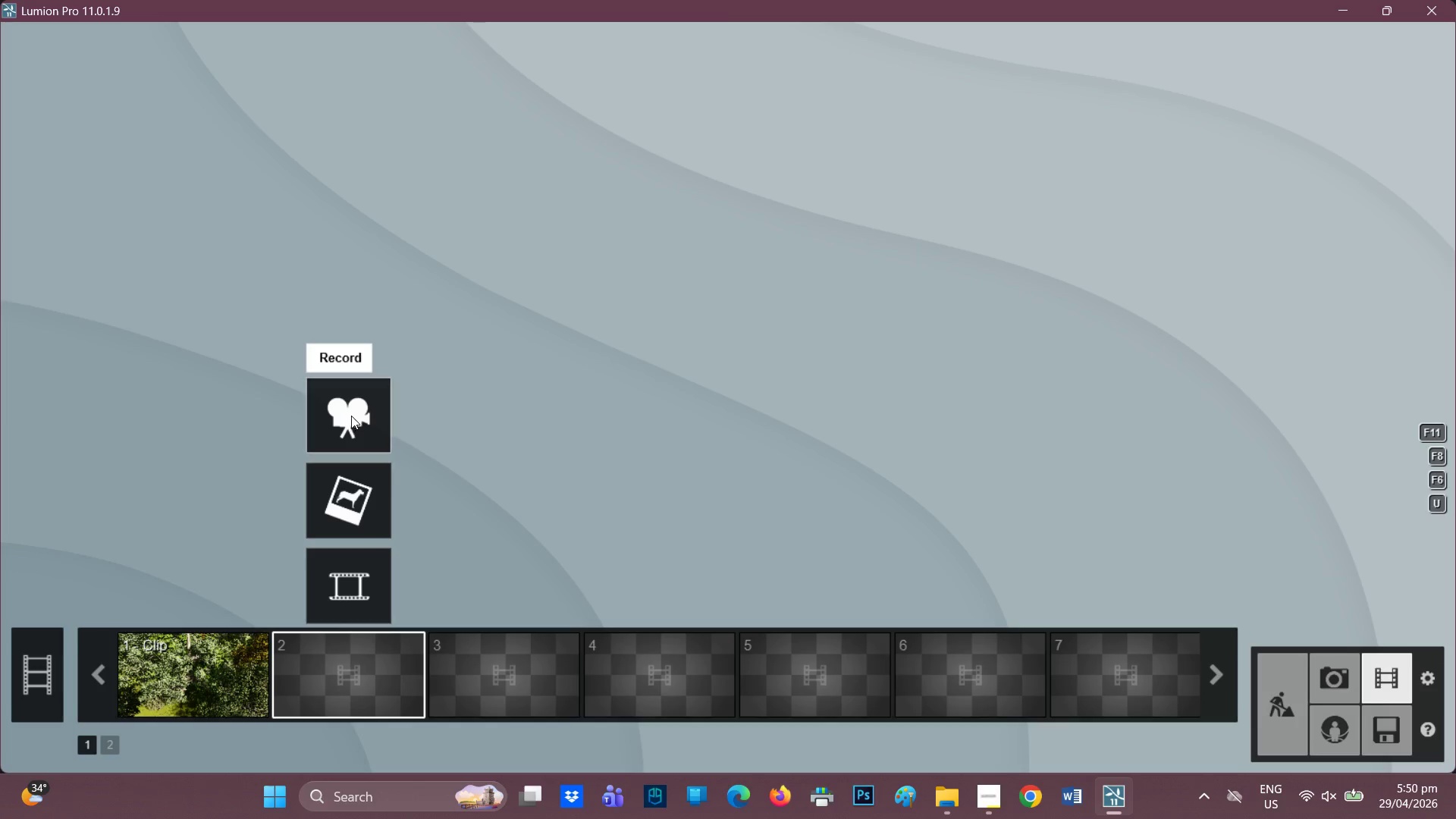 
left_click([351, 416])
 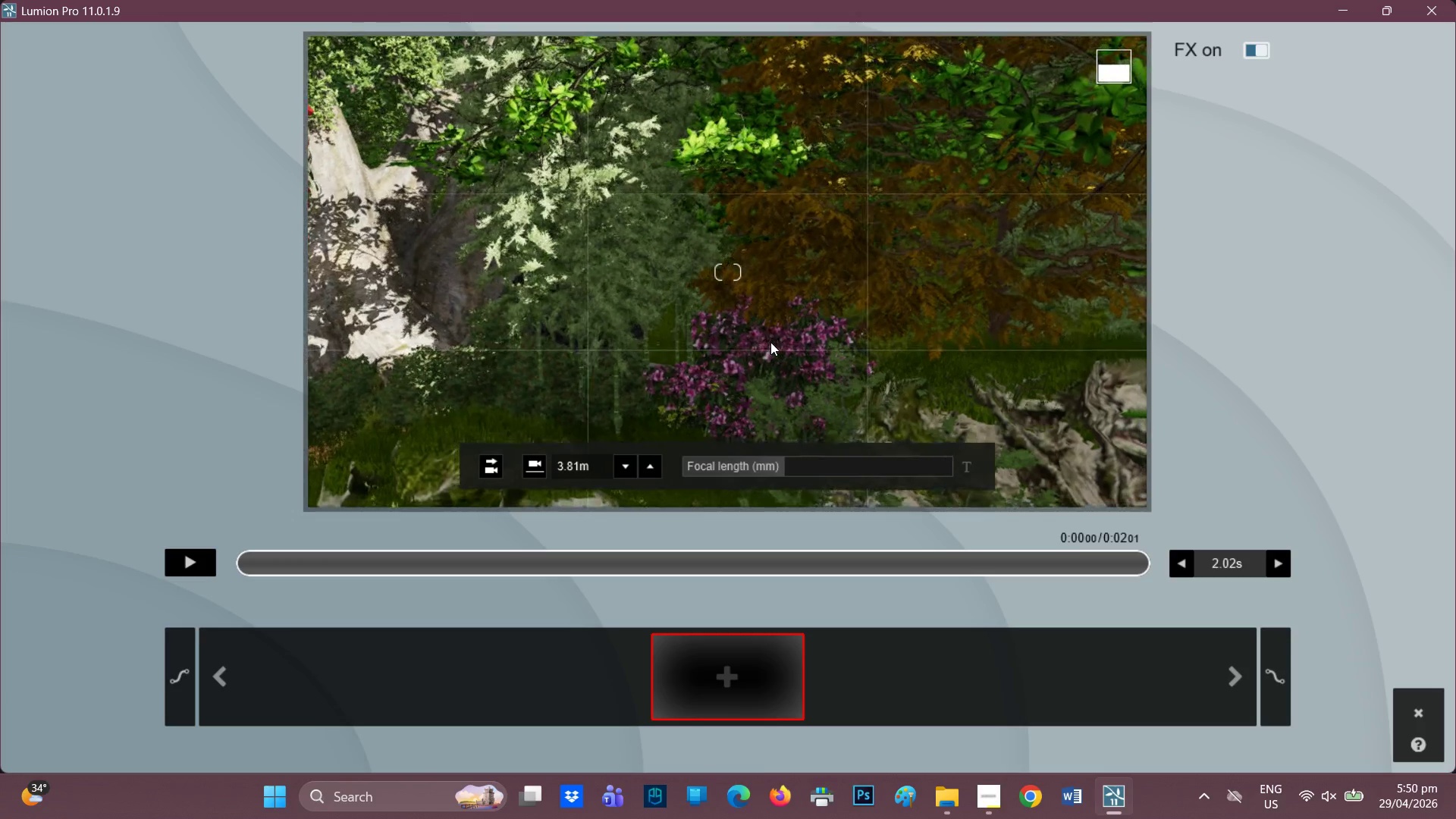 
wait(7.39)
 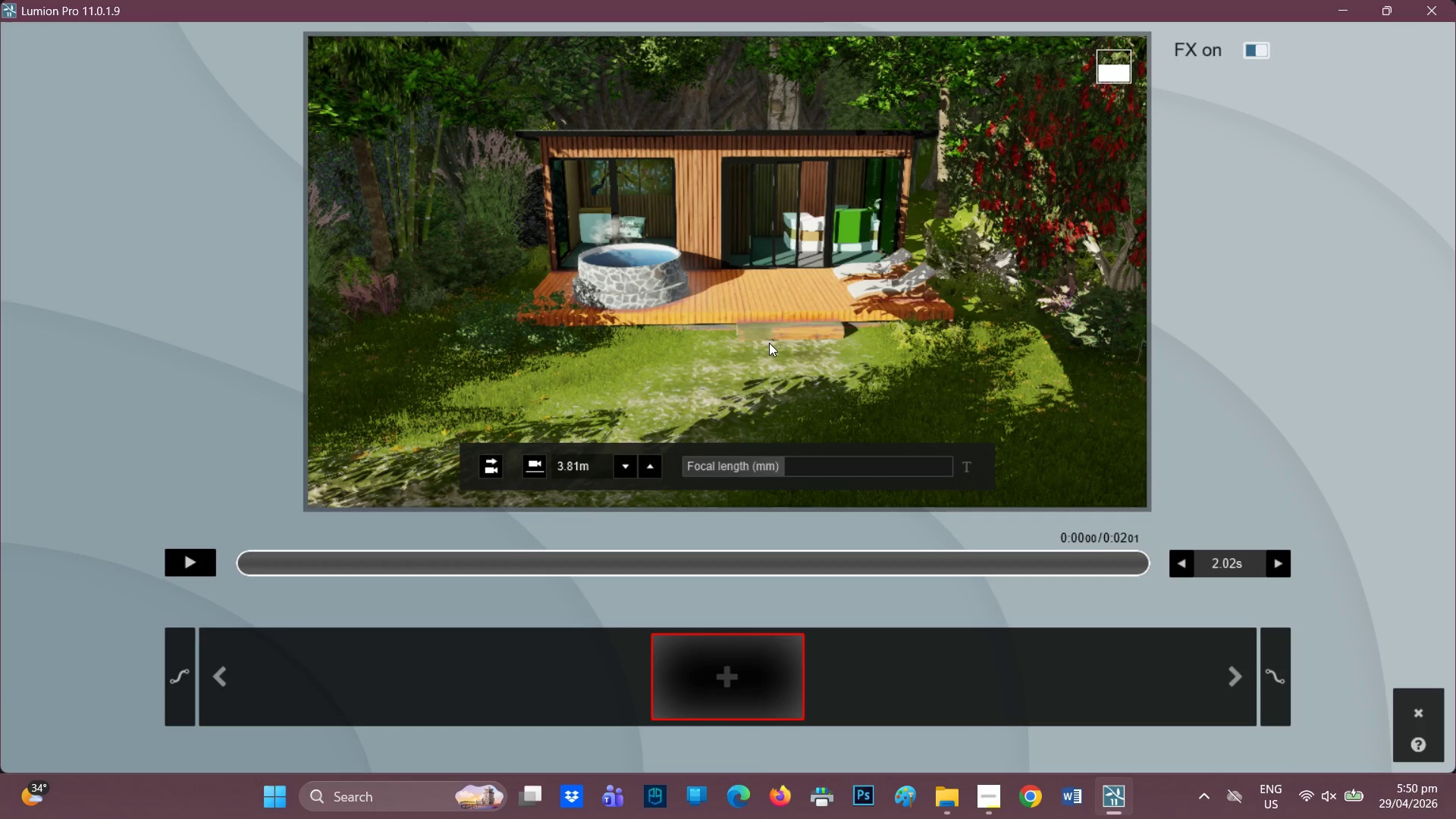 
scroll: coordinate [747, 341], scroll_direction: down, amount: 2.0
 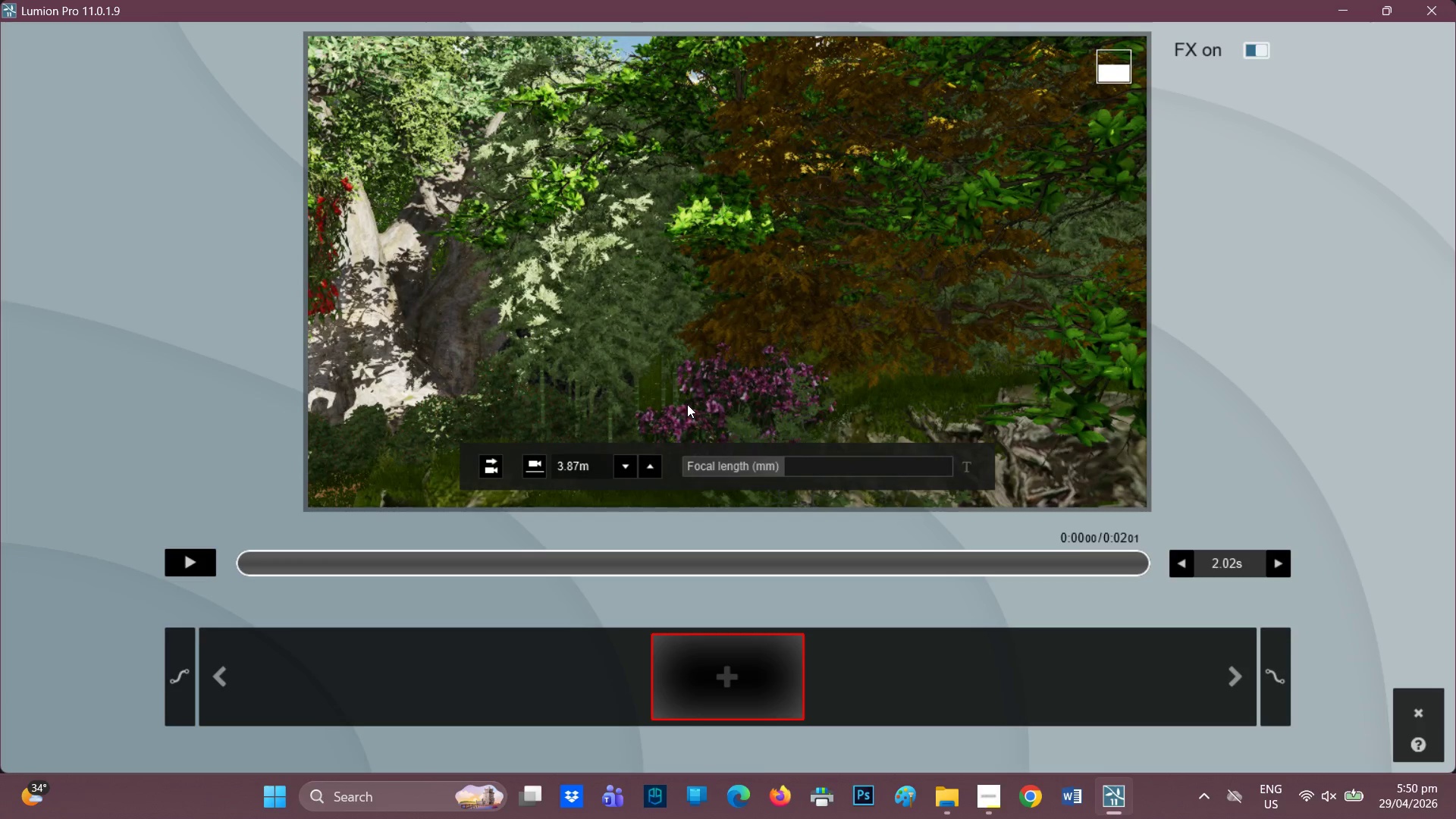 
type(EE)
 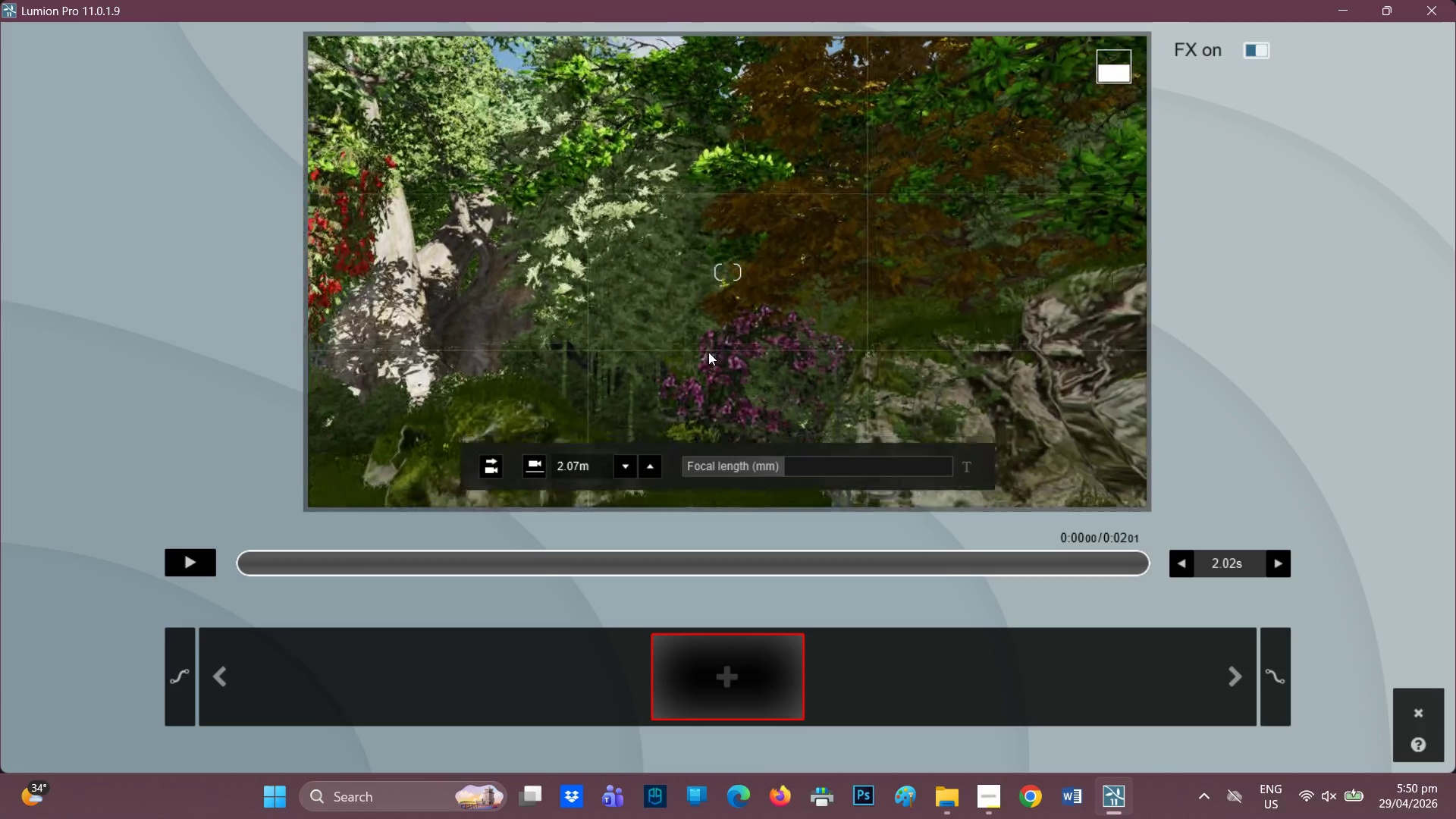 
key(Q)
 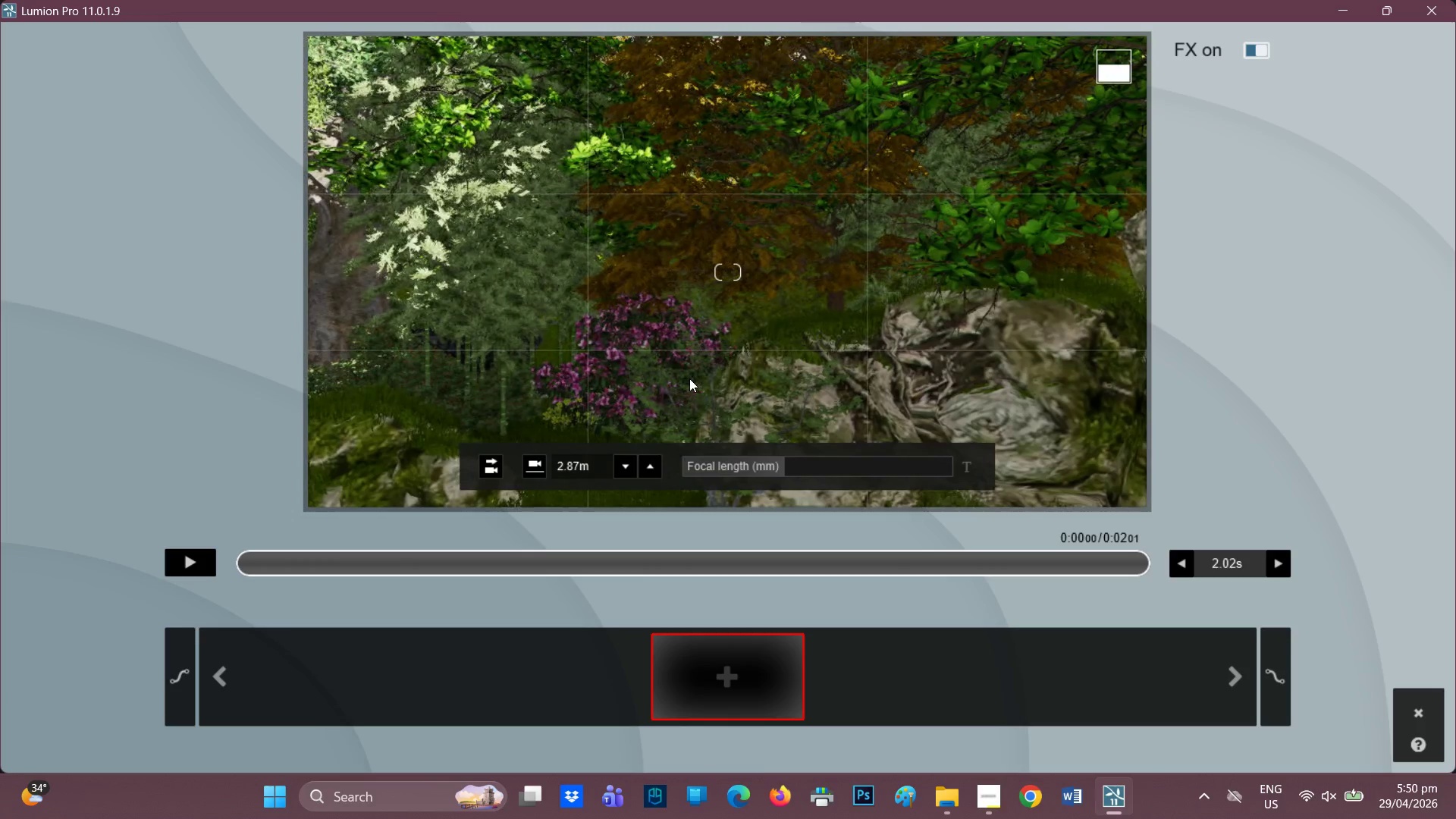 
wait(7.01)
 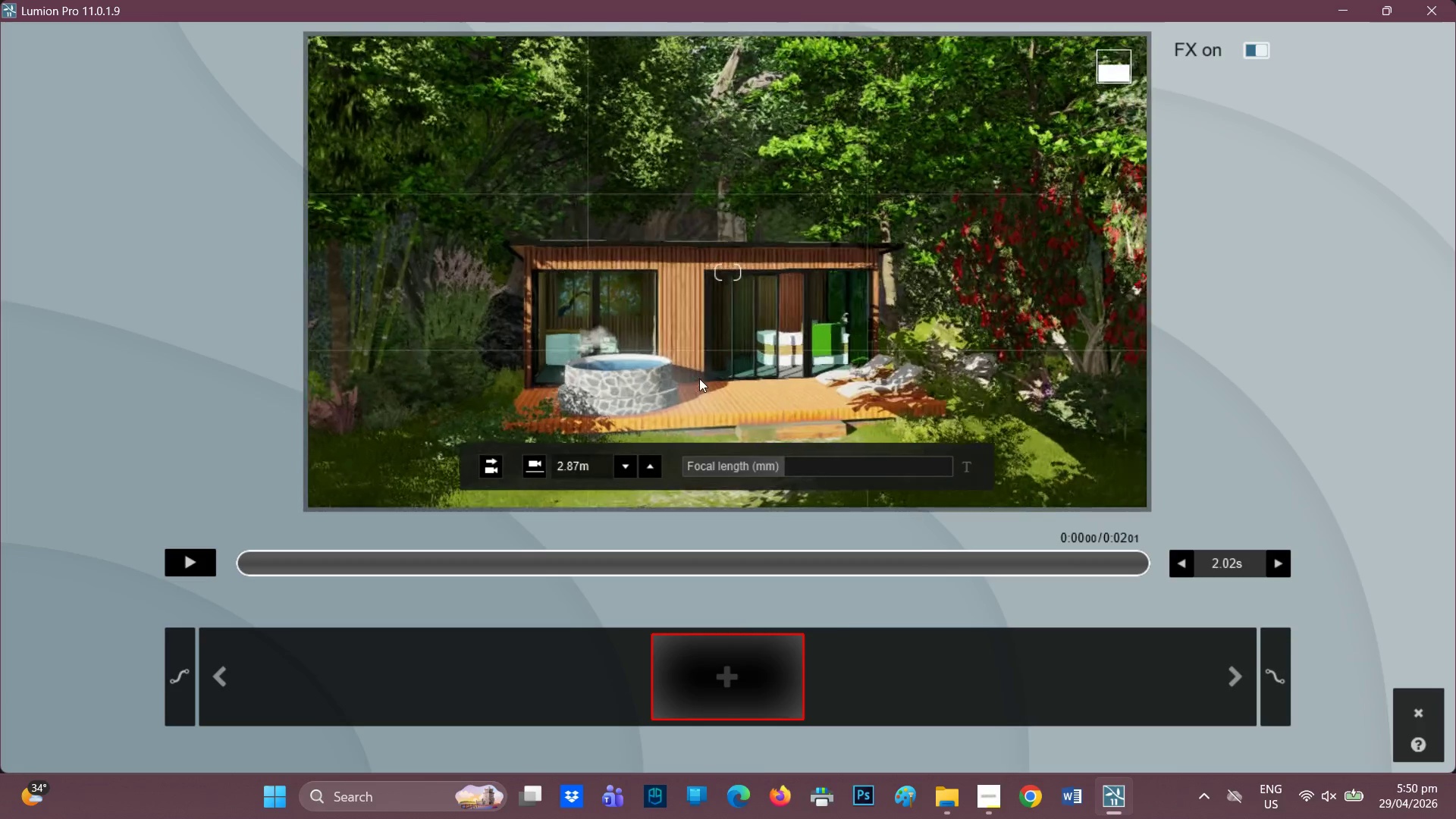 
mouse_move([706, 654])
 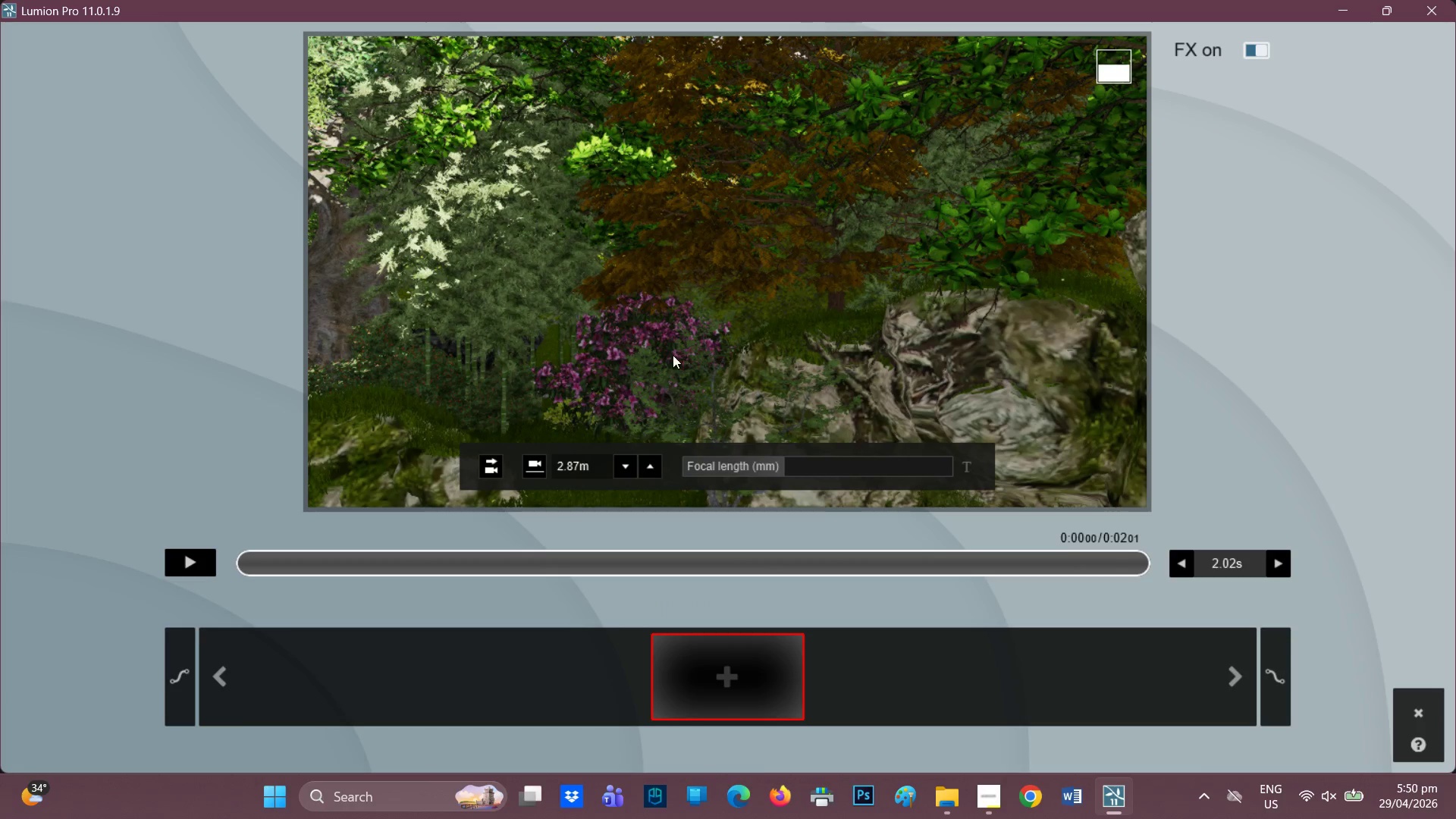 
scroll: coordinate [673, 330], scroll_direction: down, amount: 5.0
 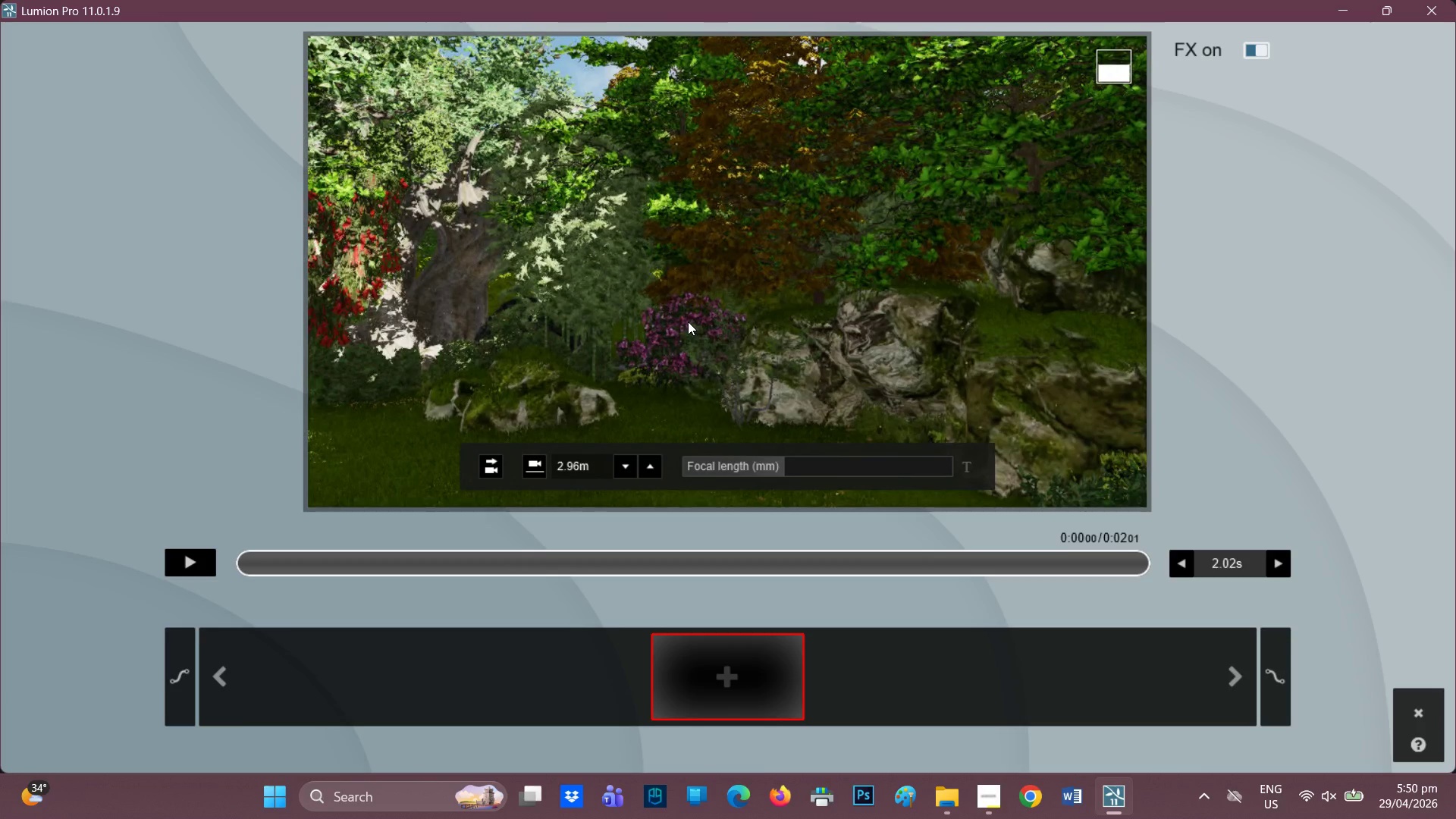 
type(QQ)
 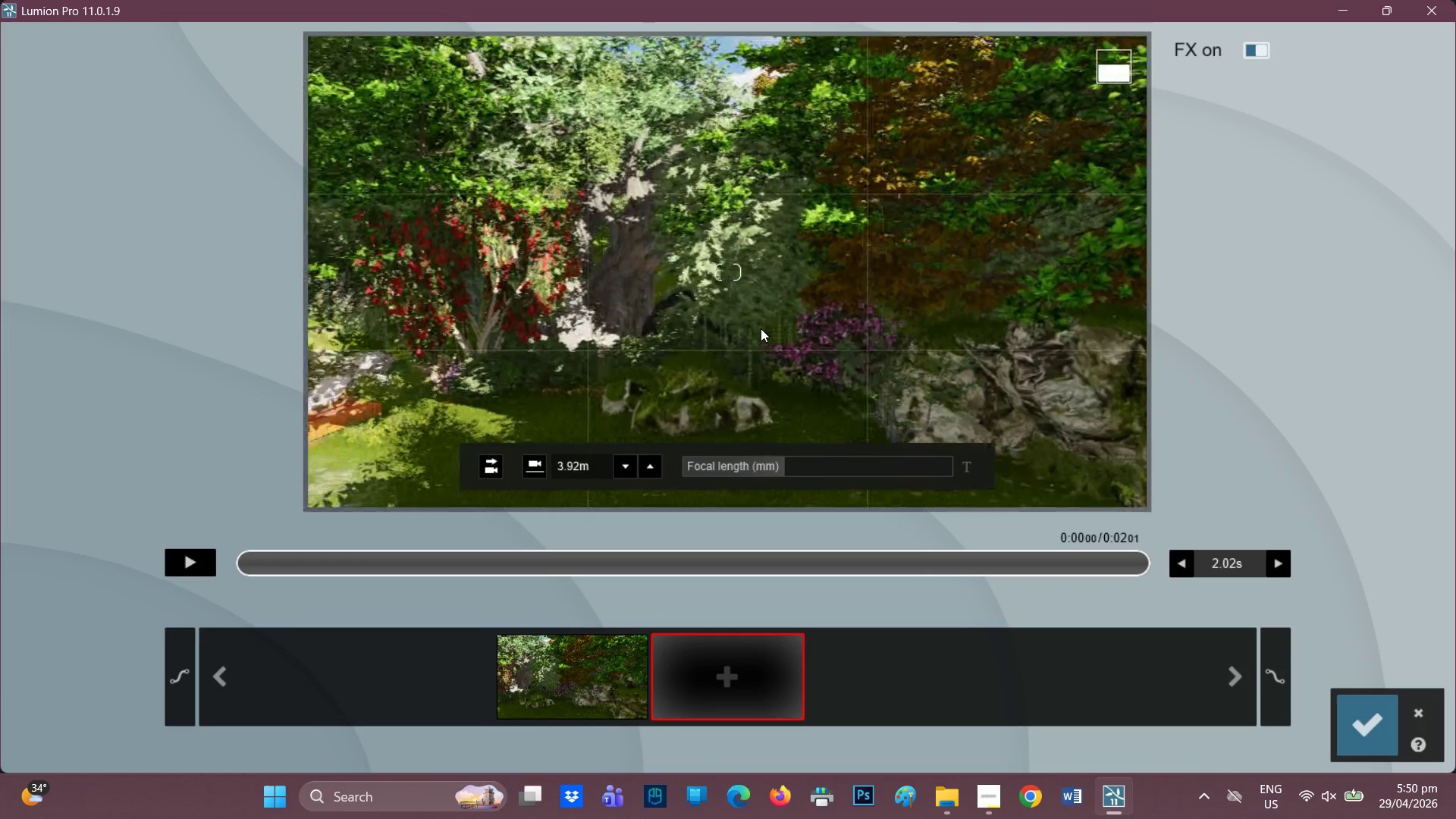 
wait(6.36)
 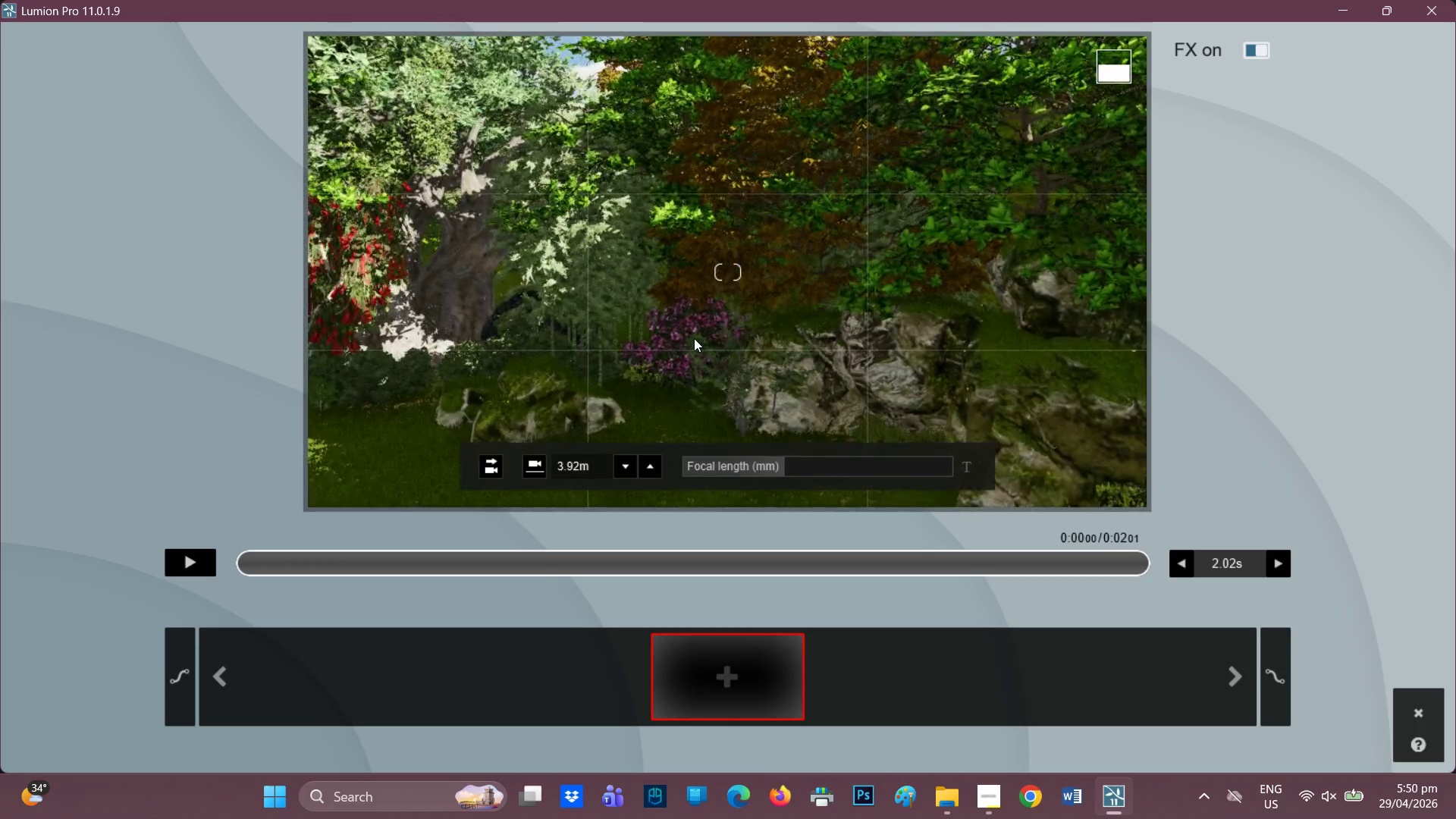 
right_click([762, 328])
 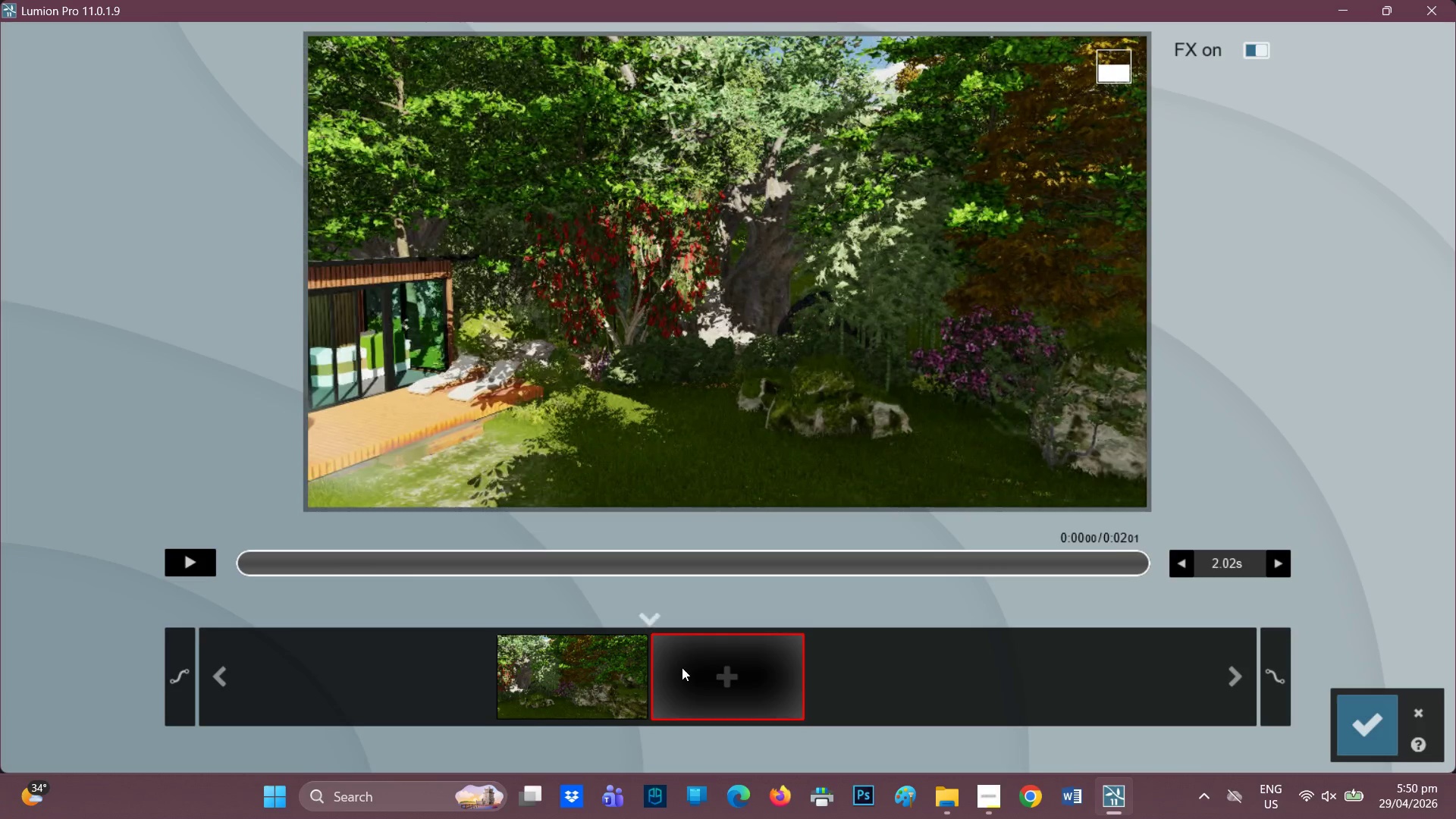 
left_click([689, 678])
 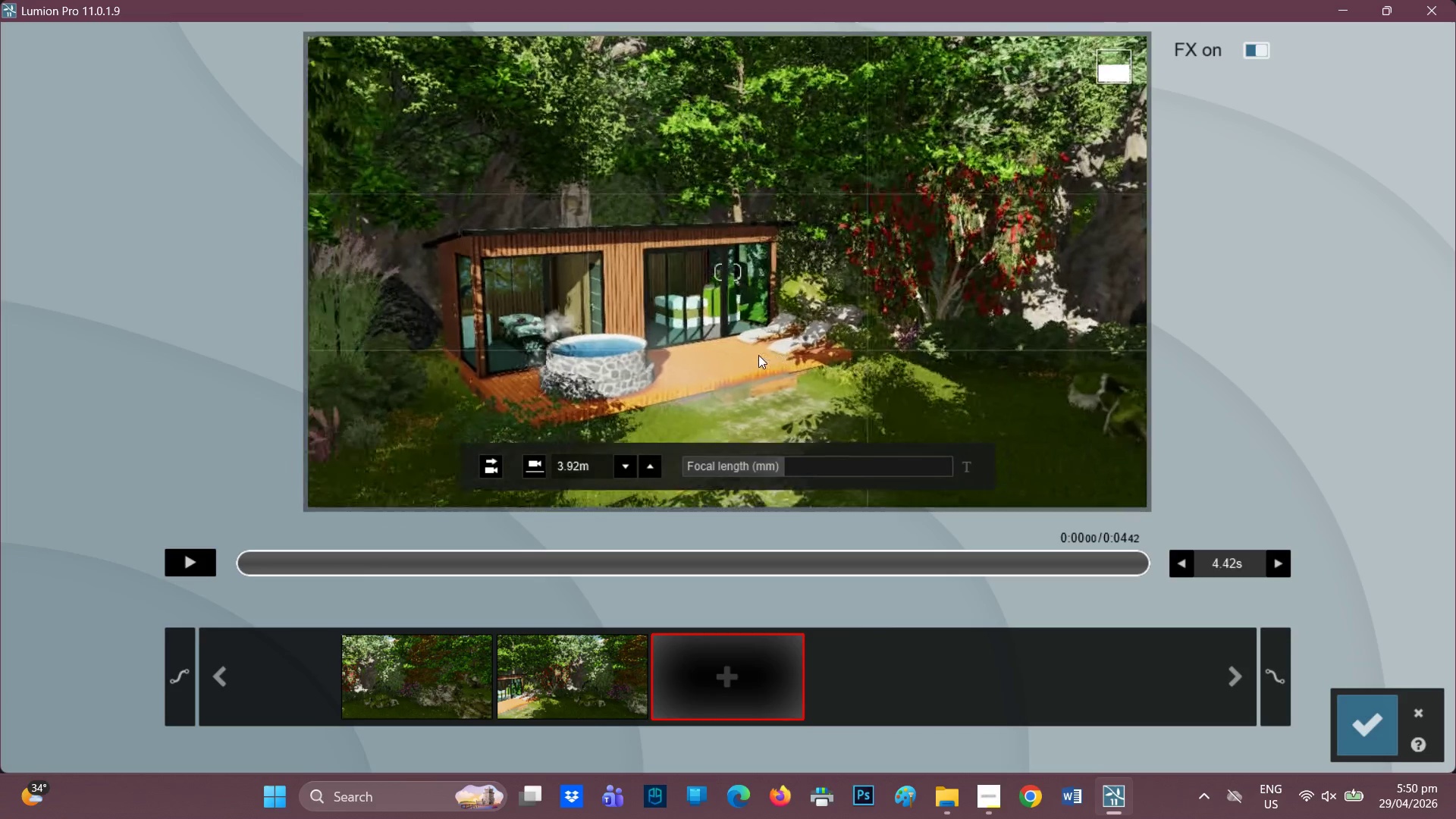 
right_click([758, 355])
 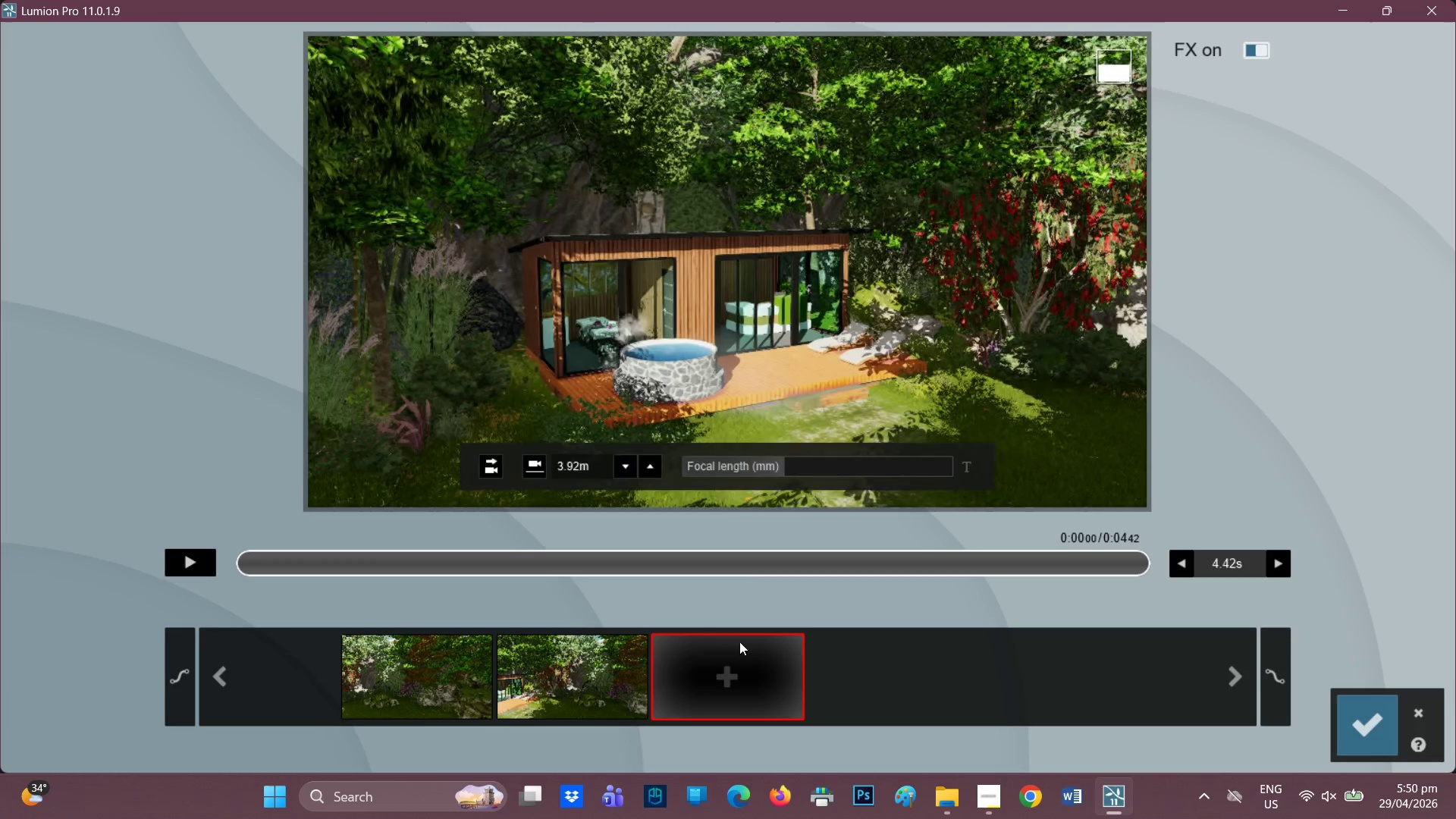 
left_click([733, 658])
 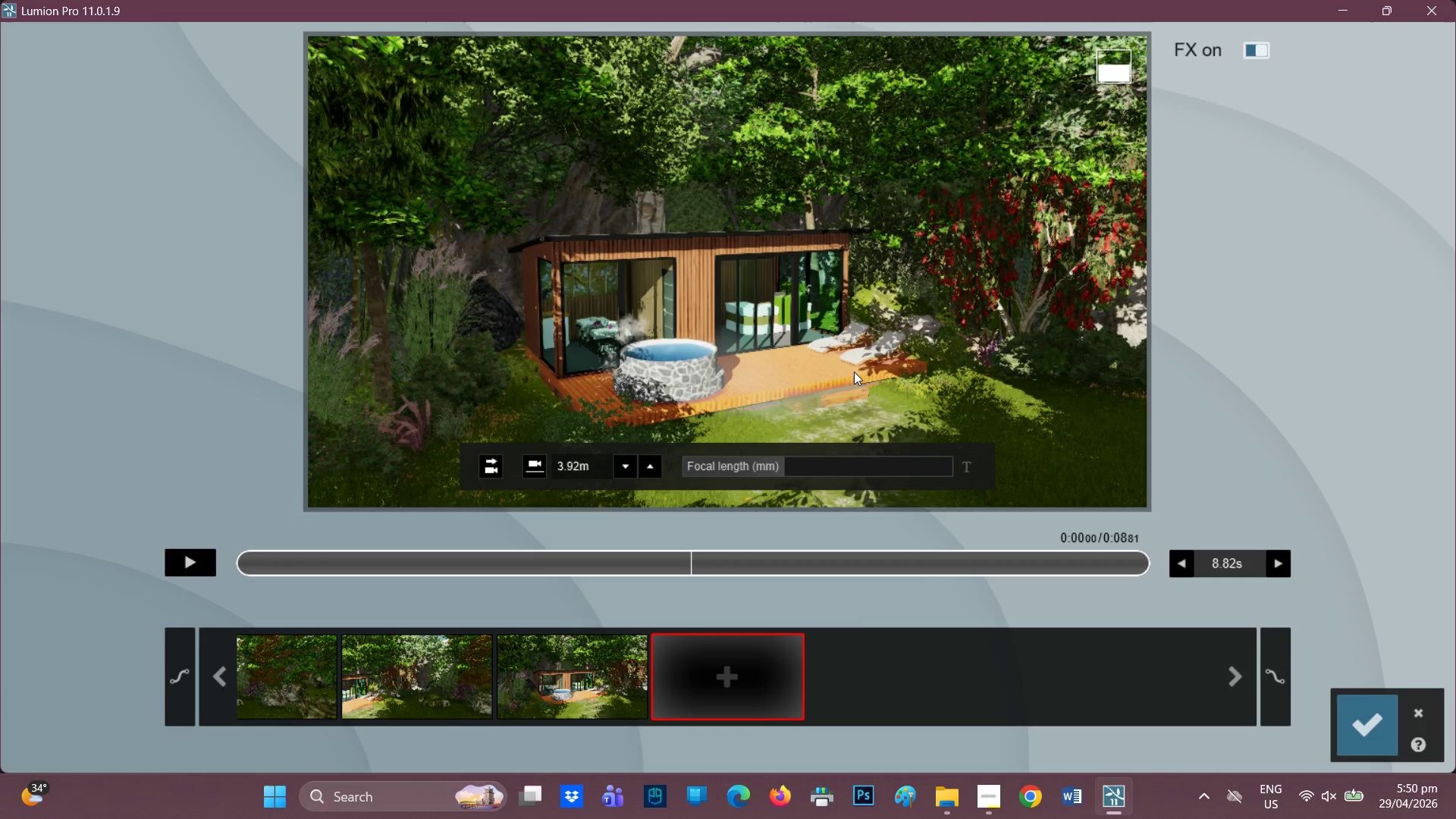 
scroll: coordinate [852, 364], scroll_direction: up, amount: 2.0
 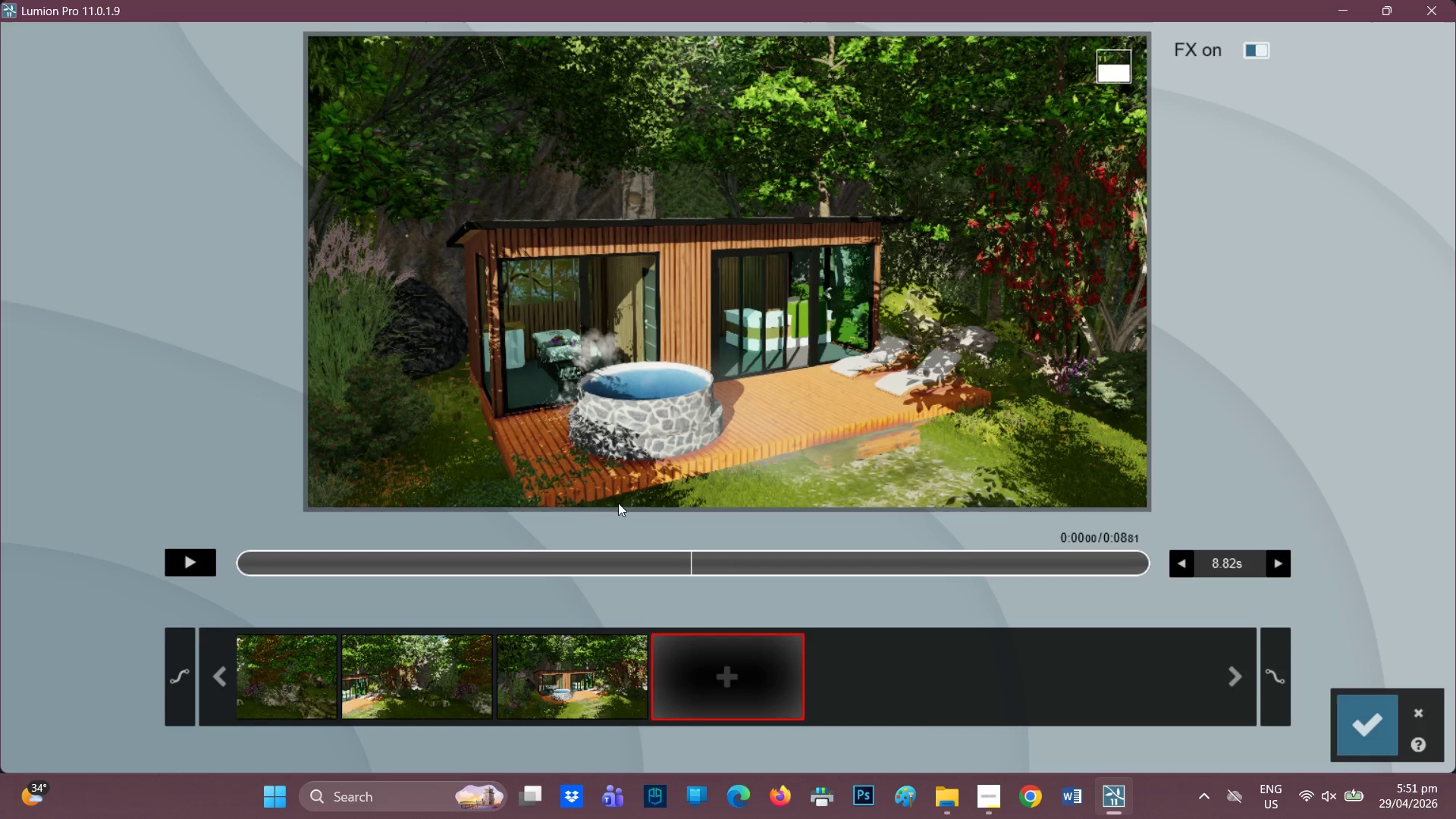 
left_click([623, 469])
 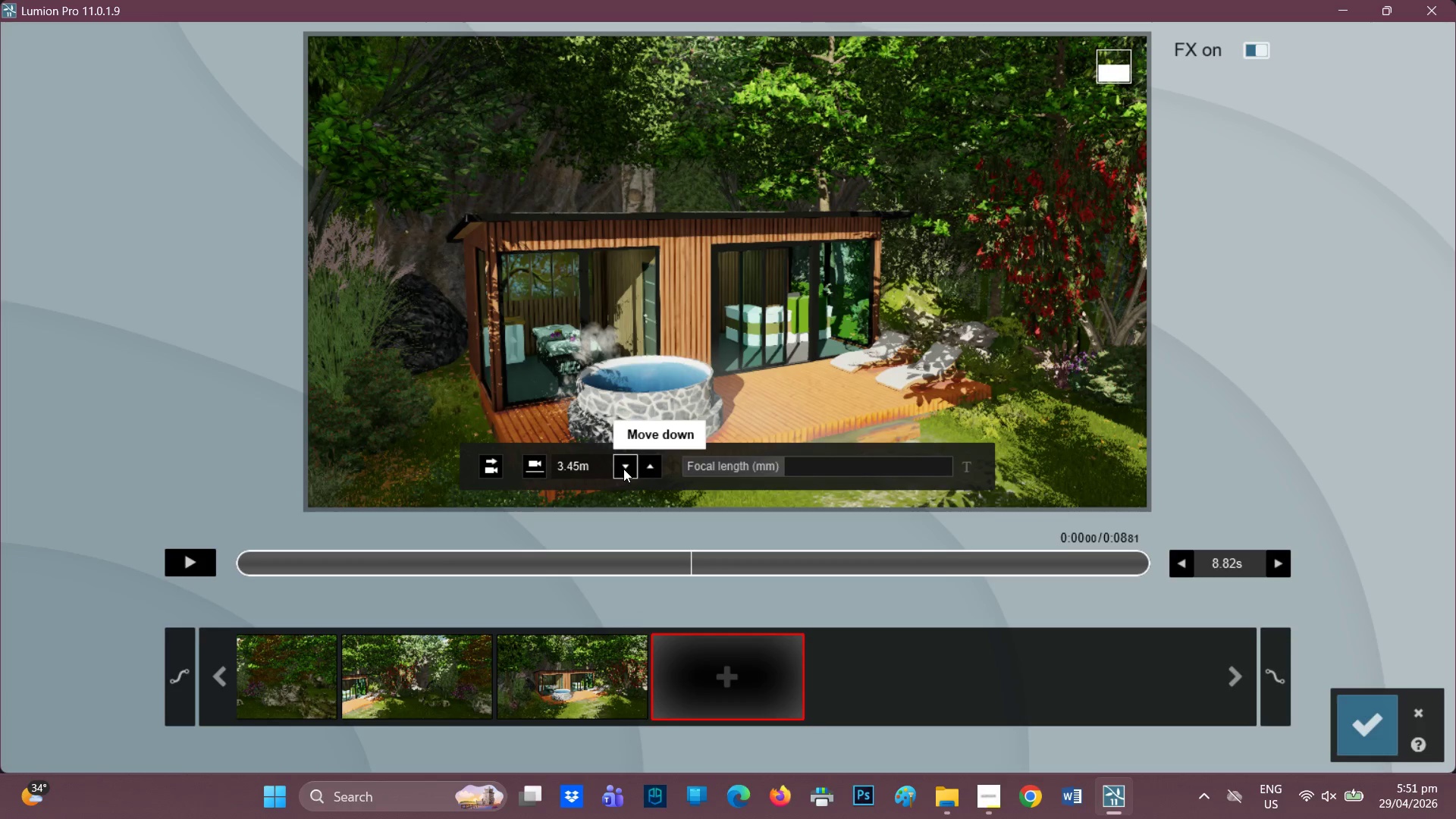 
double_click([623, 469])
 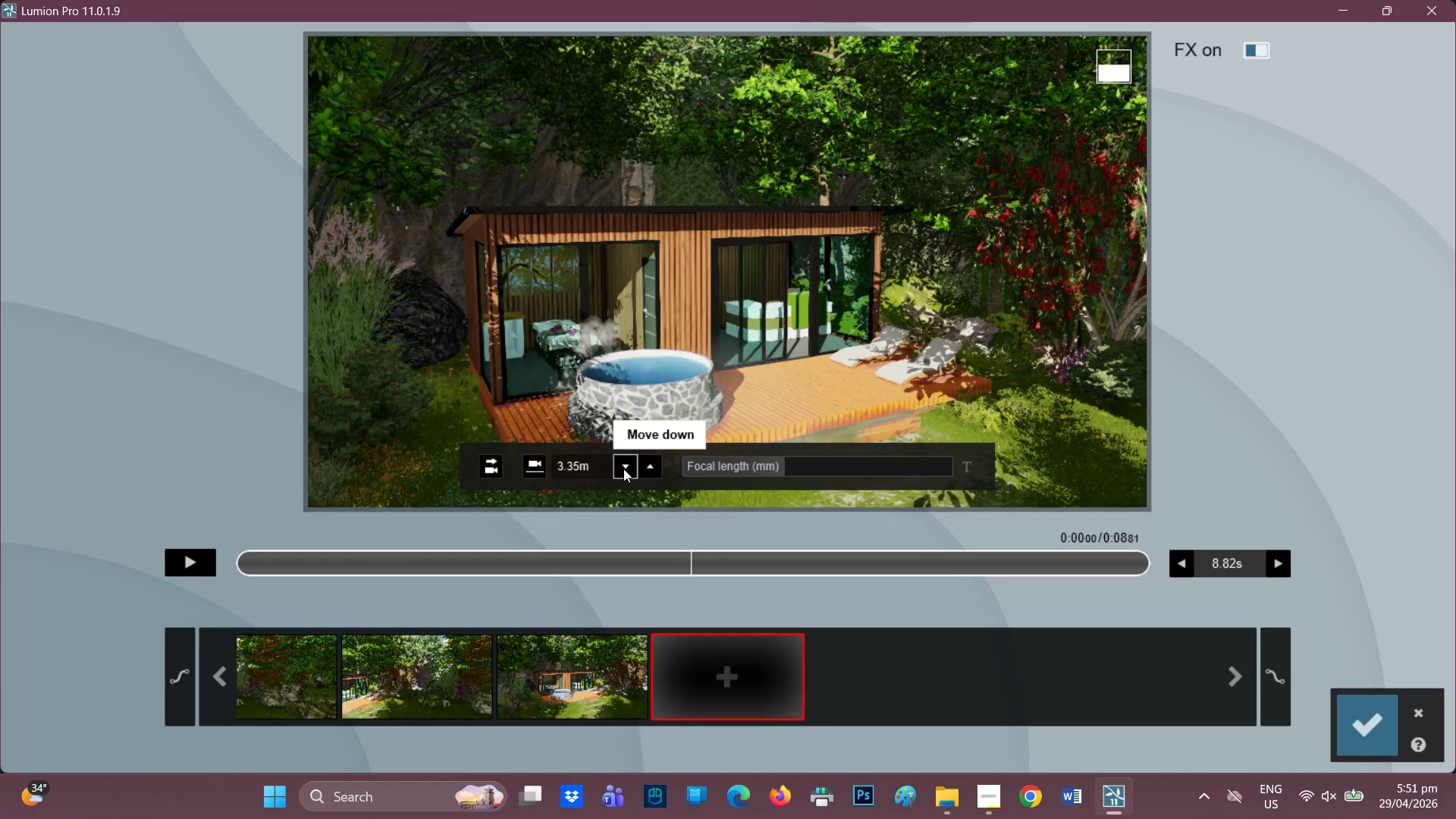 
triple_click([623, 469])
 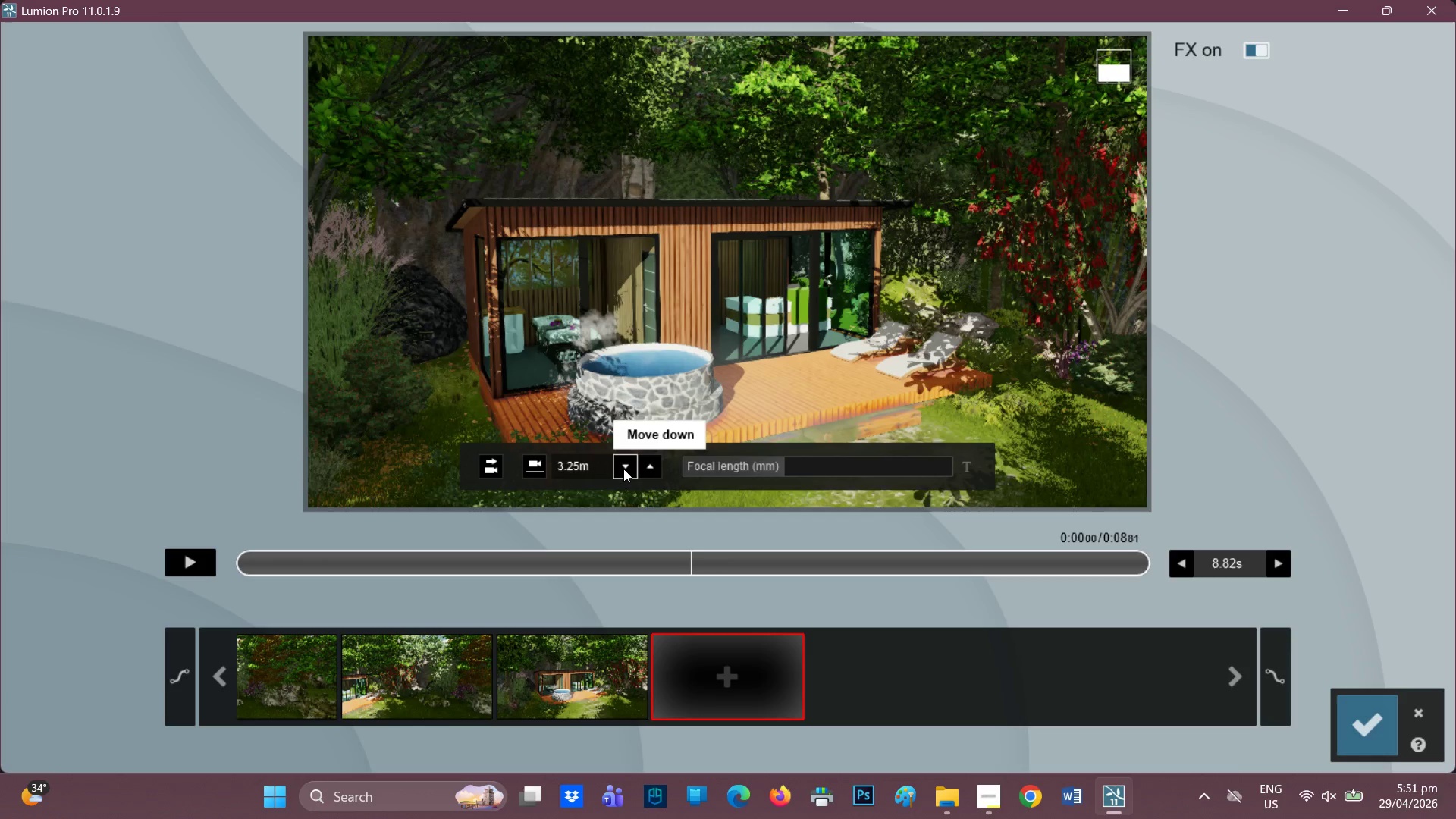 
triple_click([623, 469])
 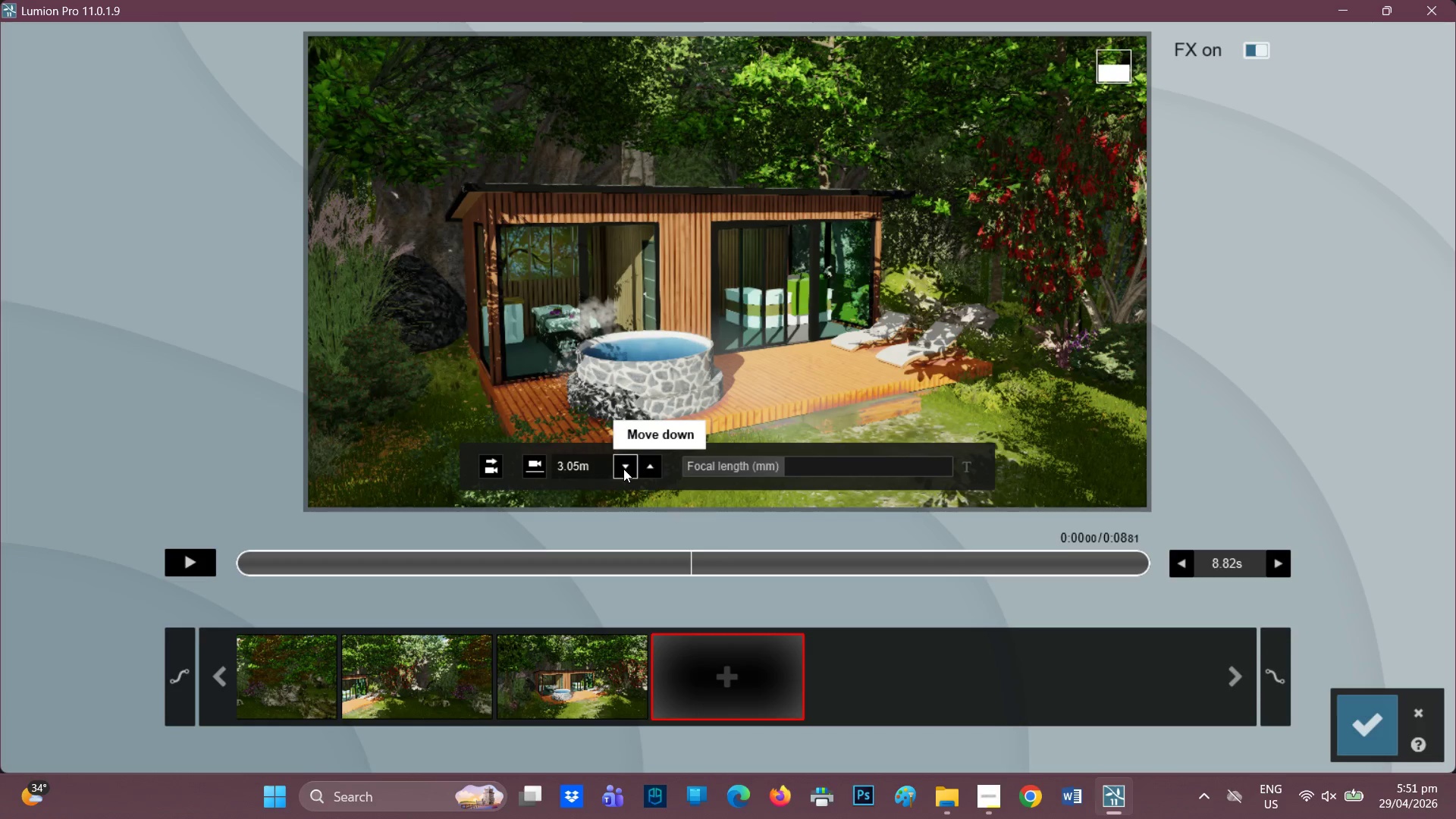 
double_click([623, 469])
 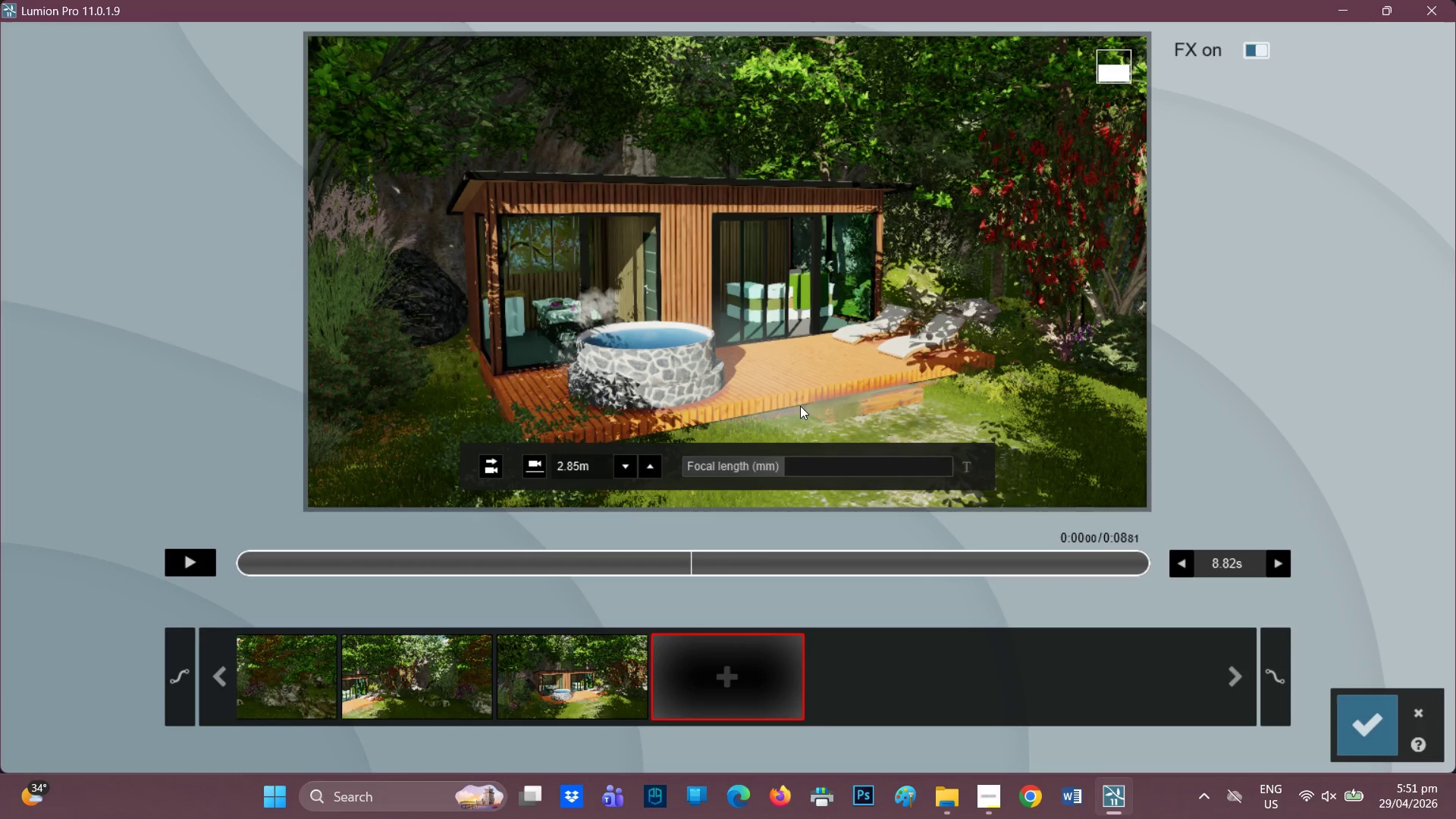 
scroll: coordinate [837, 368], scroll_direction: up, amount: 2.0
 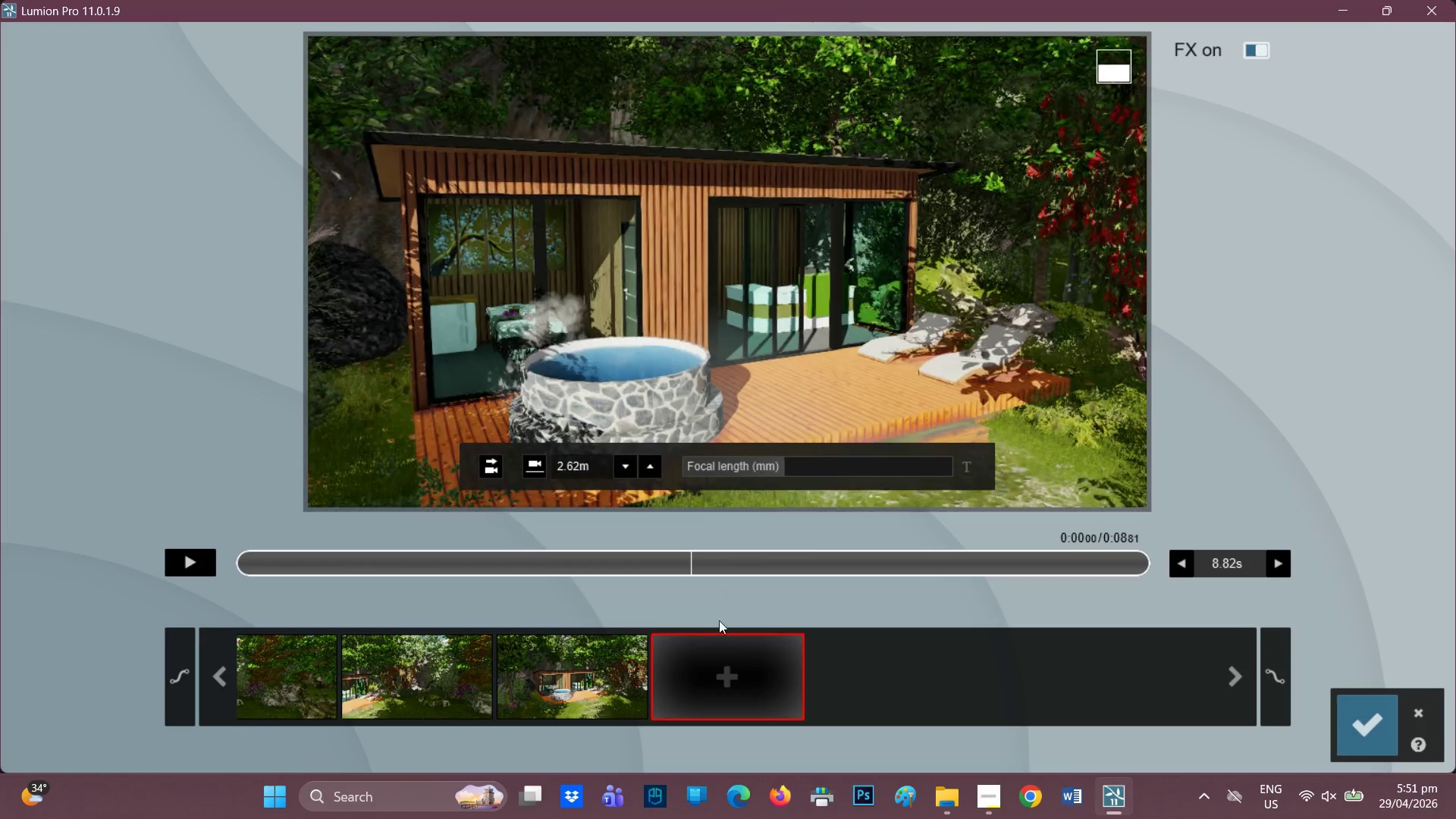 
left_click([716, 692])
 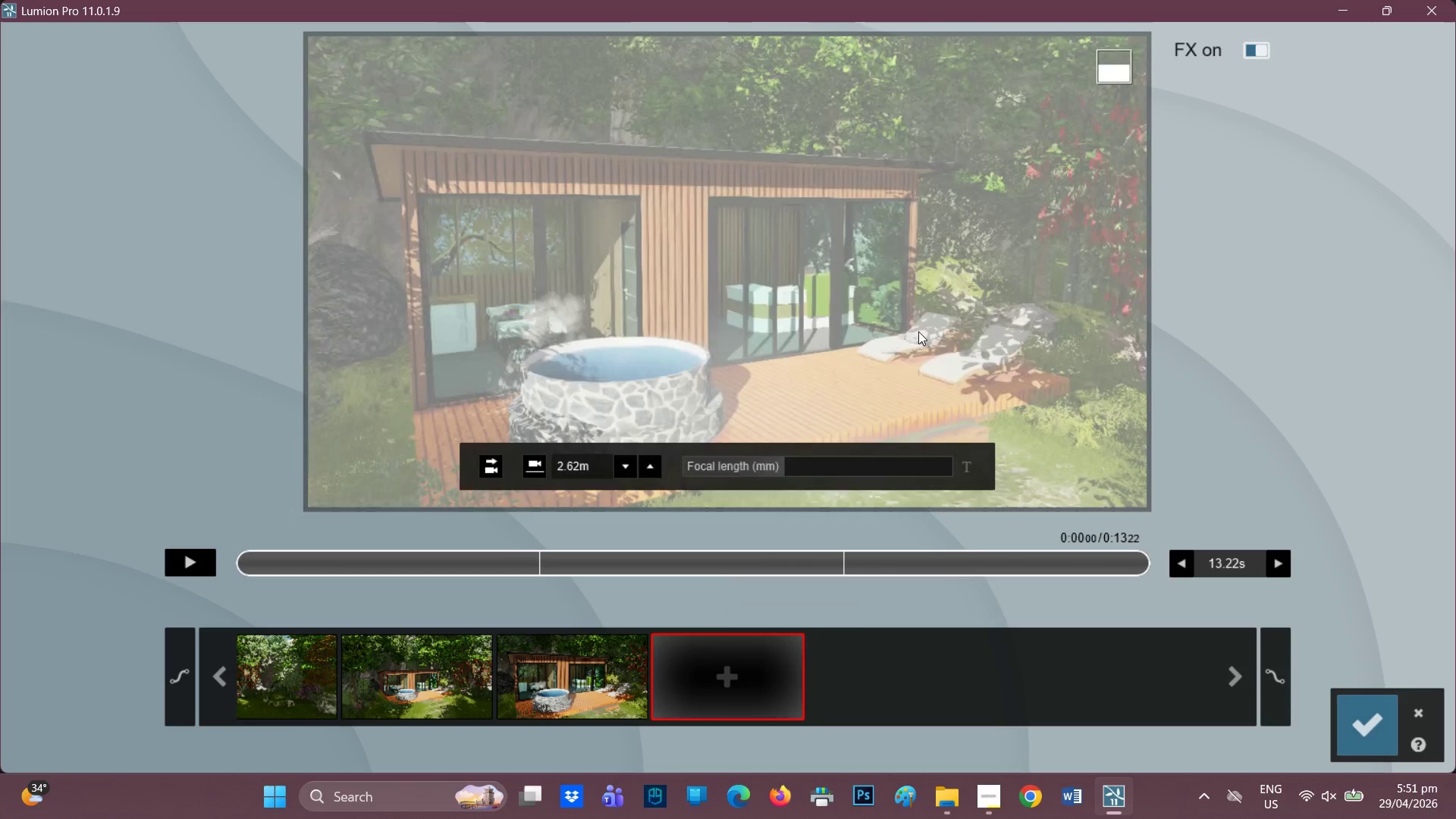 
scroll: coordinate [908, 327], scroll_direction: up, amount: 3.0
 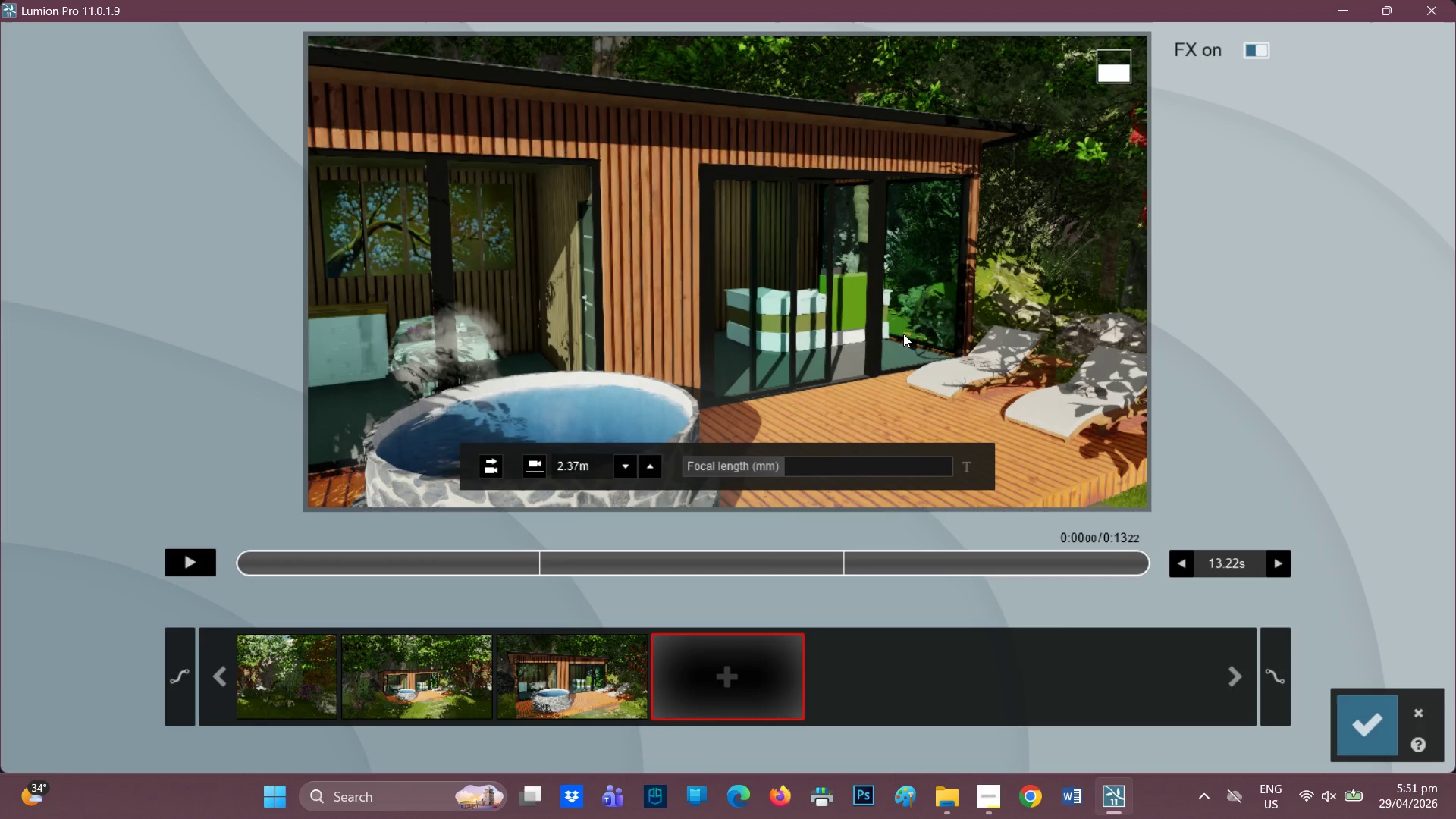 
type(DD)
 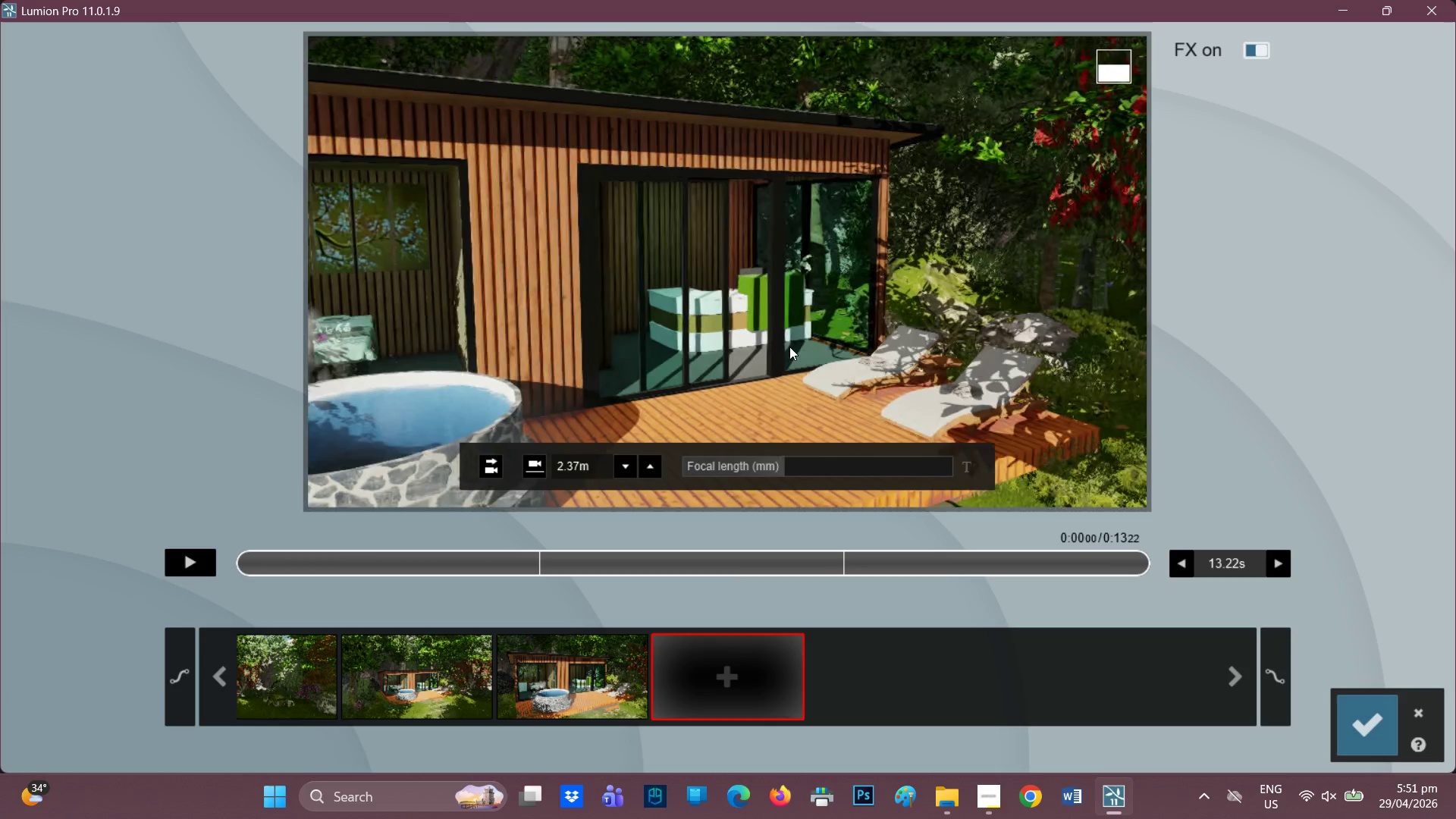 
scroll: coordinate [735, 370], scroll_direction: up, amount: 6.0
 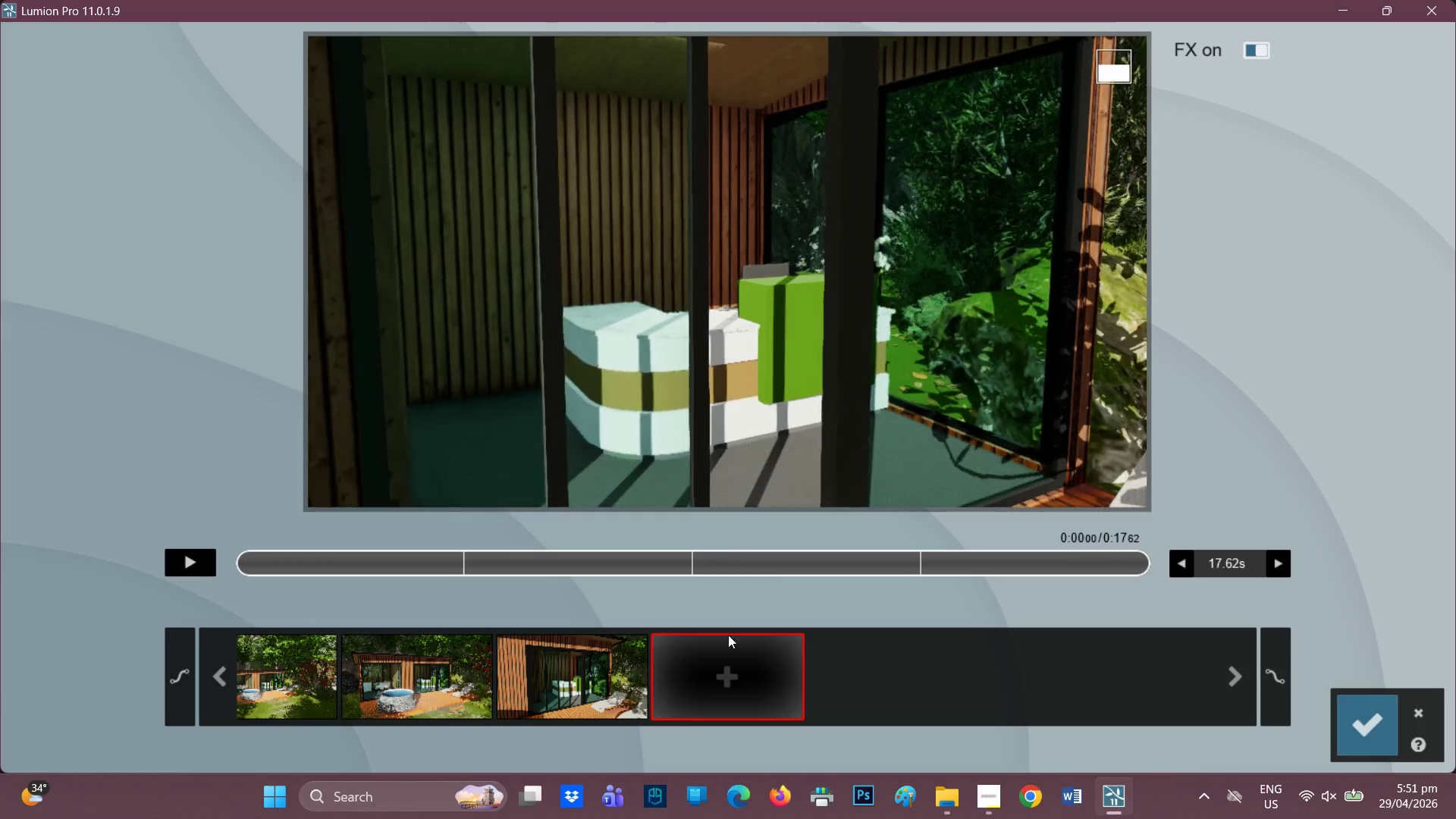 
left_click([721, 680])
 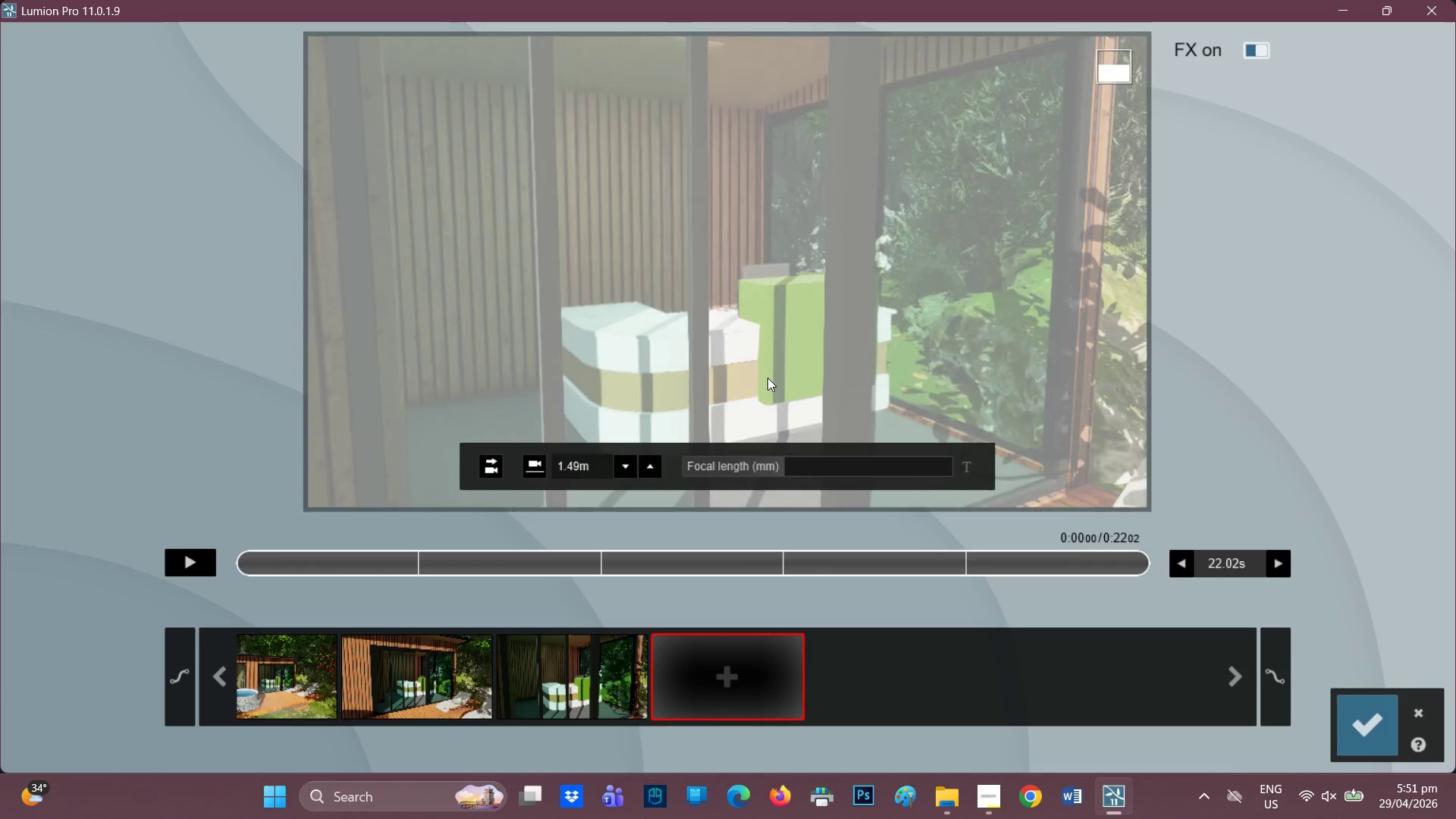 
scroll: coordinate [764, 376], scroll_direction: up, amount: 2.0
 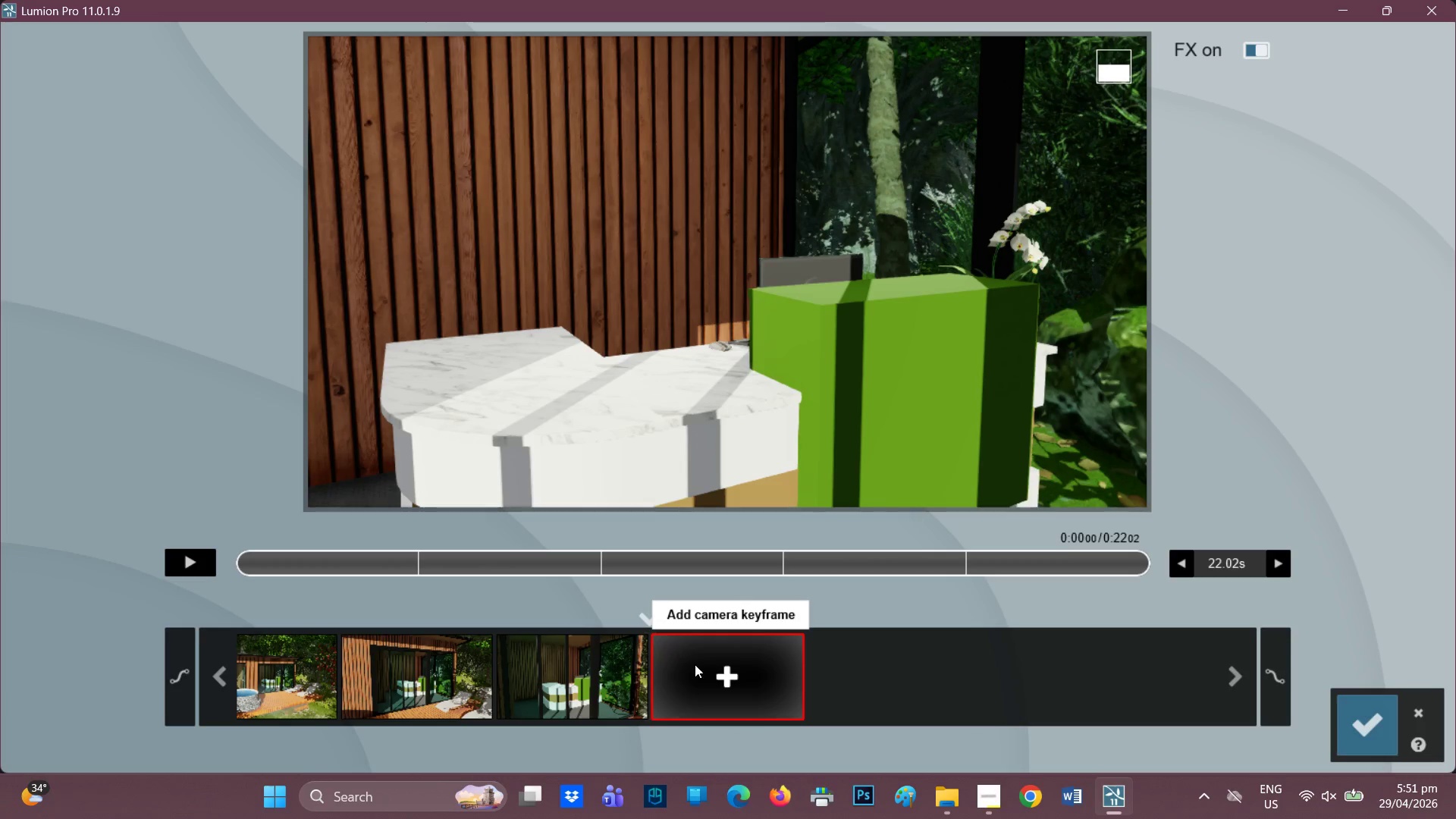 
wait(5.88)
 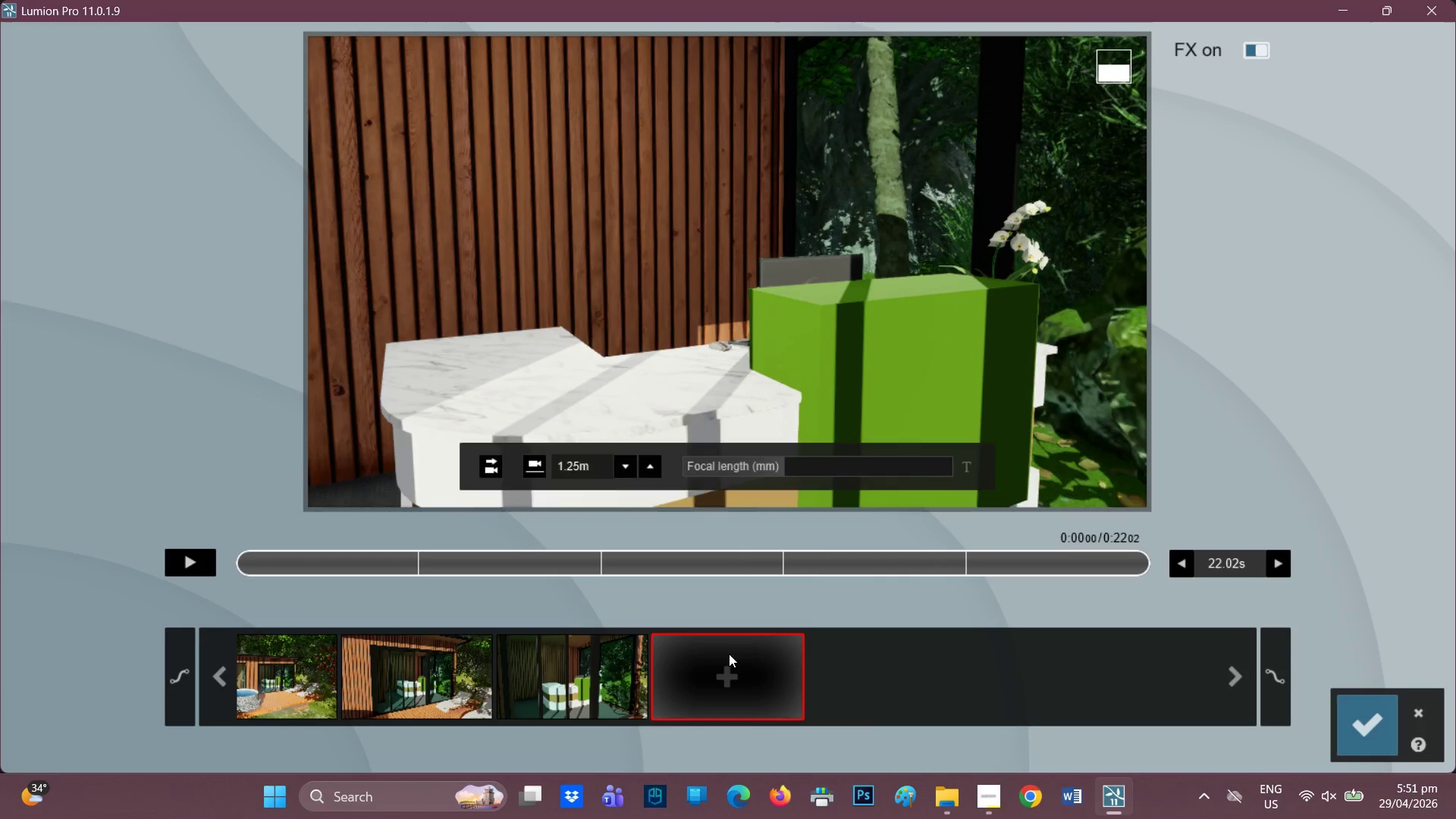 
left_click([182, 557])
 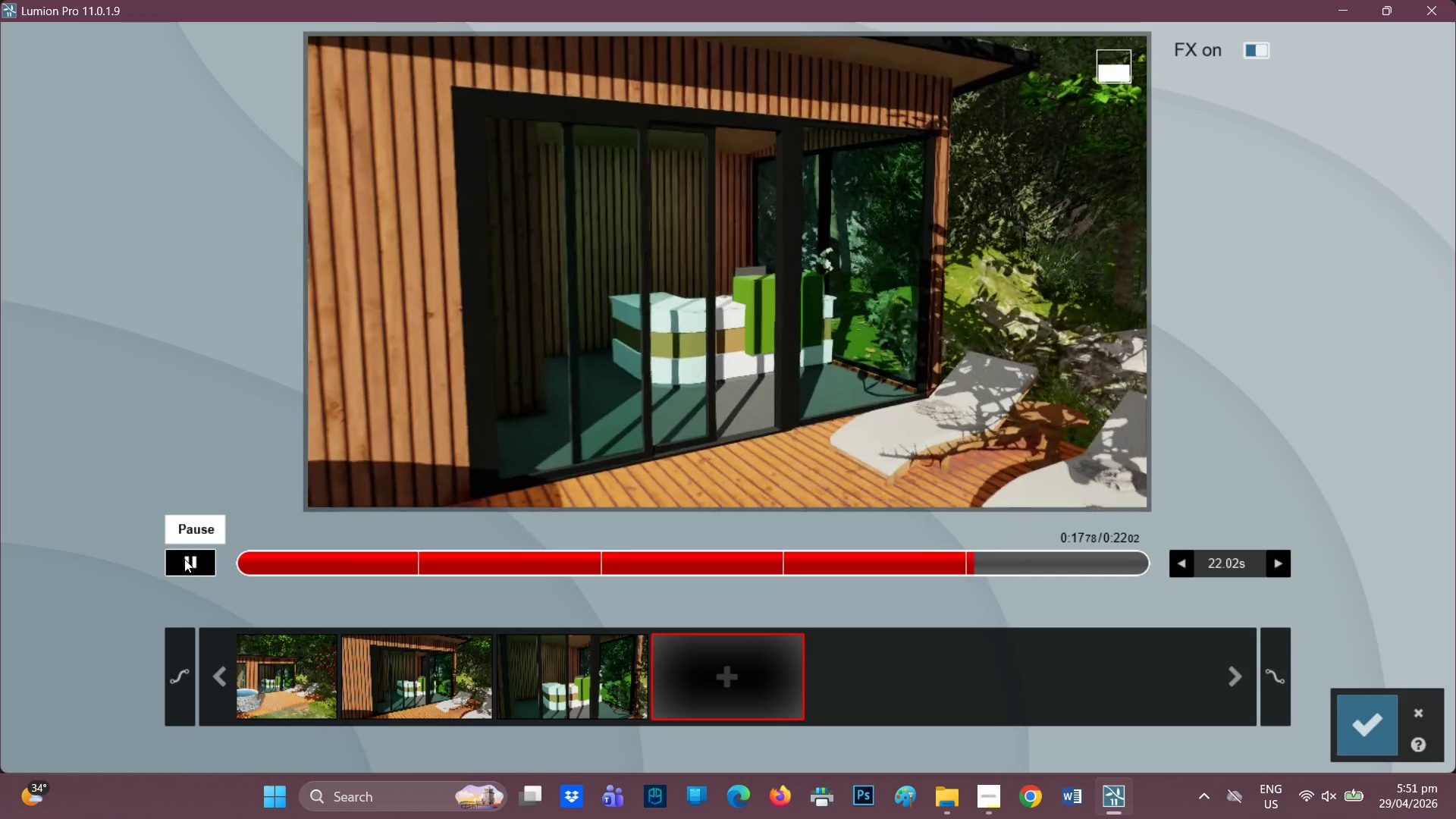 
wait(23.05)
 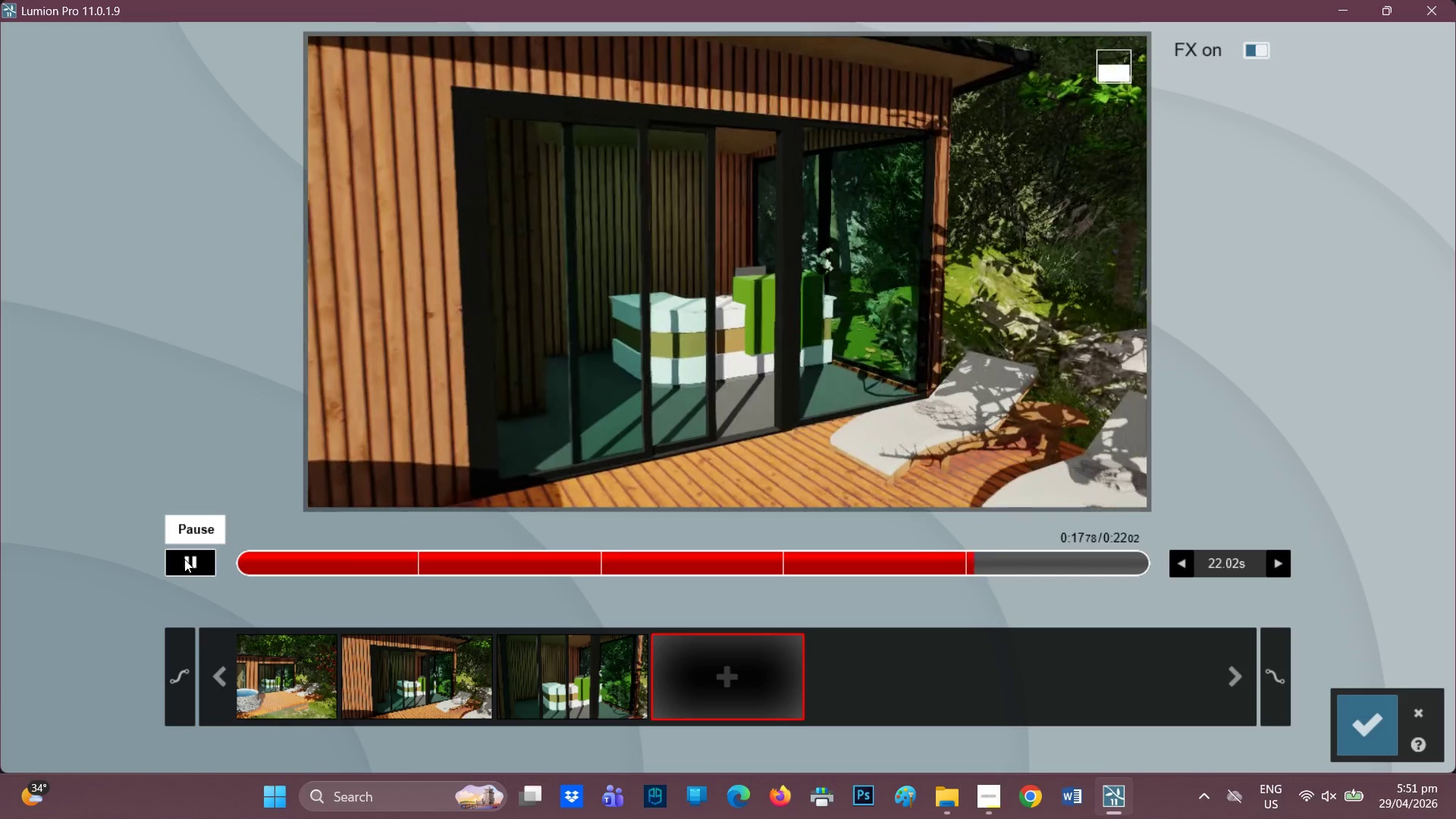 
left_click([551, 671])
 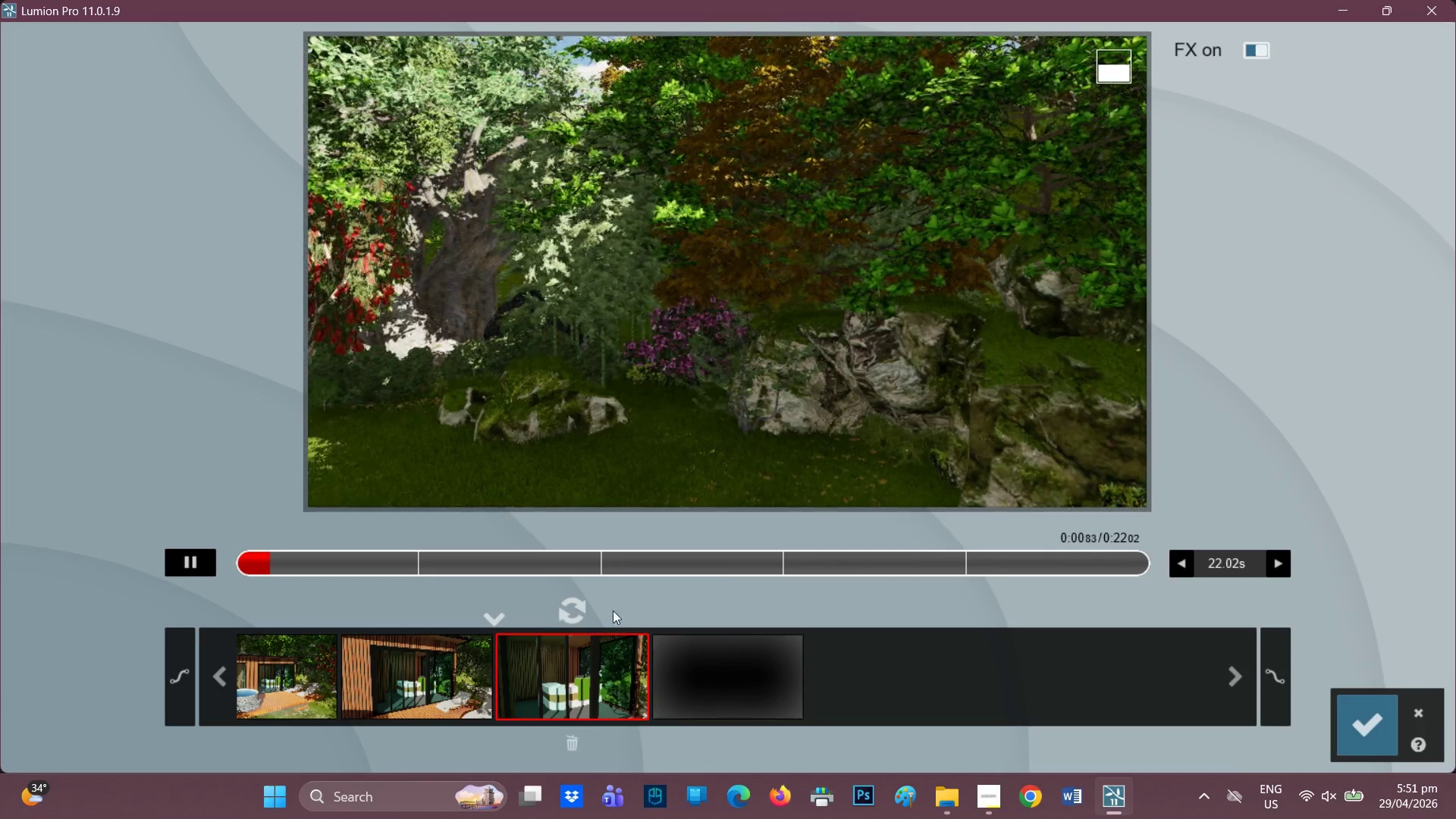 
mouse_move([574, 617])
 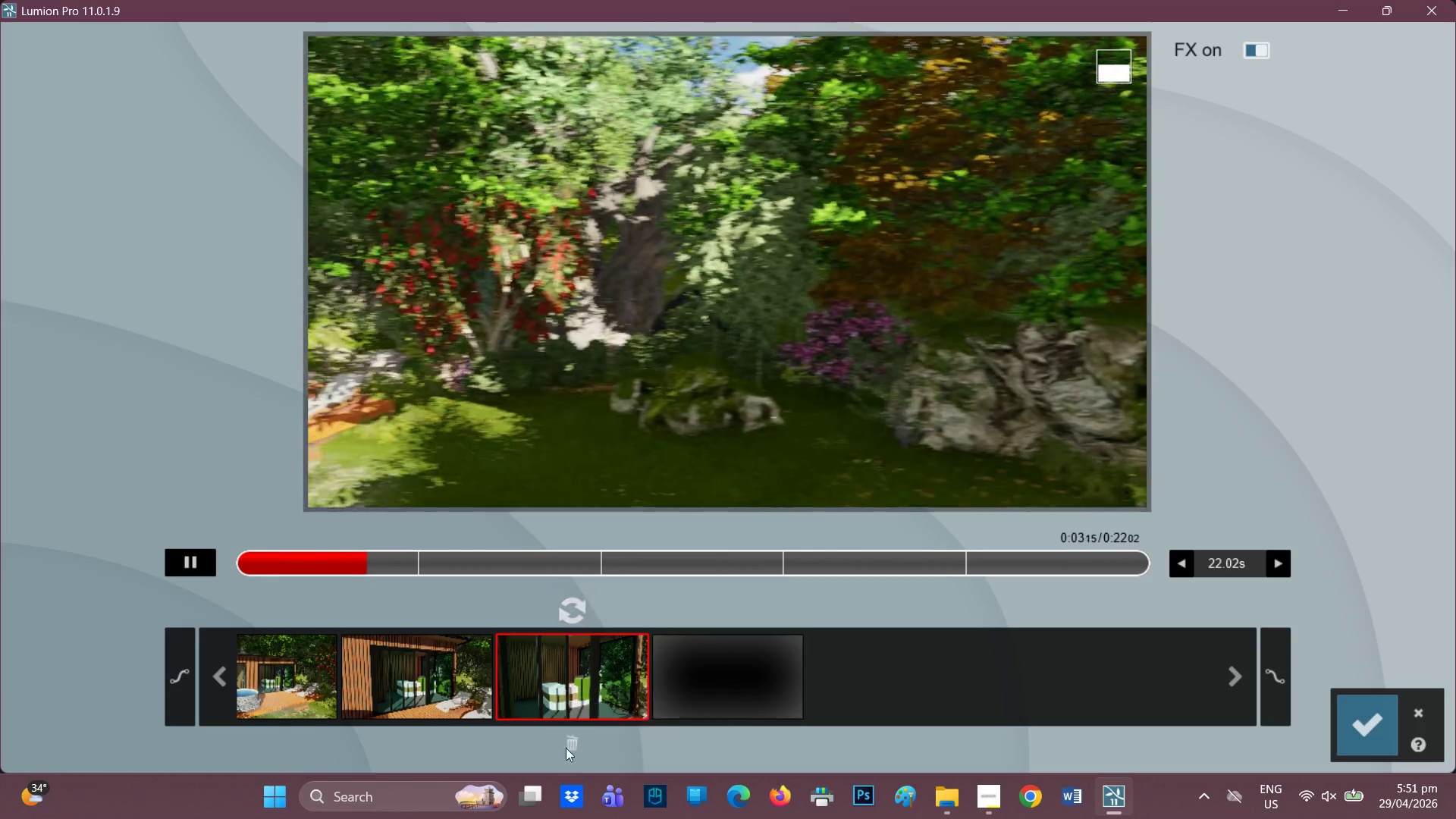 
left_click([566, 741])
 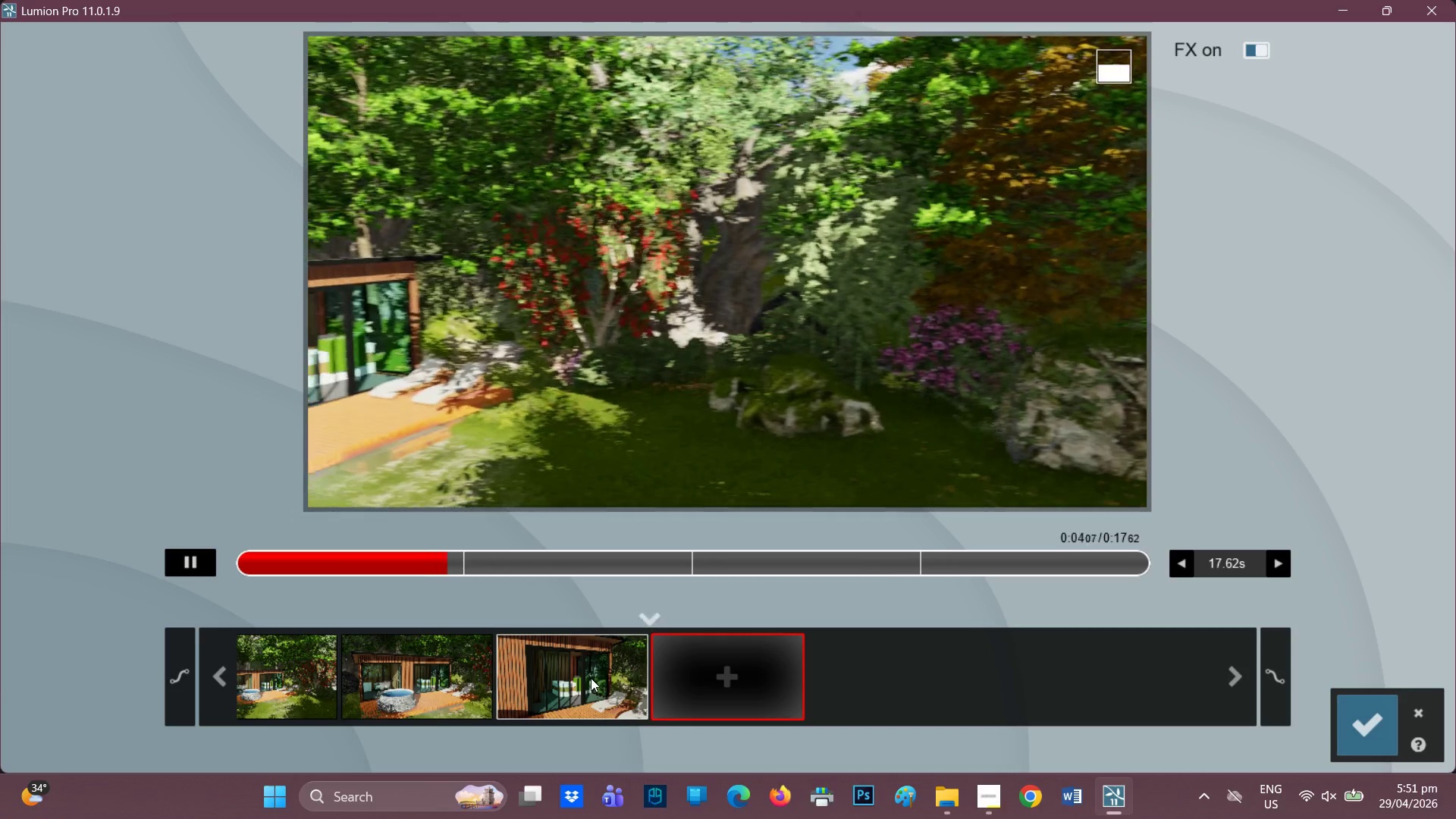 
left_click([590, 677])
 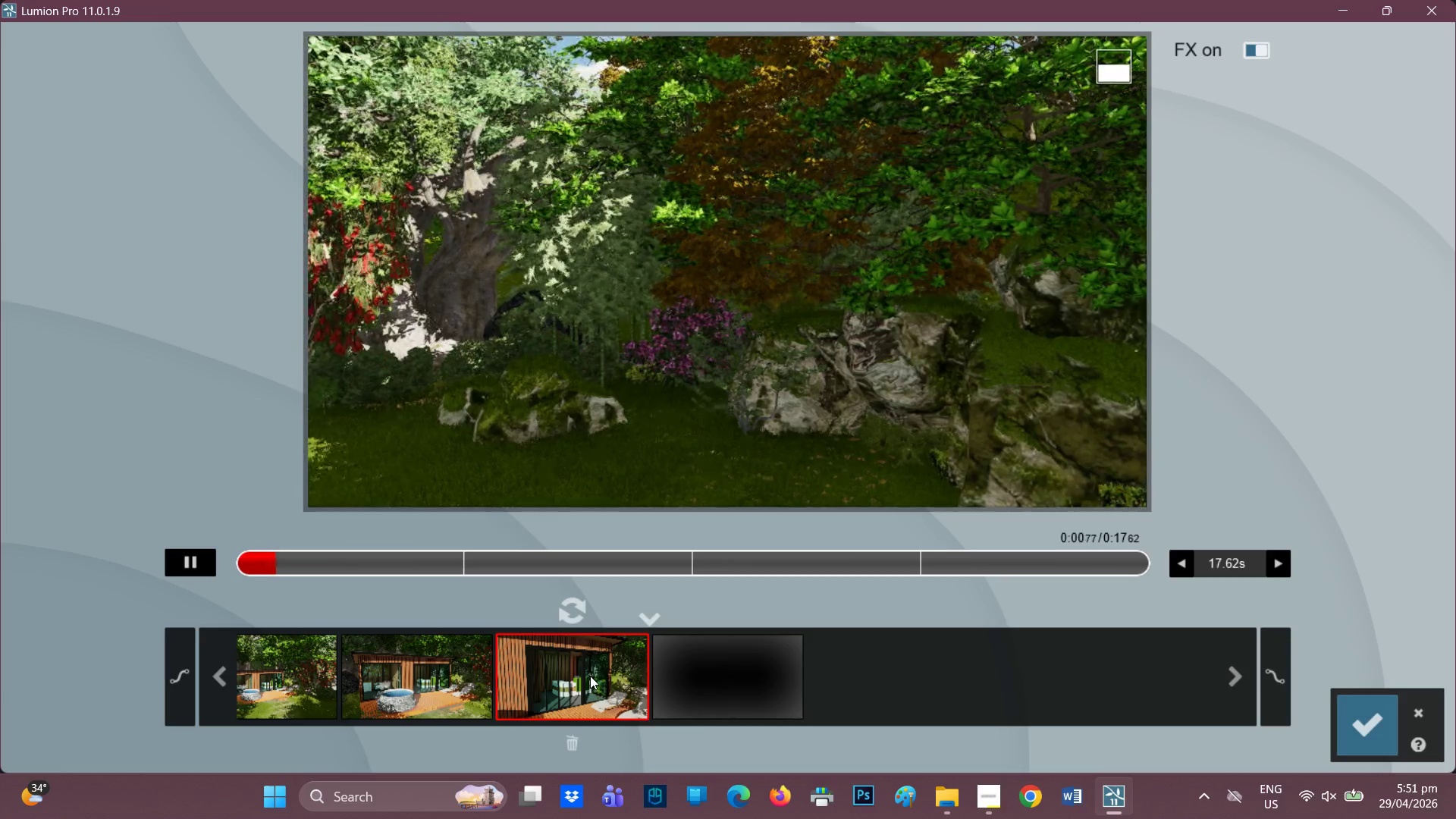 
left_click([590, 676])
 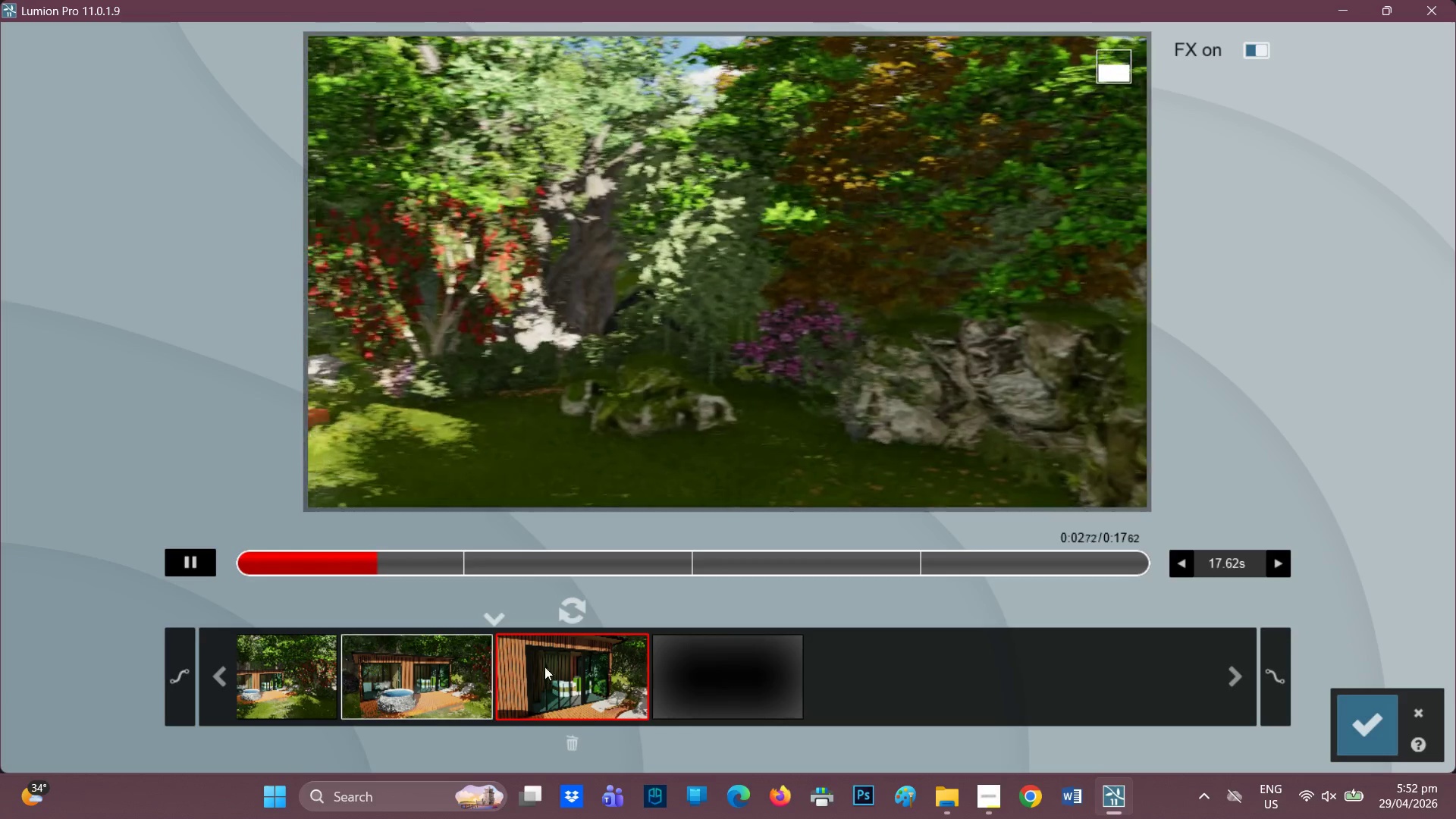 
right_click([705, 412])
 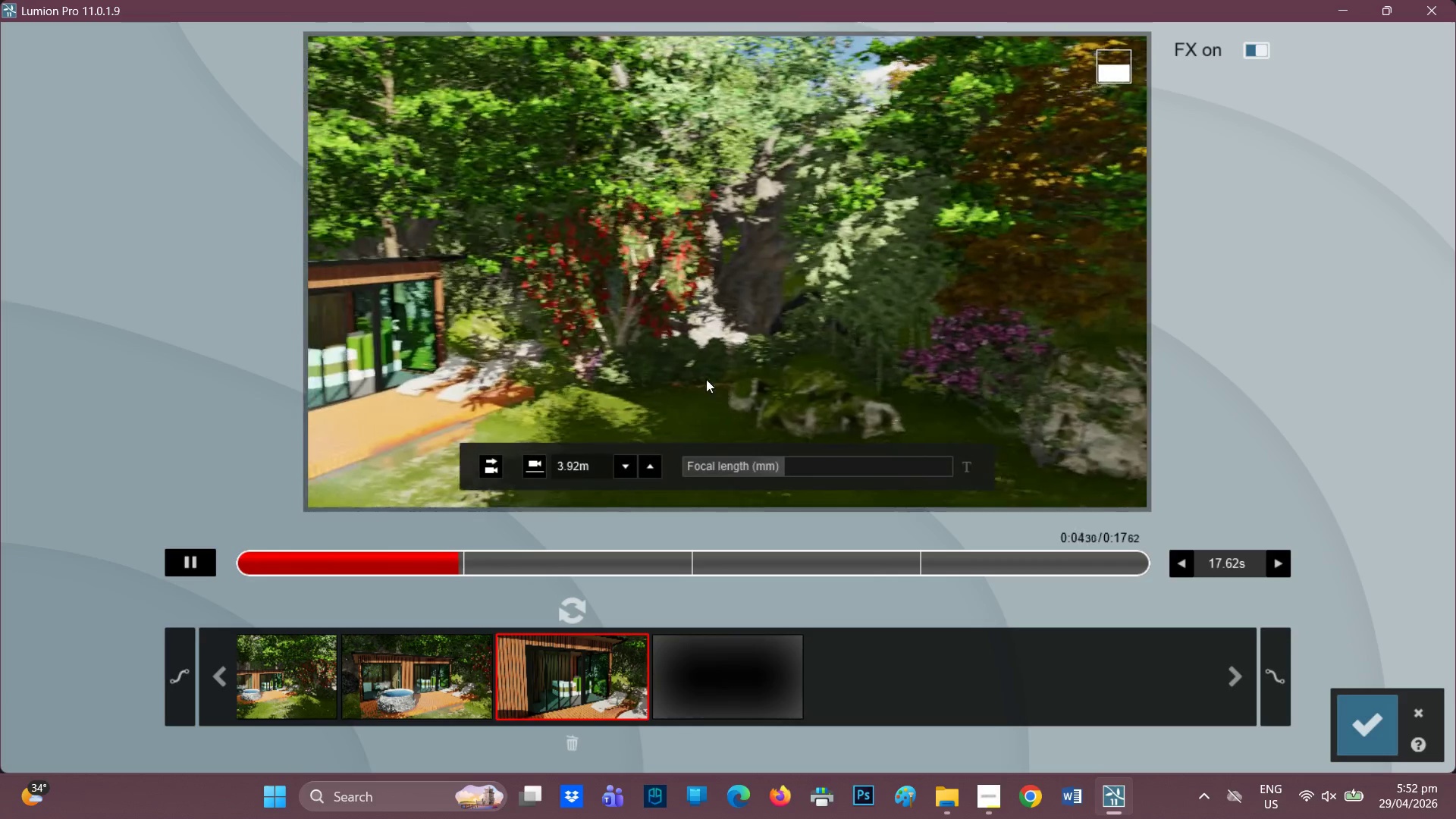 
left_click([702, 377])
 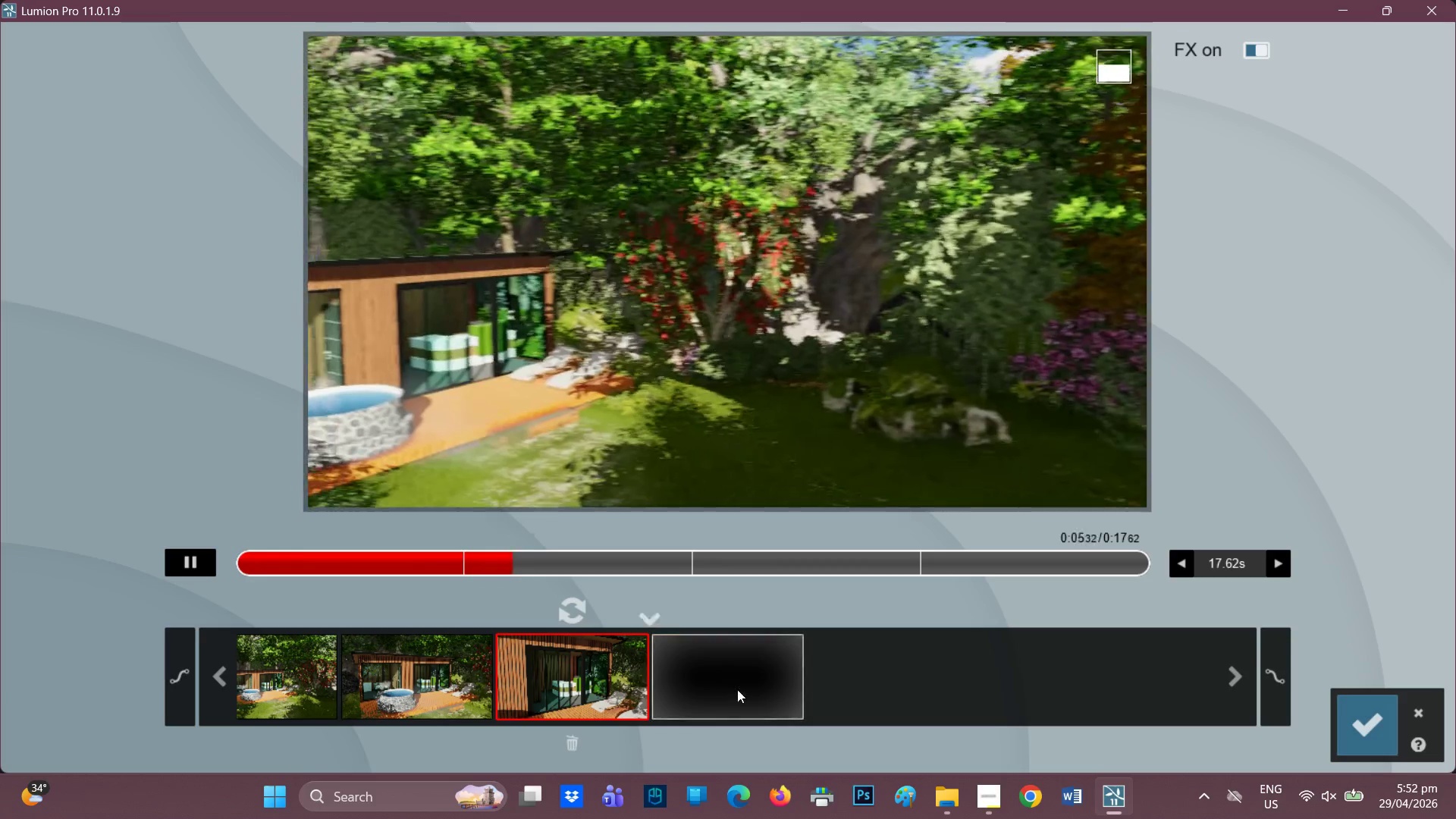 
left_click([731, 684])
 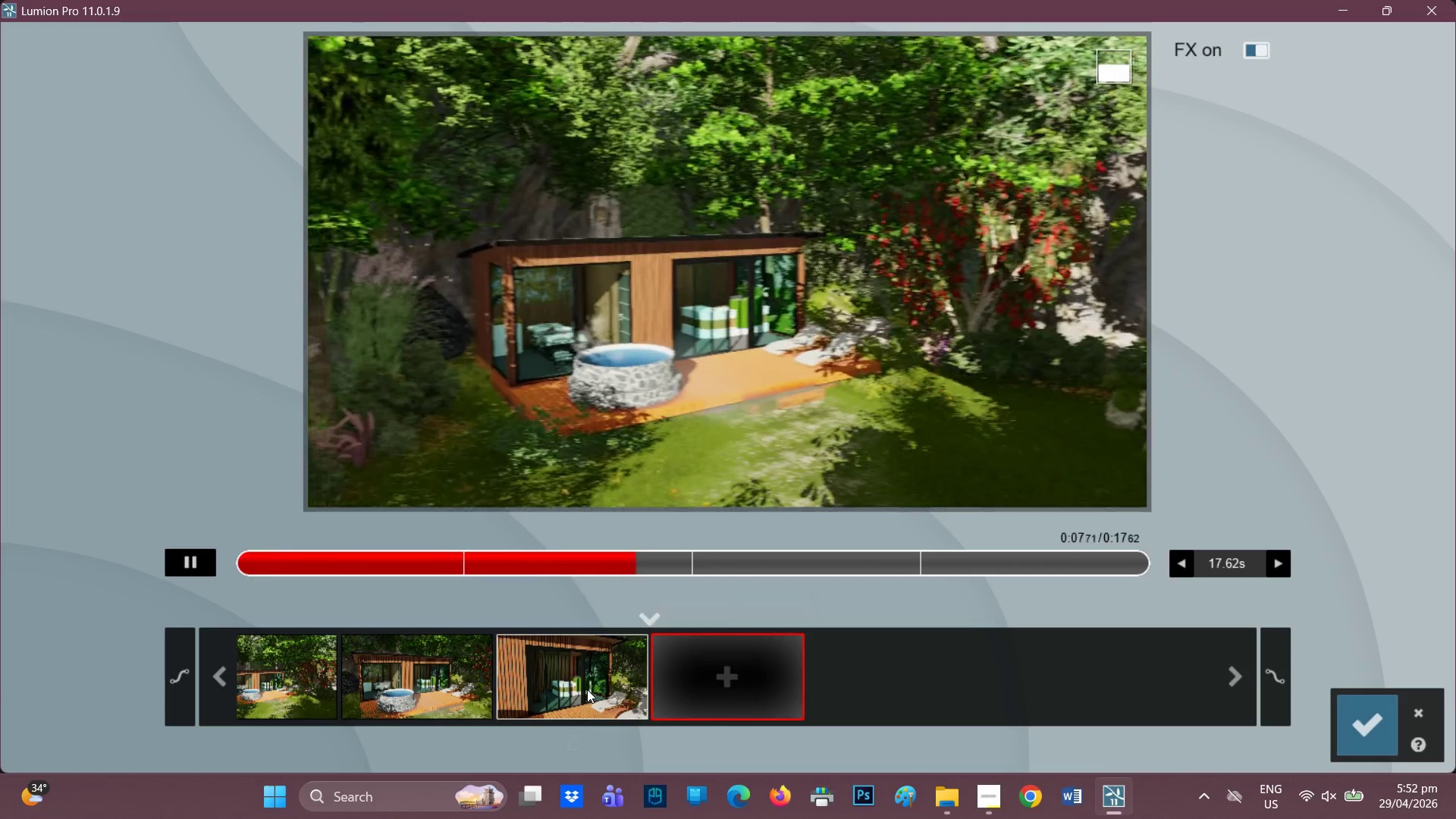 
scroll: coordinate [672, 413], scroll_direction: up, amount: 1.0
 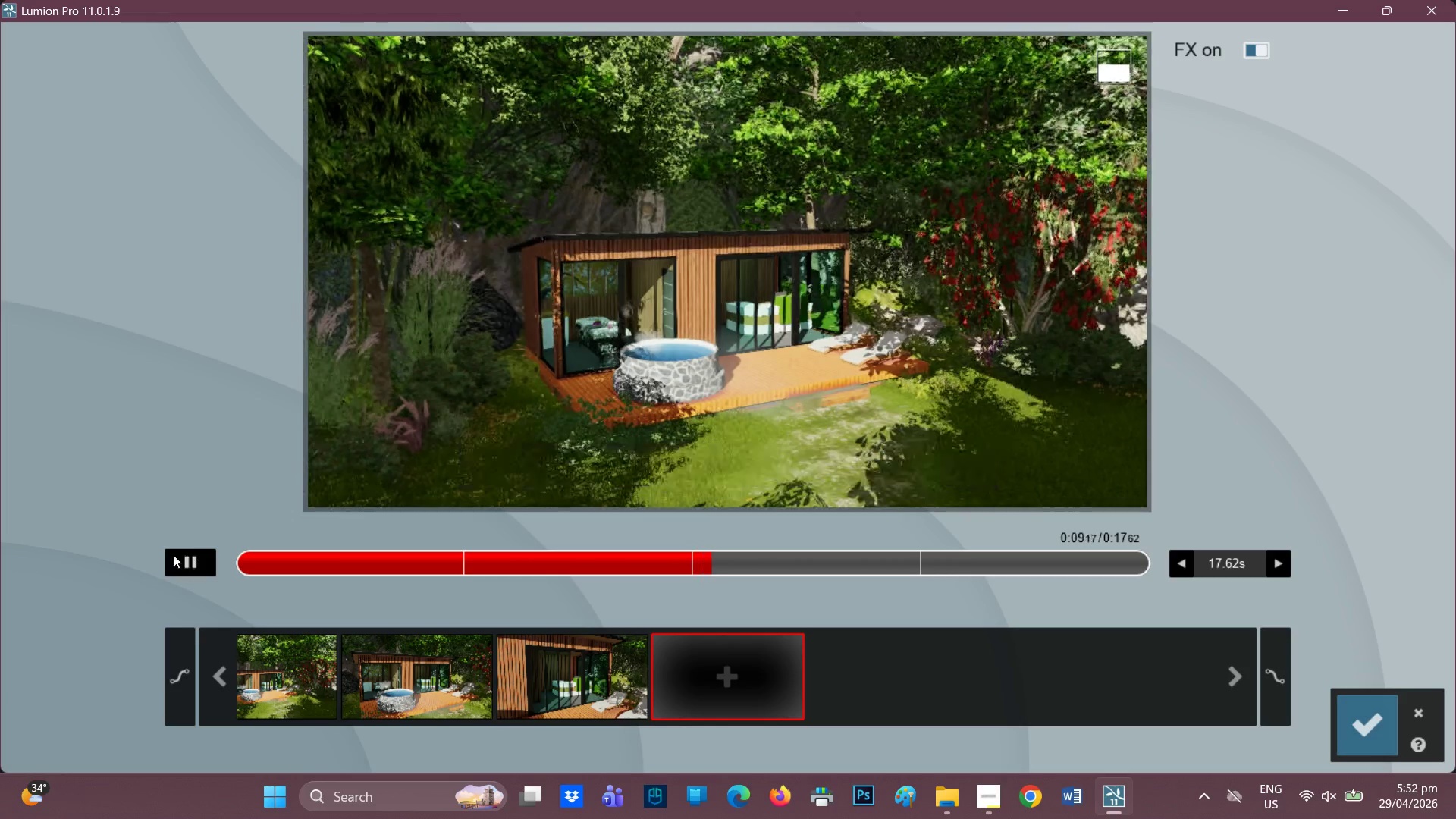 
left_click([193, 562])
 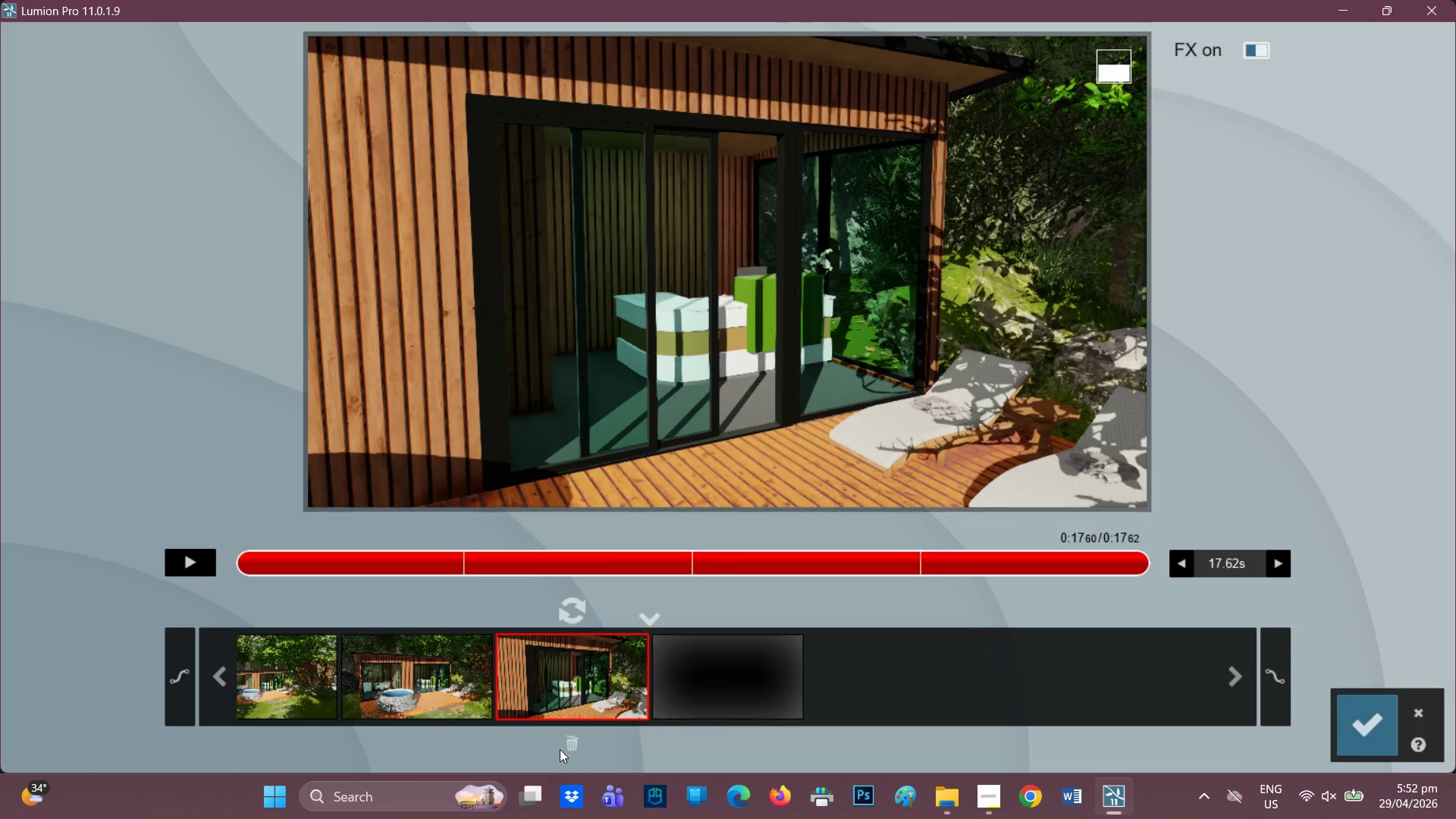 
wait(5.94)
 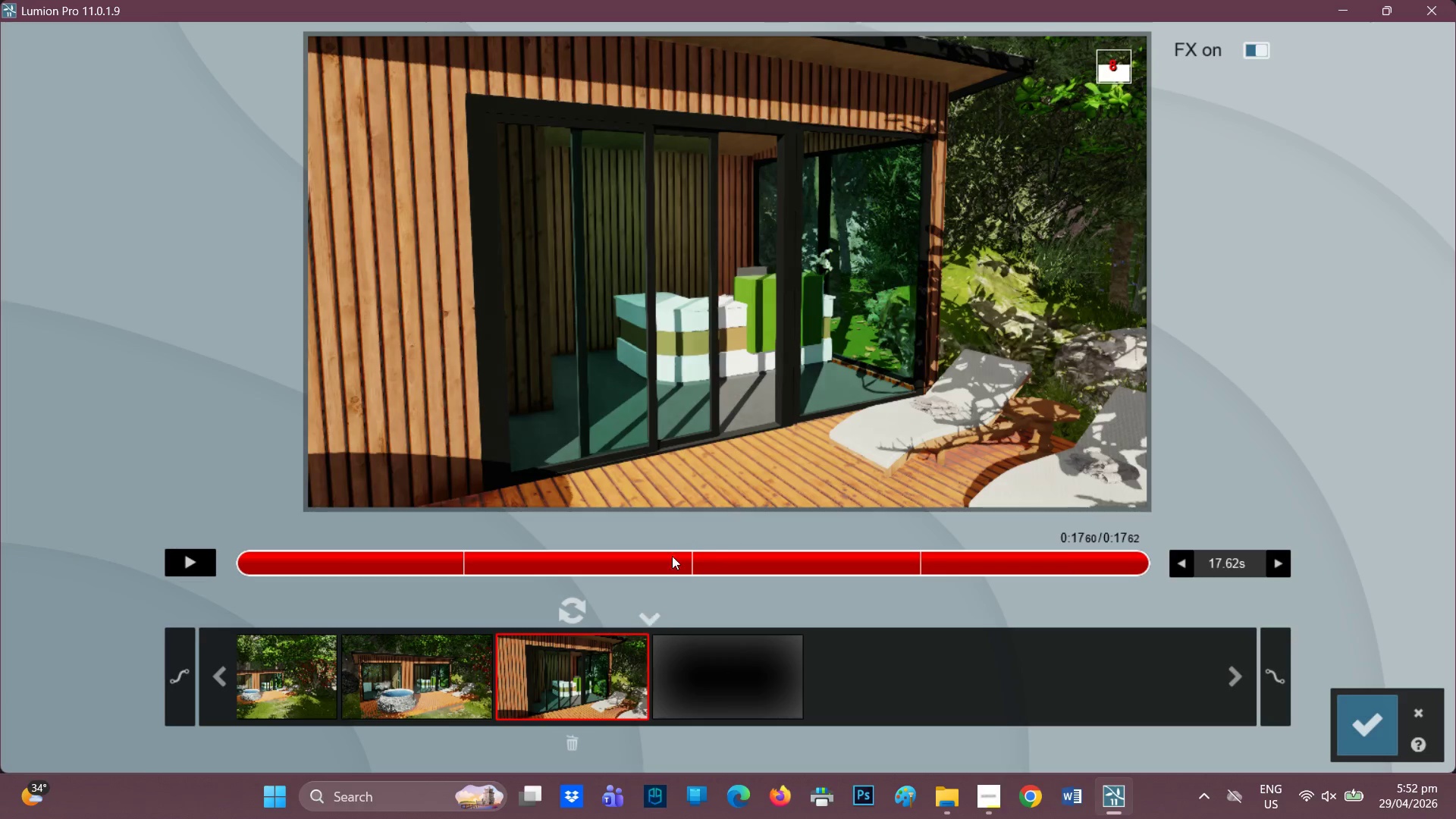 
left_click([573, 682])
 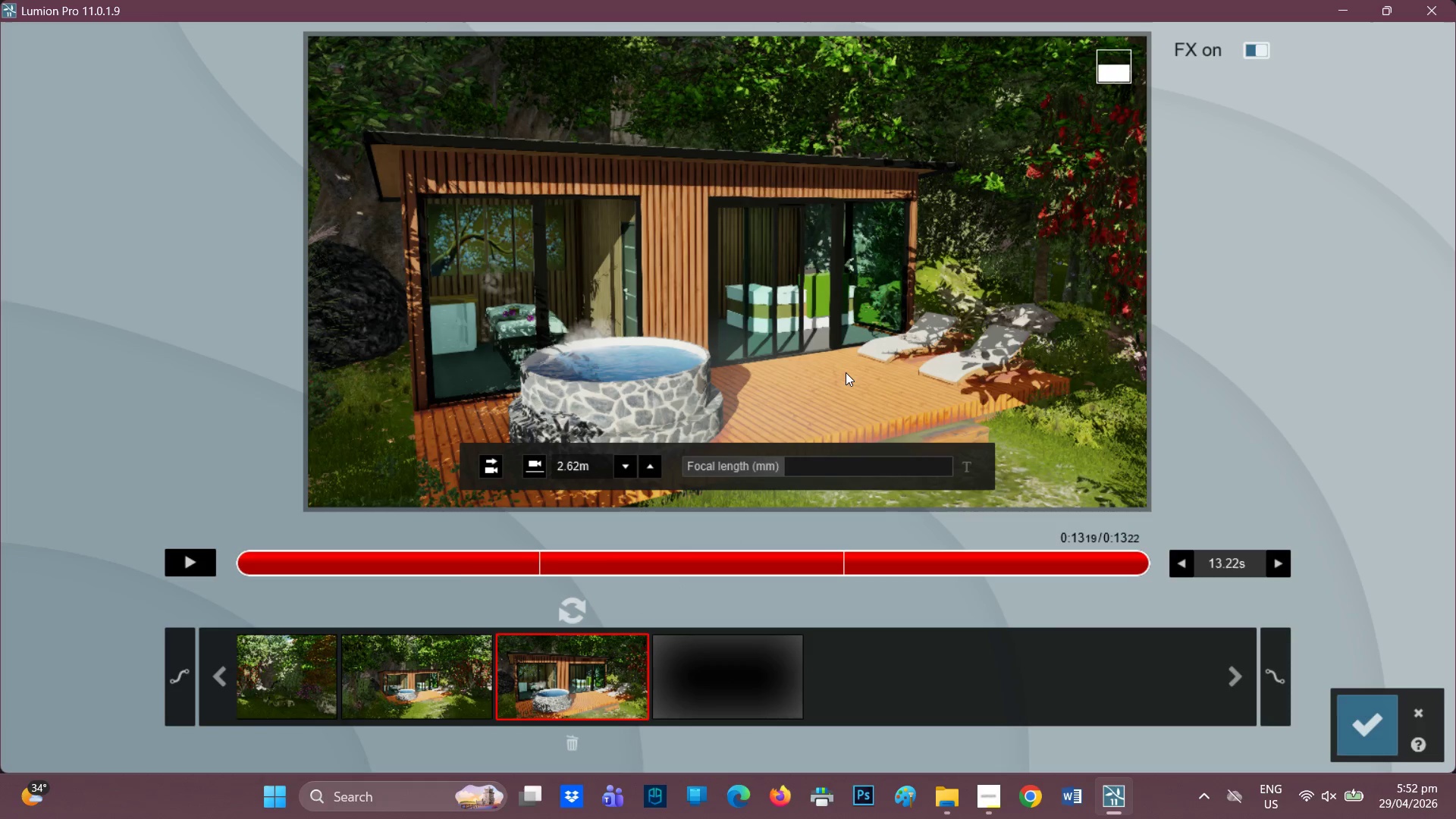 
scroll: coordinate [854, 346], scroll_direction: up, amount: 4.0
 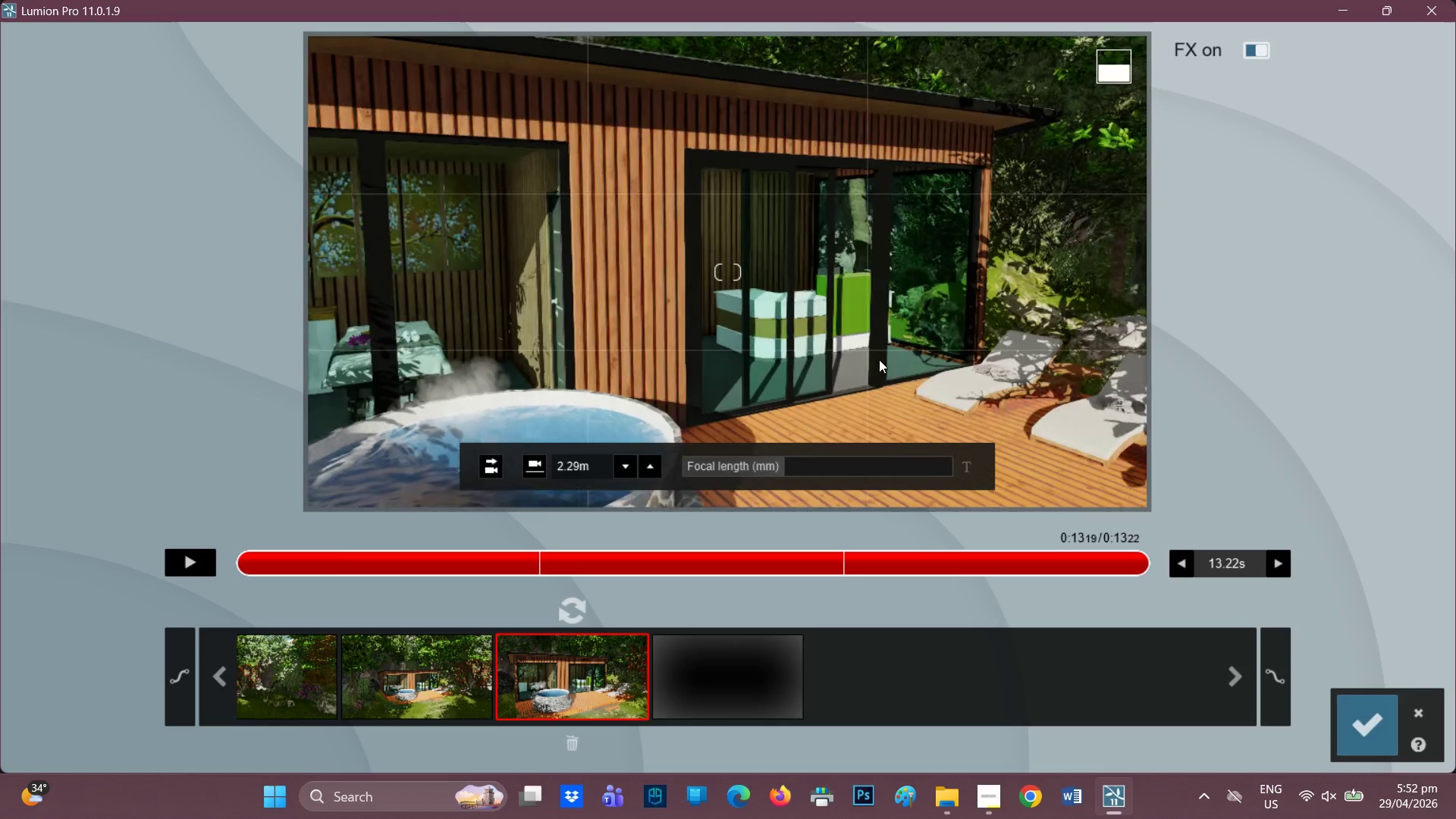 
right_click([877, 359])
 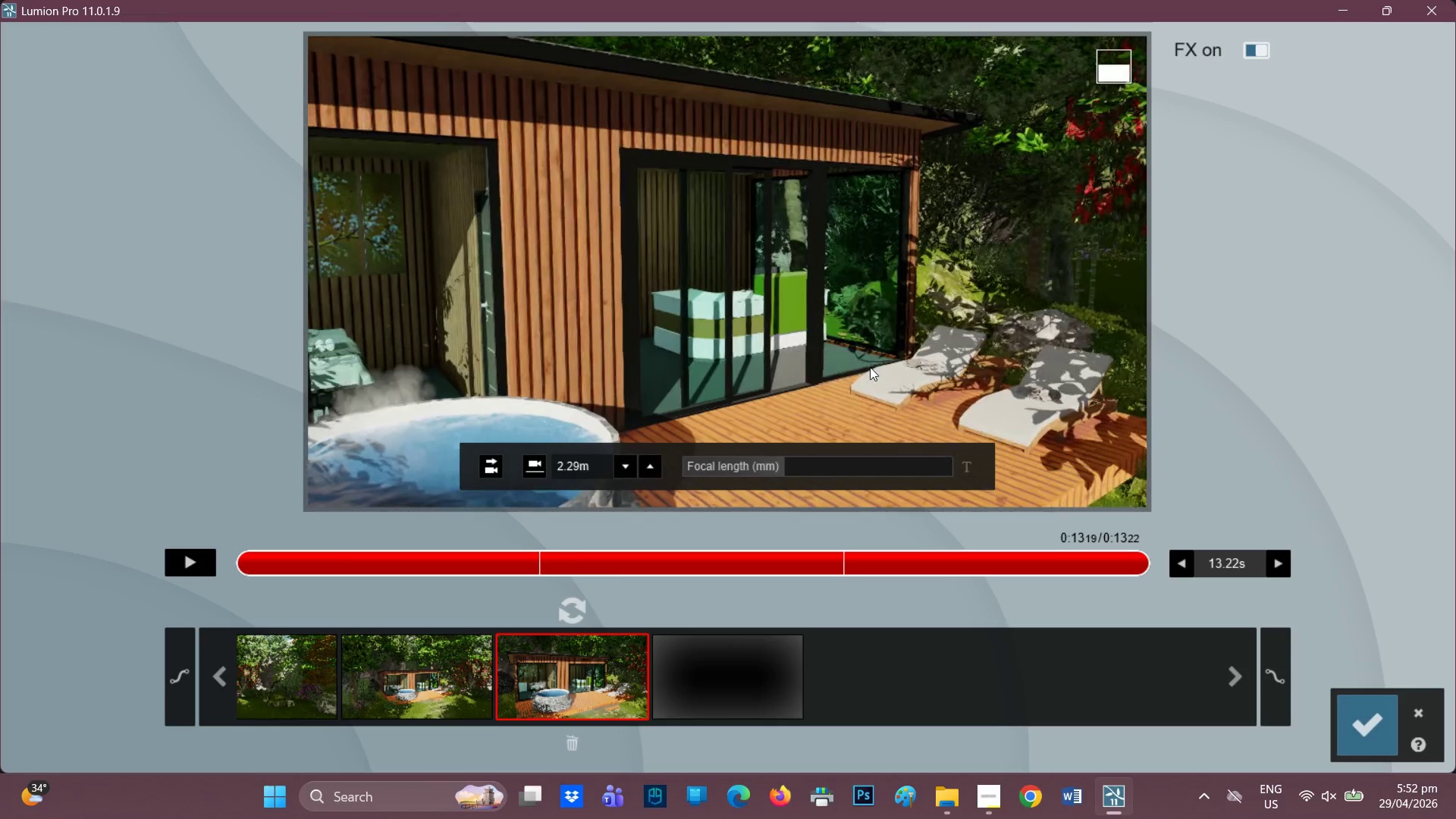 
scroll: coordinate [859, 366], scroll_direction: up, amount: 3.0
 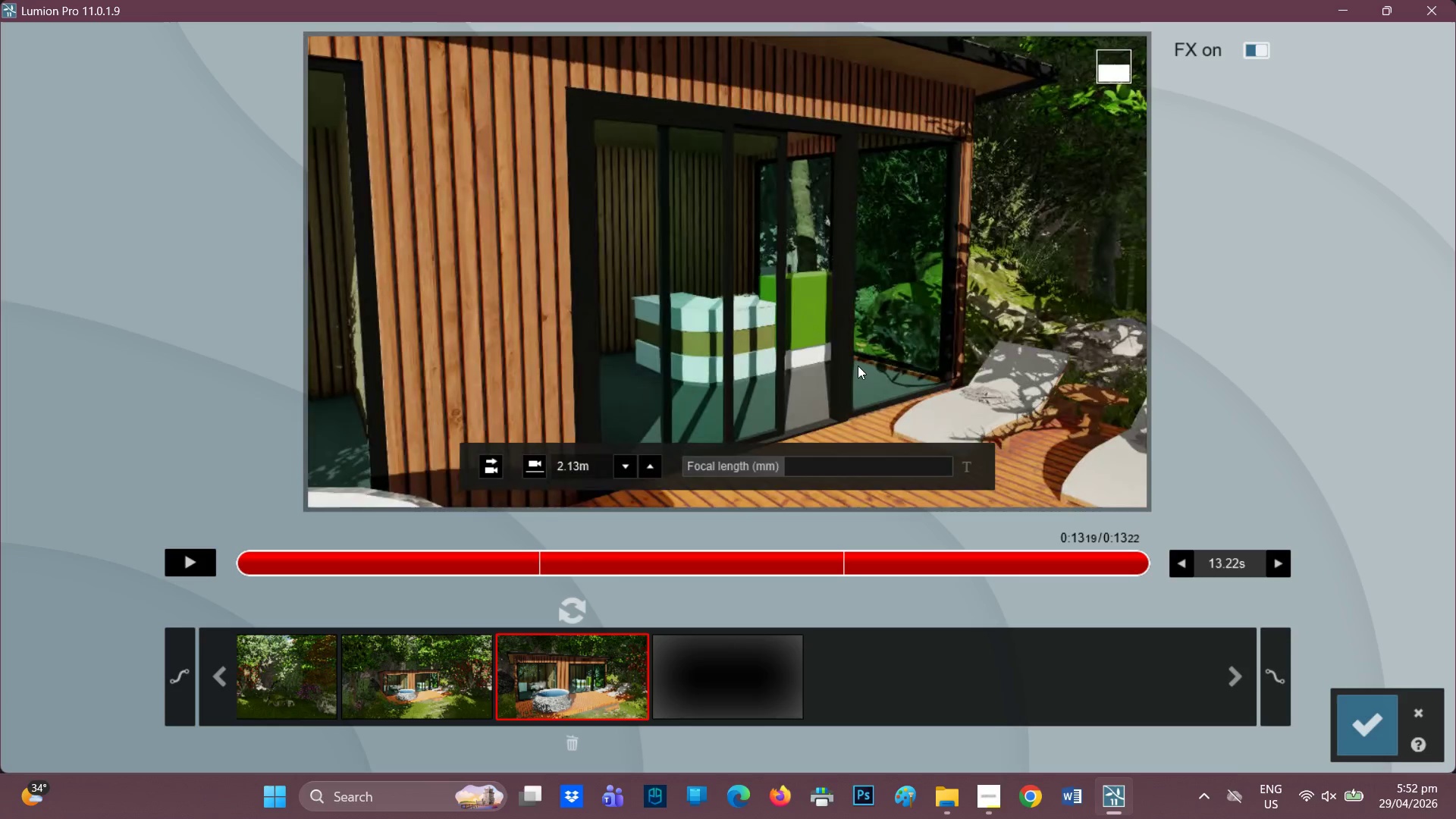 
key(D)
 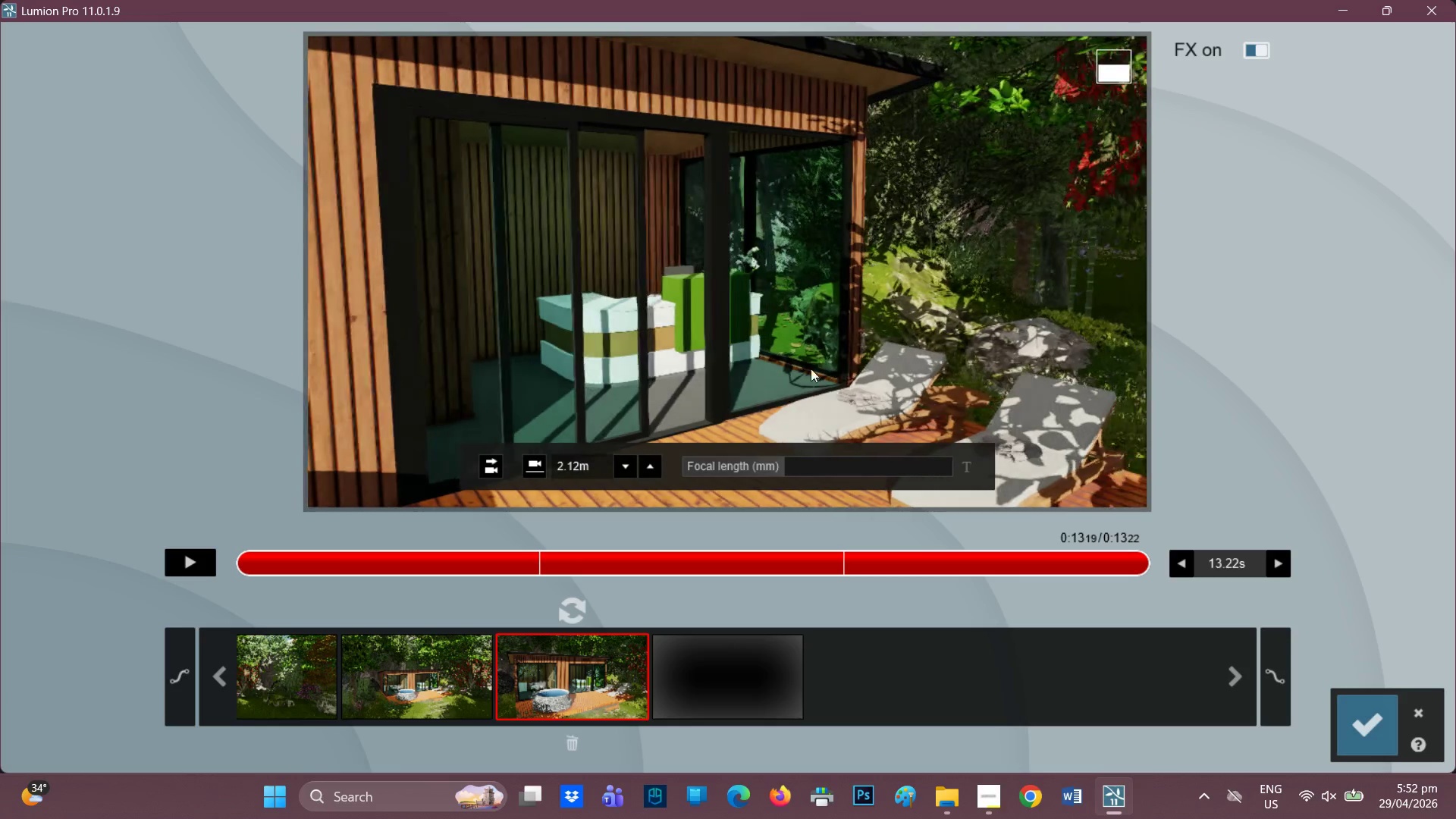 
scroll: coordinate [741, 378], scroll_direction: up, amount: 2.0
 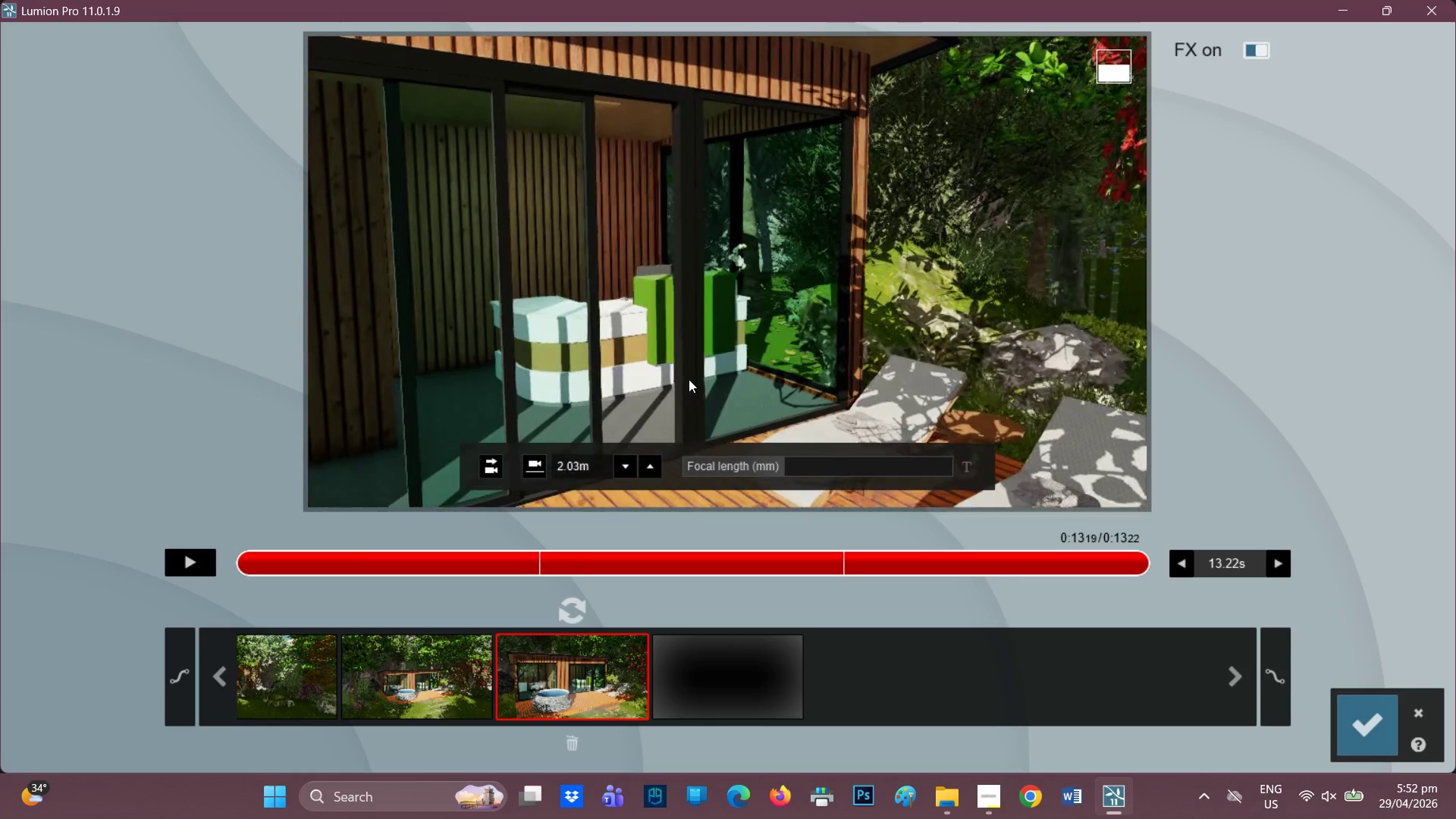 
key(A)
 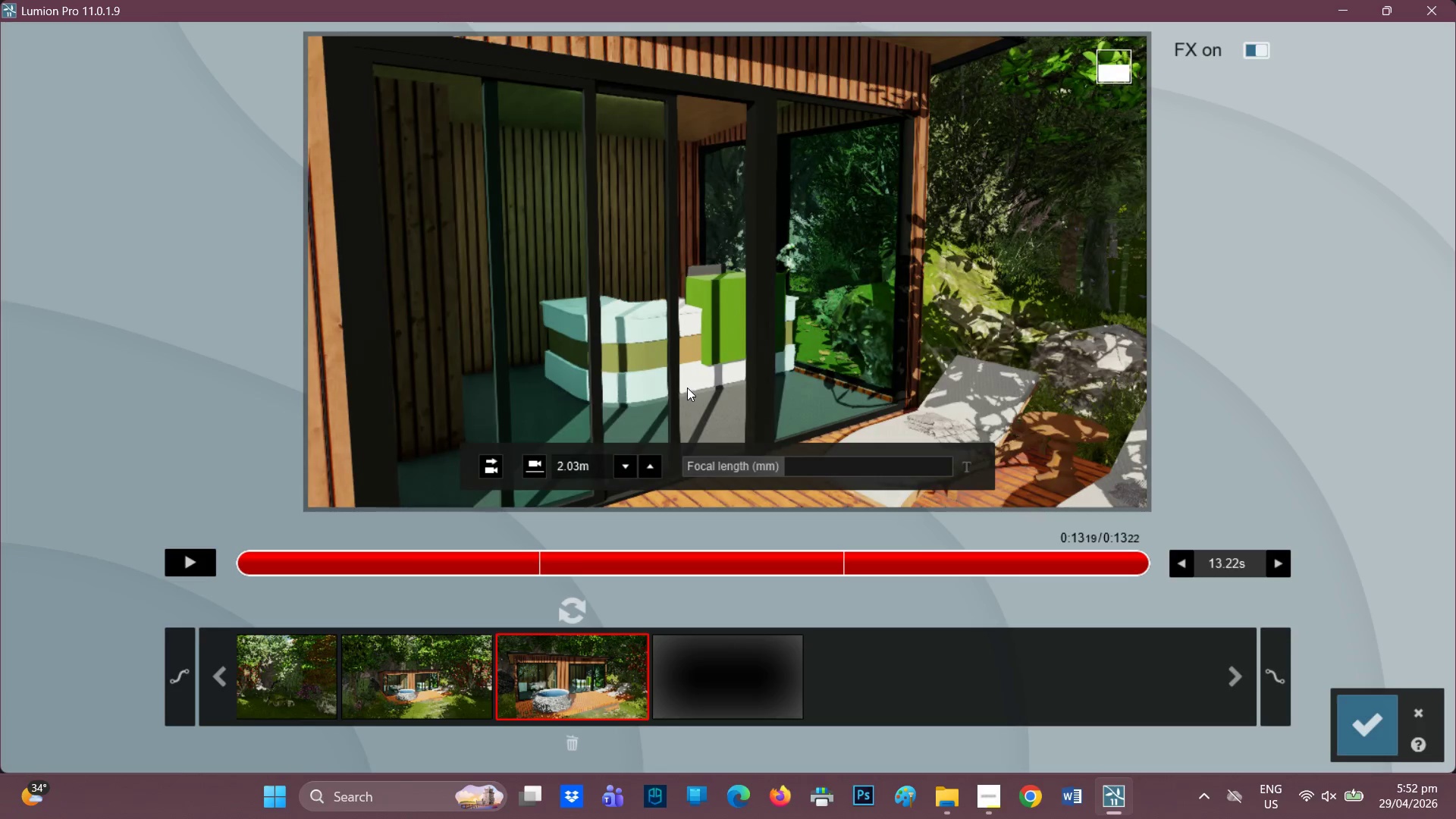 
scroll: coordinate [671, 382], scroll_direction: up, amount: 4.0
 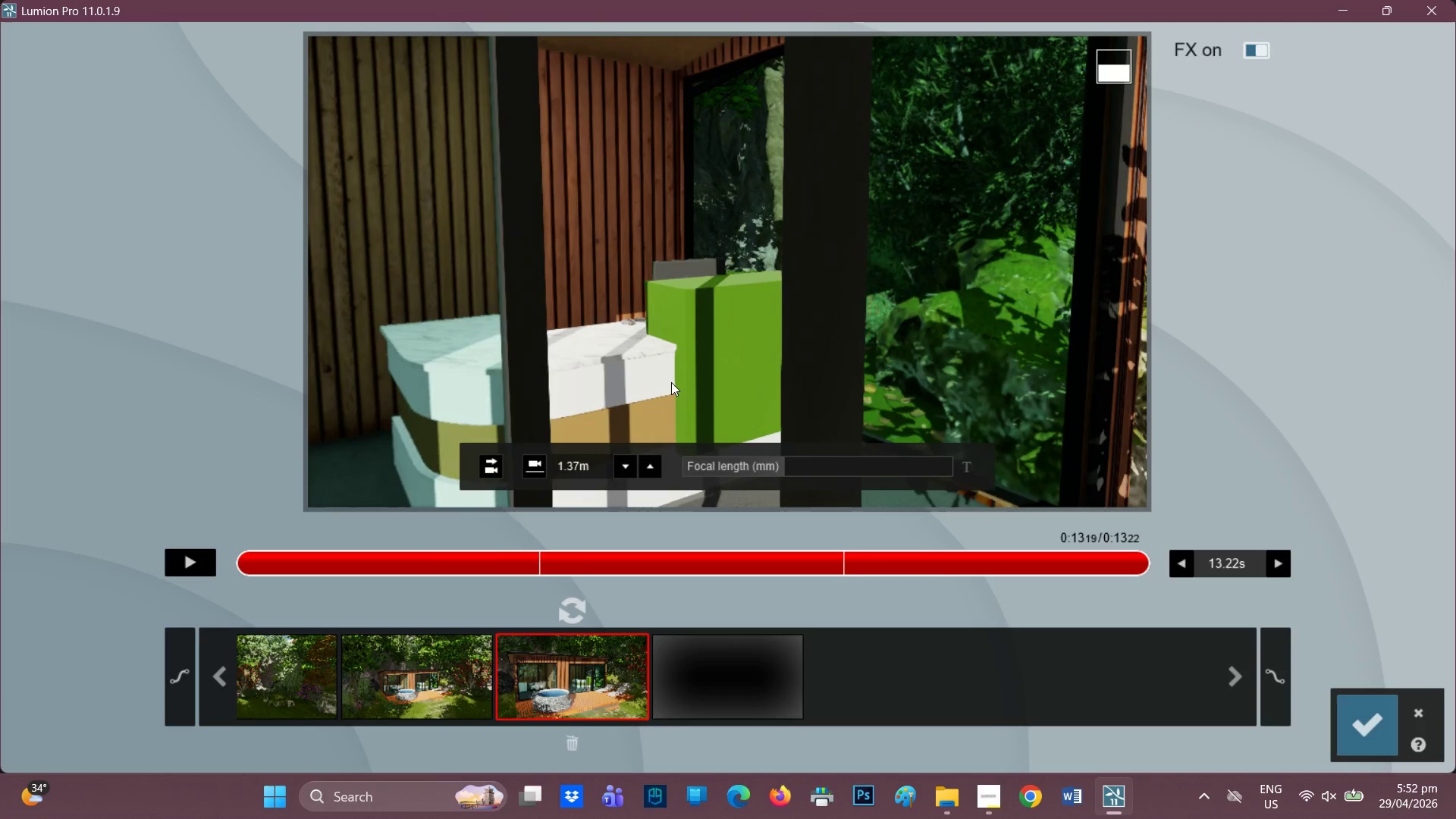 
key(A)
 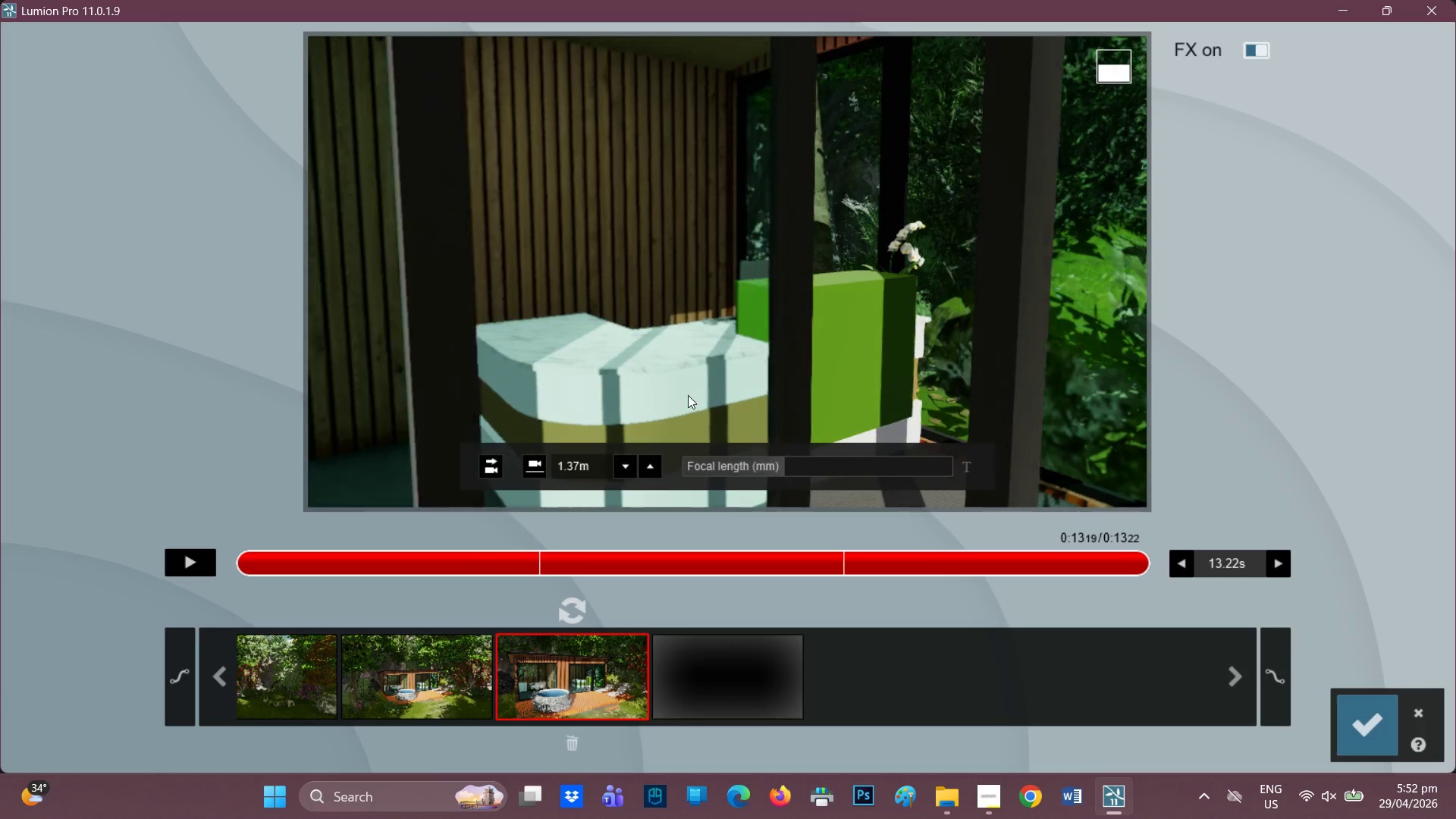 
scroll: coordinate [691, 395], scroll_direction: up, amount: 2.0
 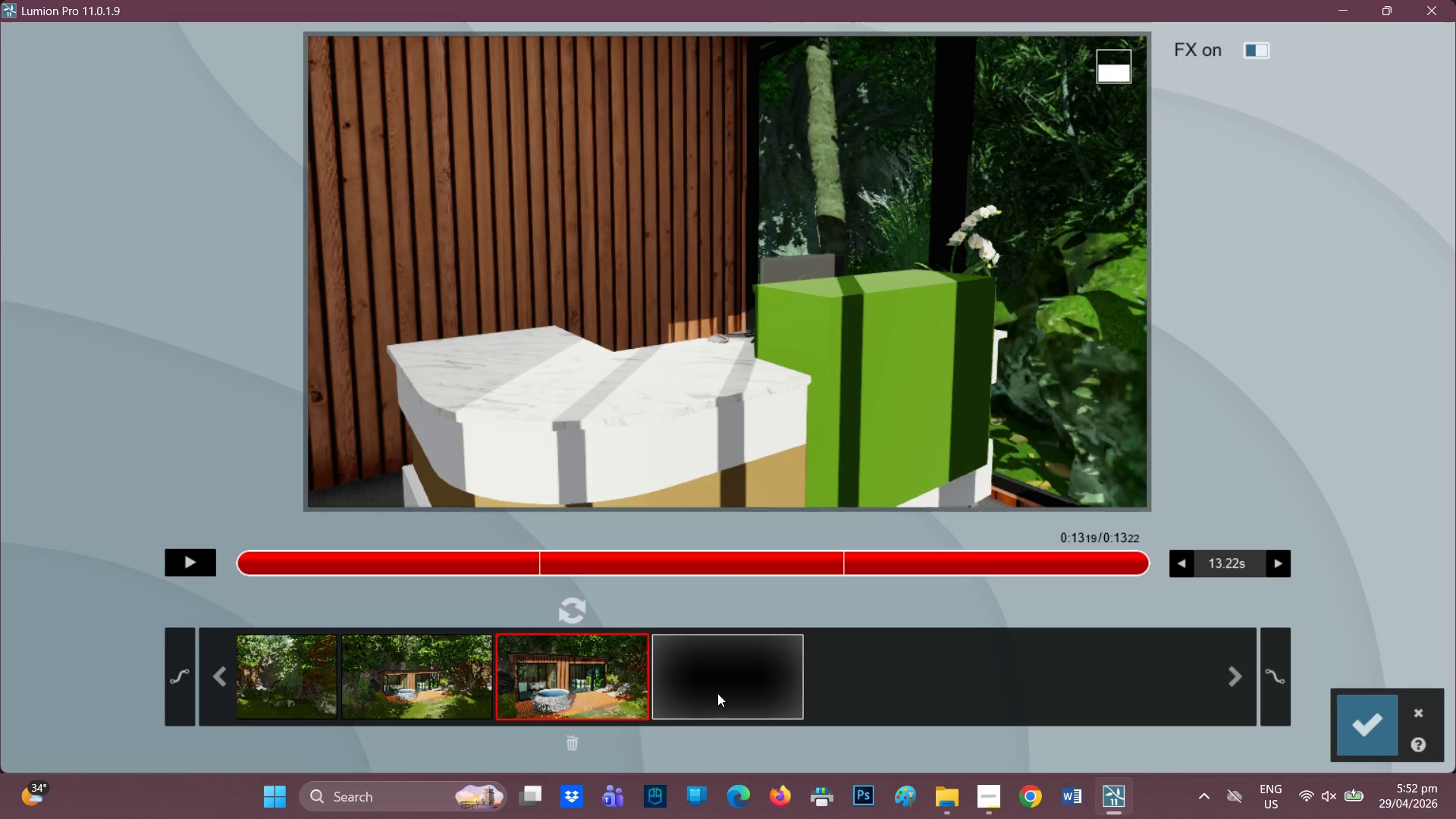 
left_click([734, 676])
 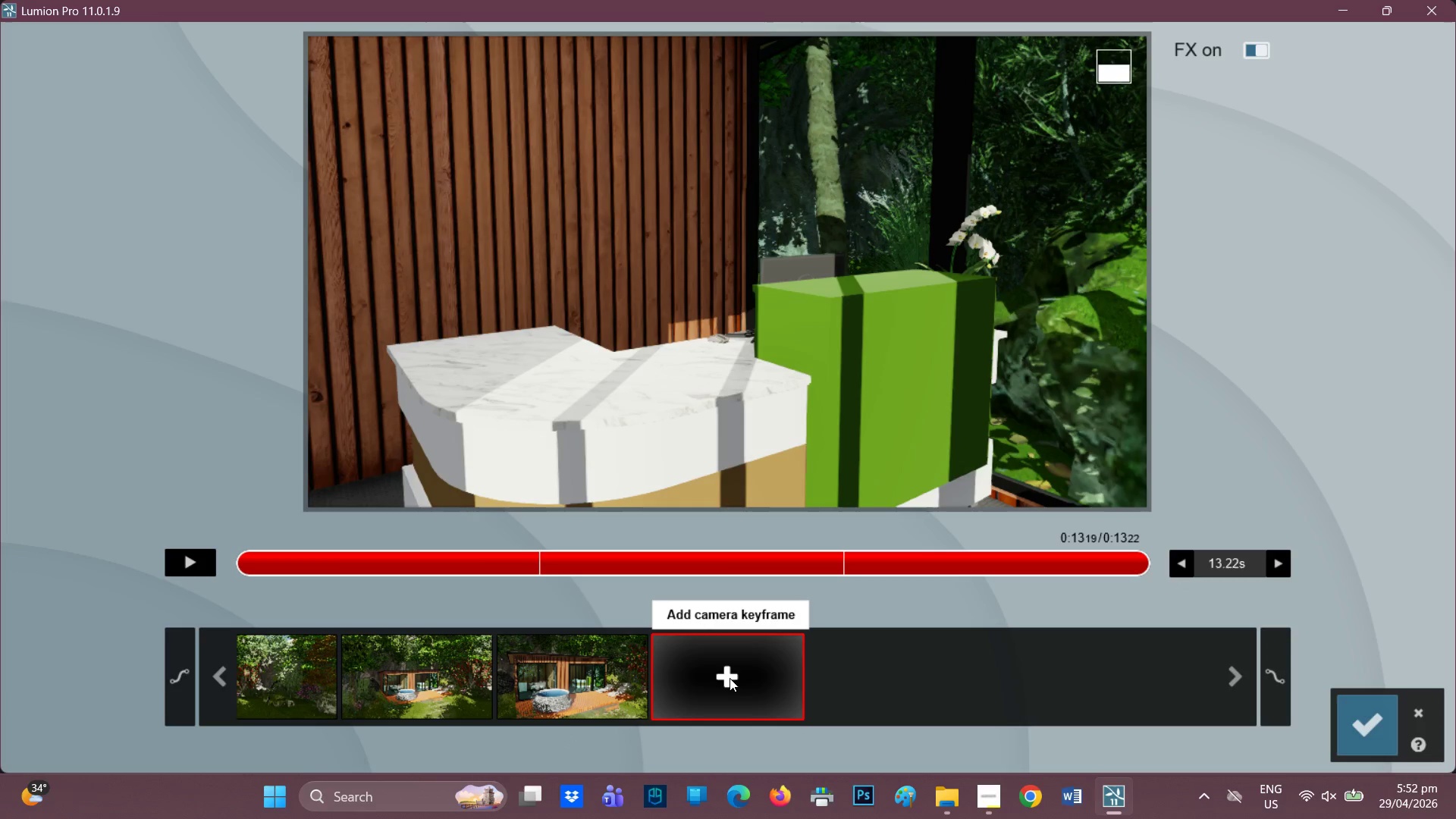 
left_click([730, 678])
 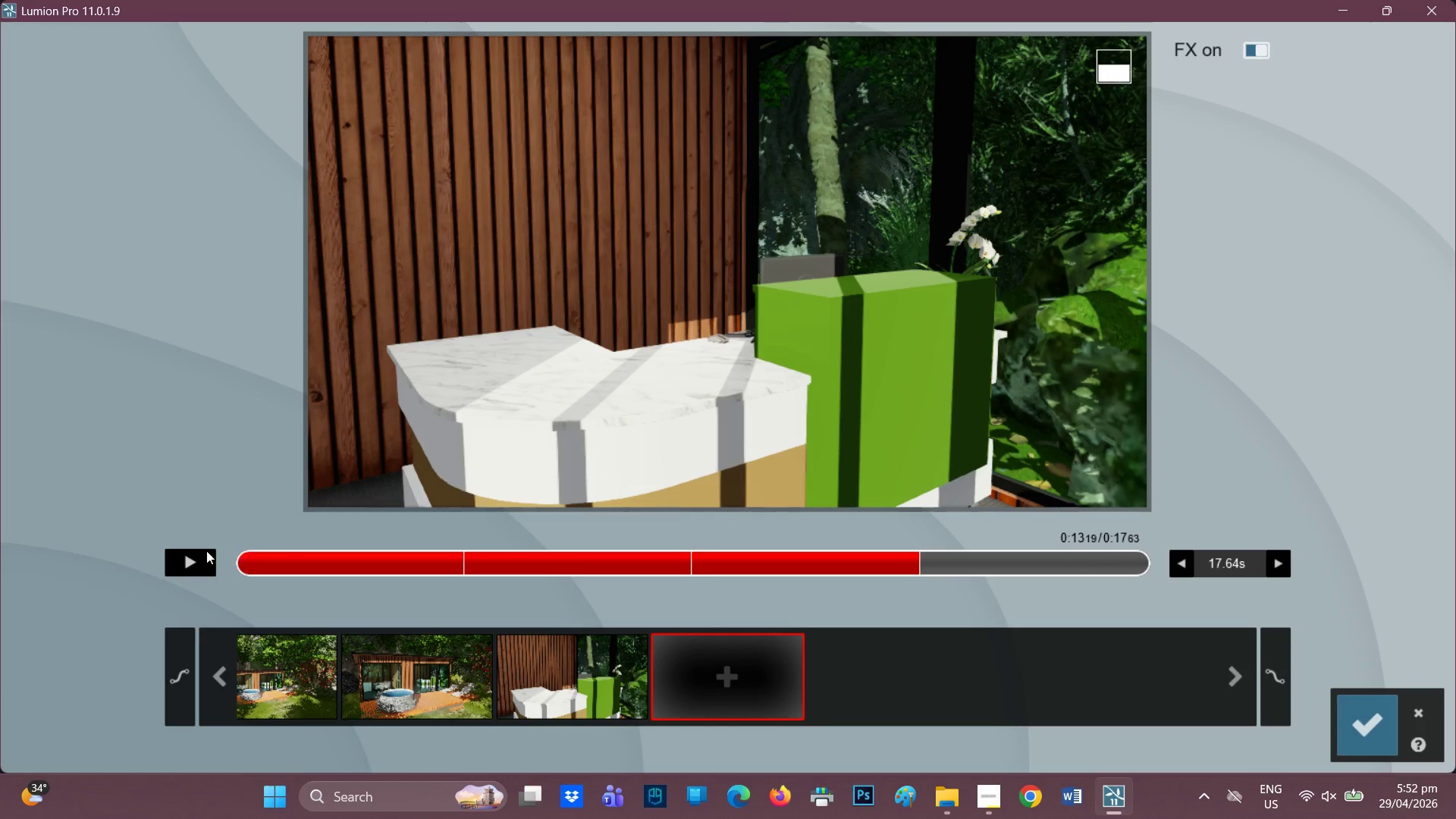 
left_click([179, 566])
 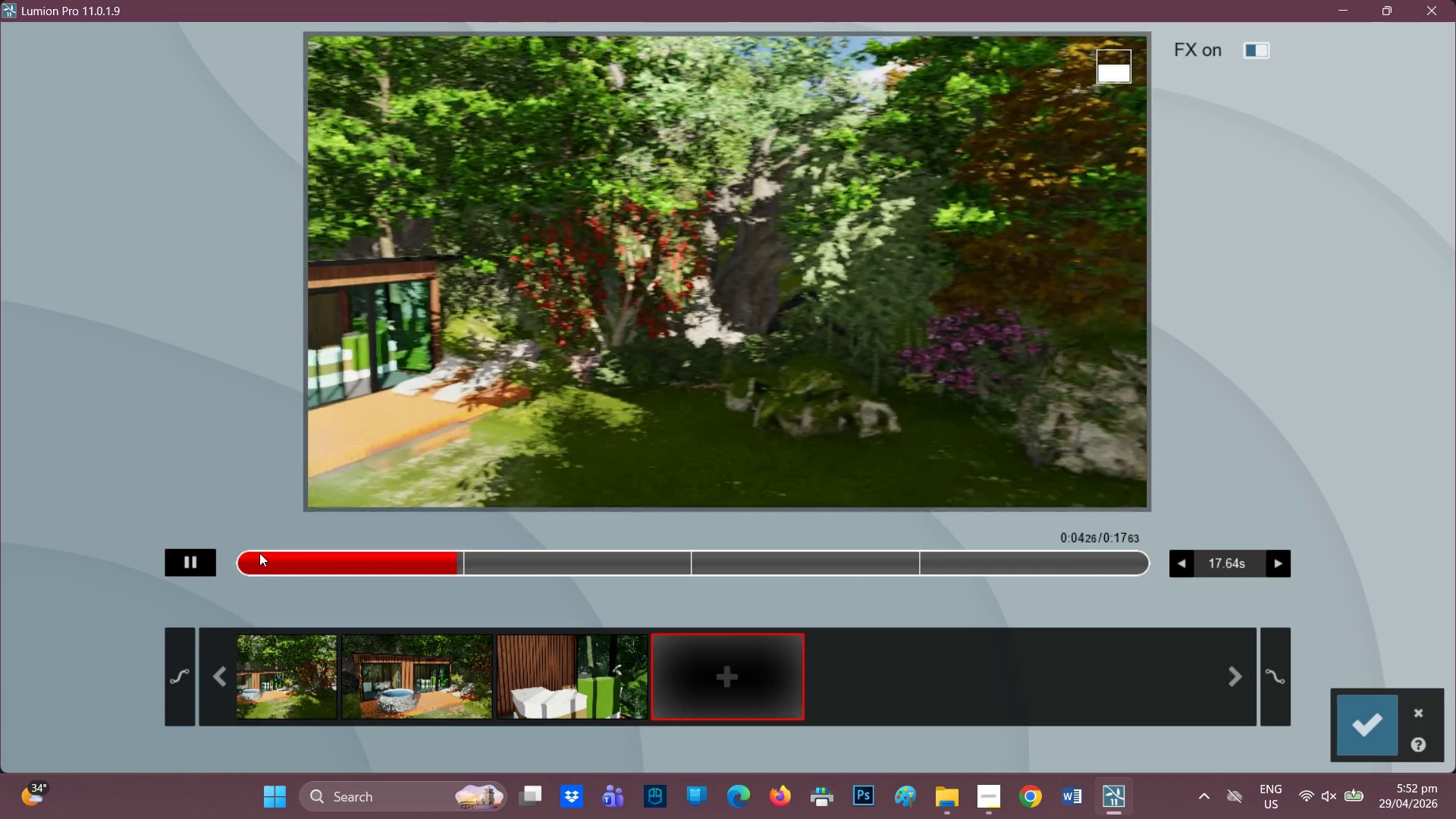 
wait(14.06)
 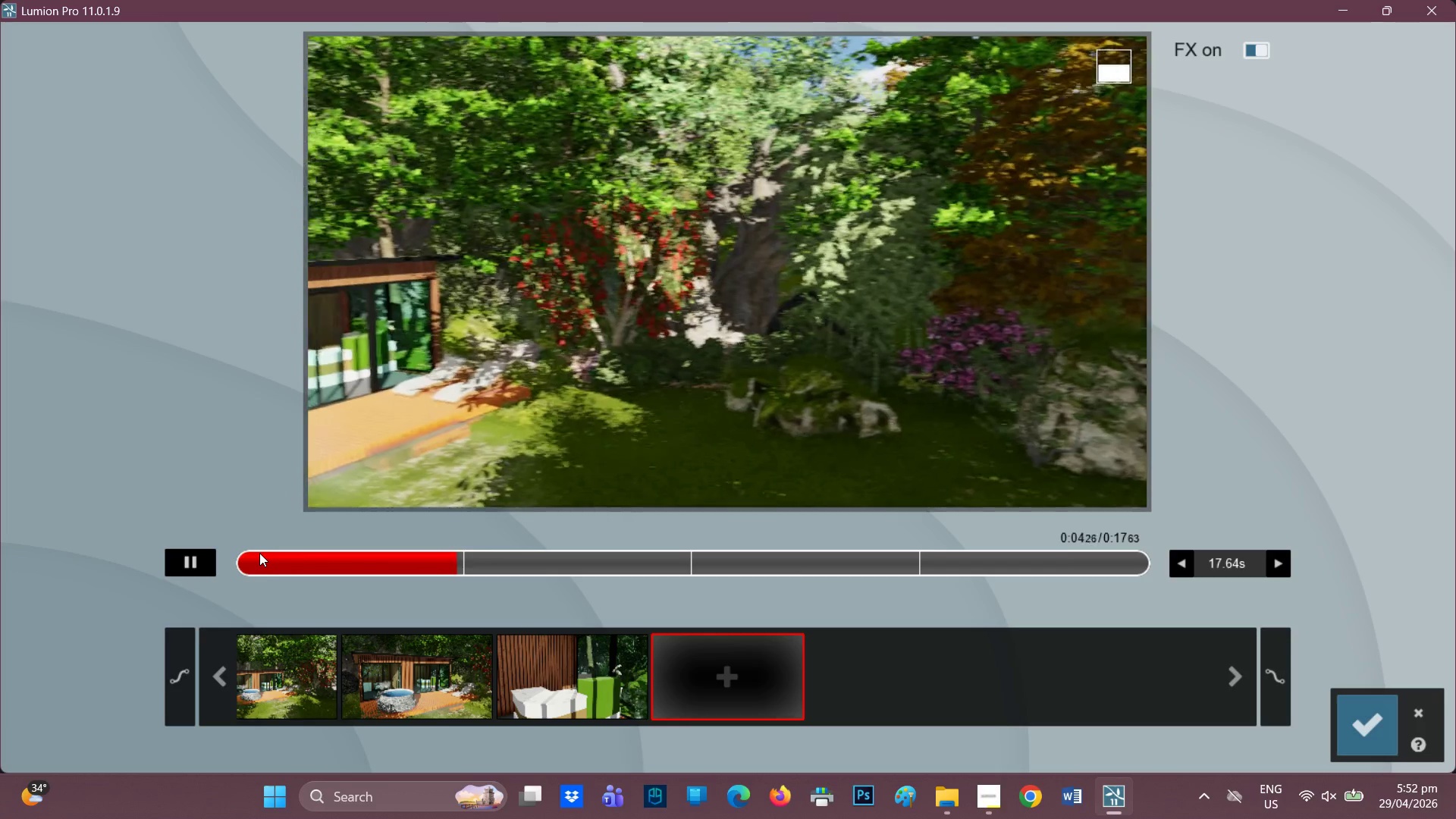 
left_click([1419, 712])
 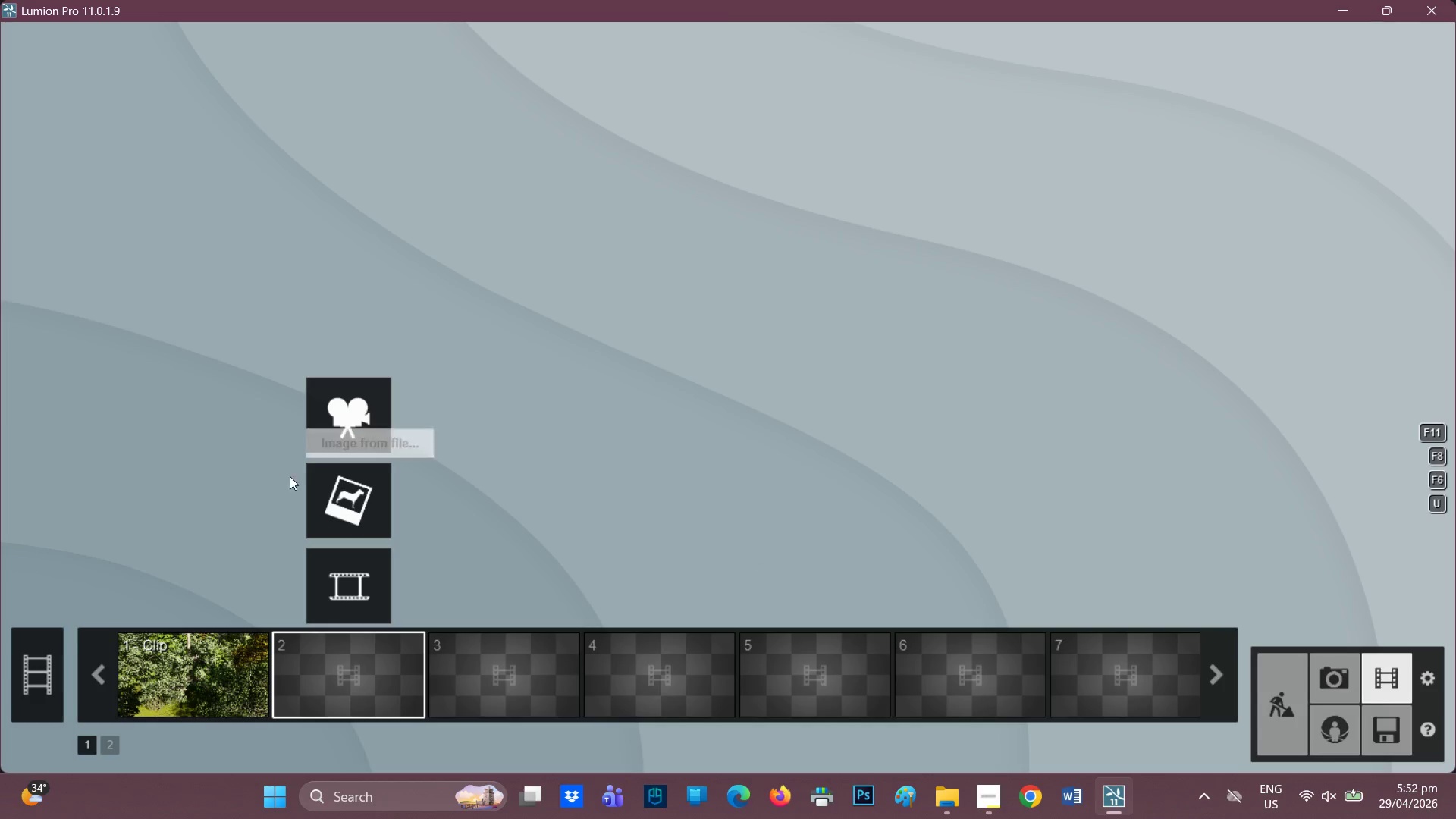 
left_click([351, 403])
 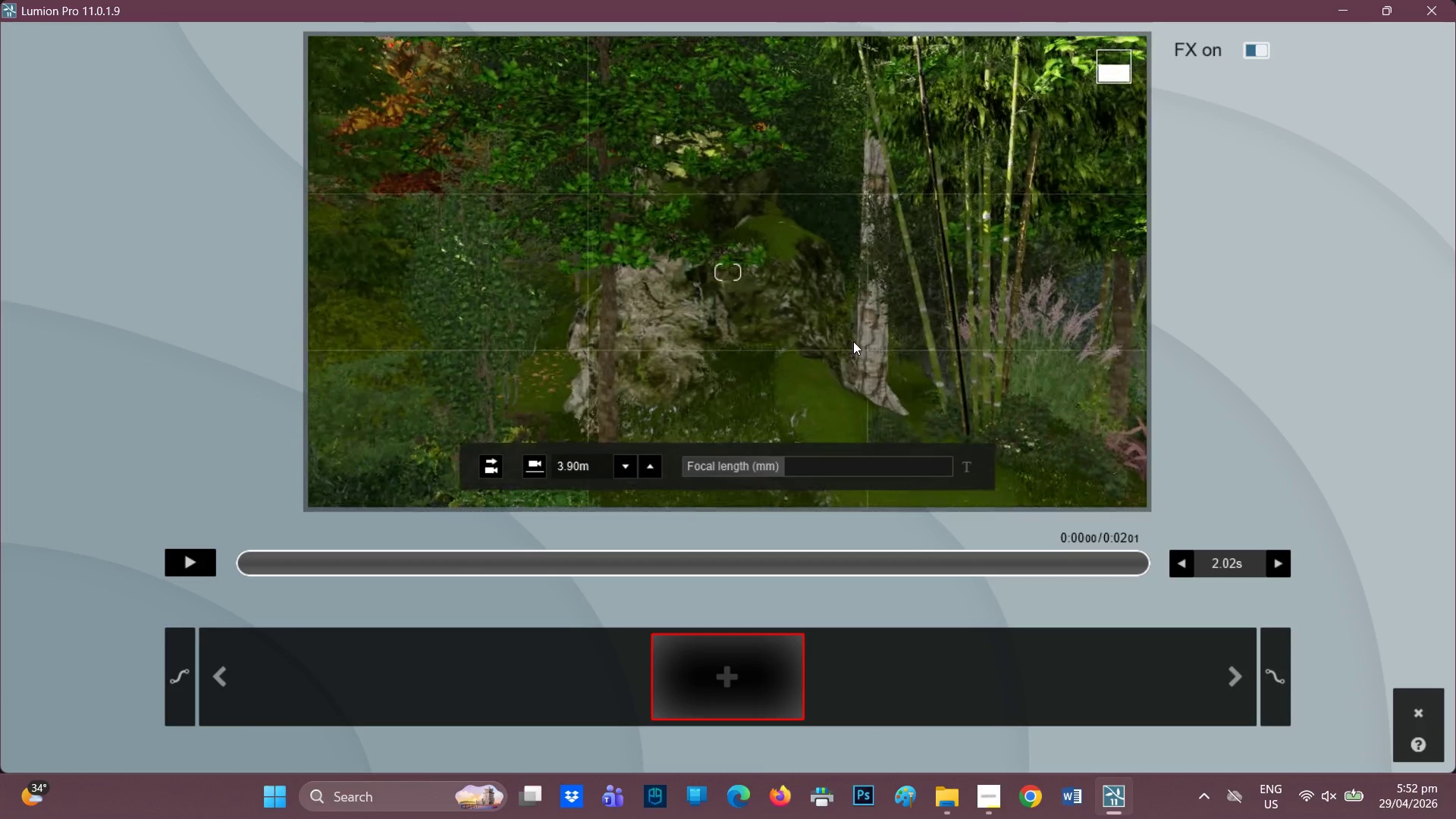 
wait(9.39)
 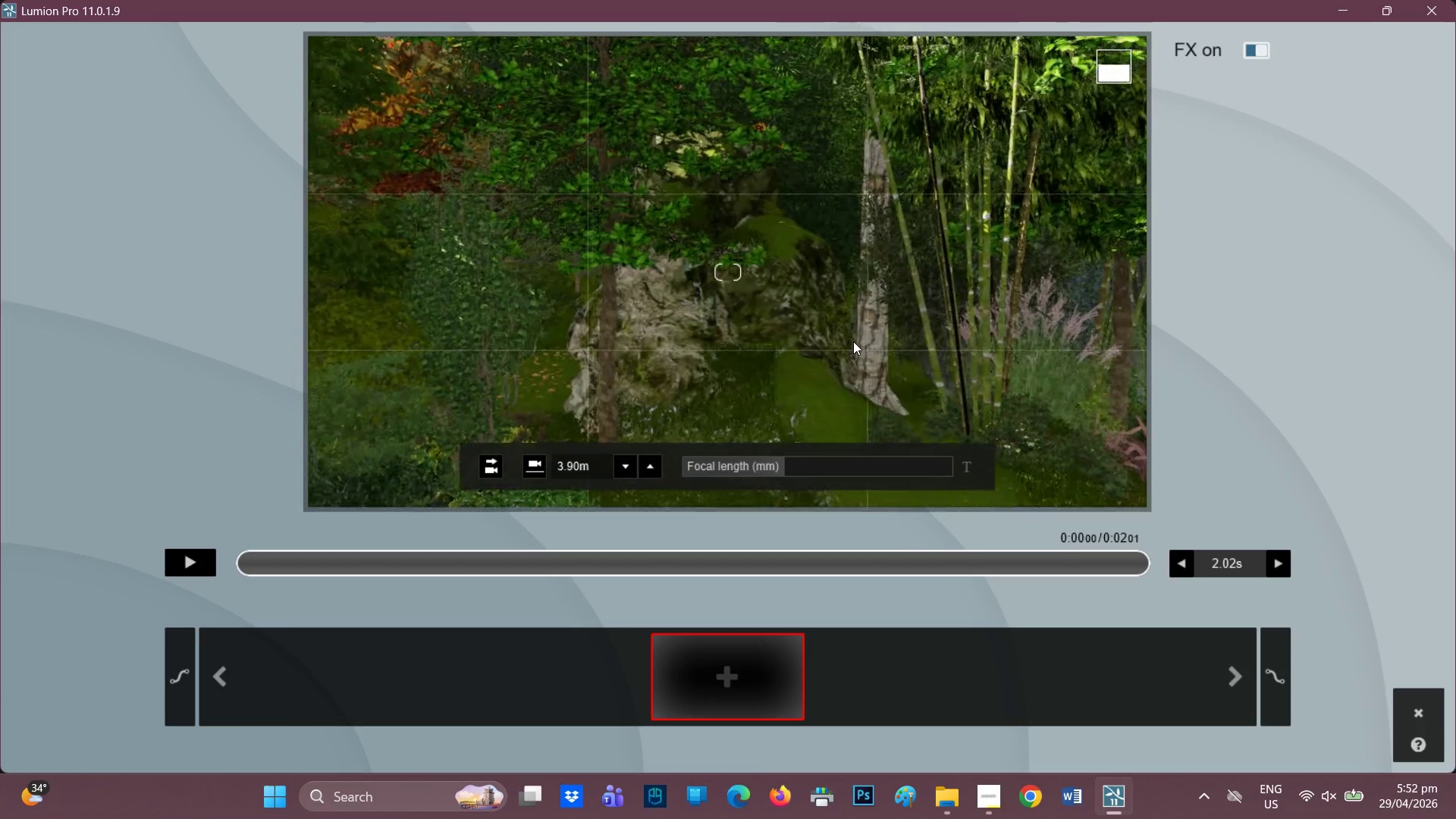 
right_click([782, 361])
 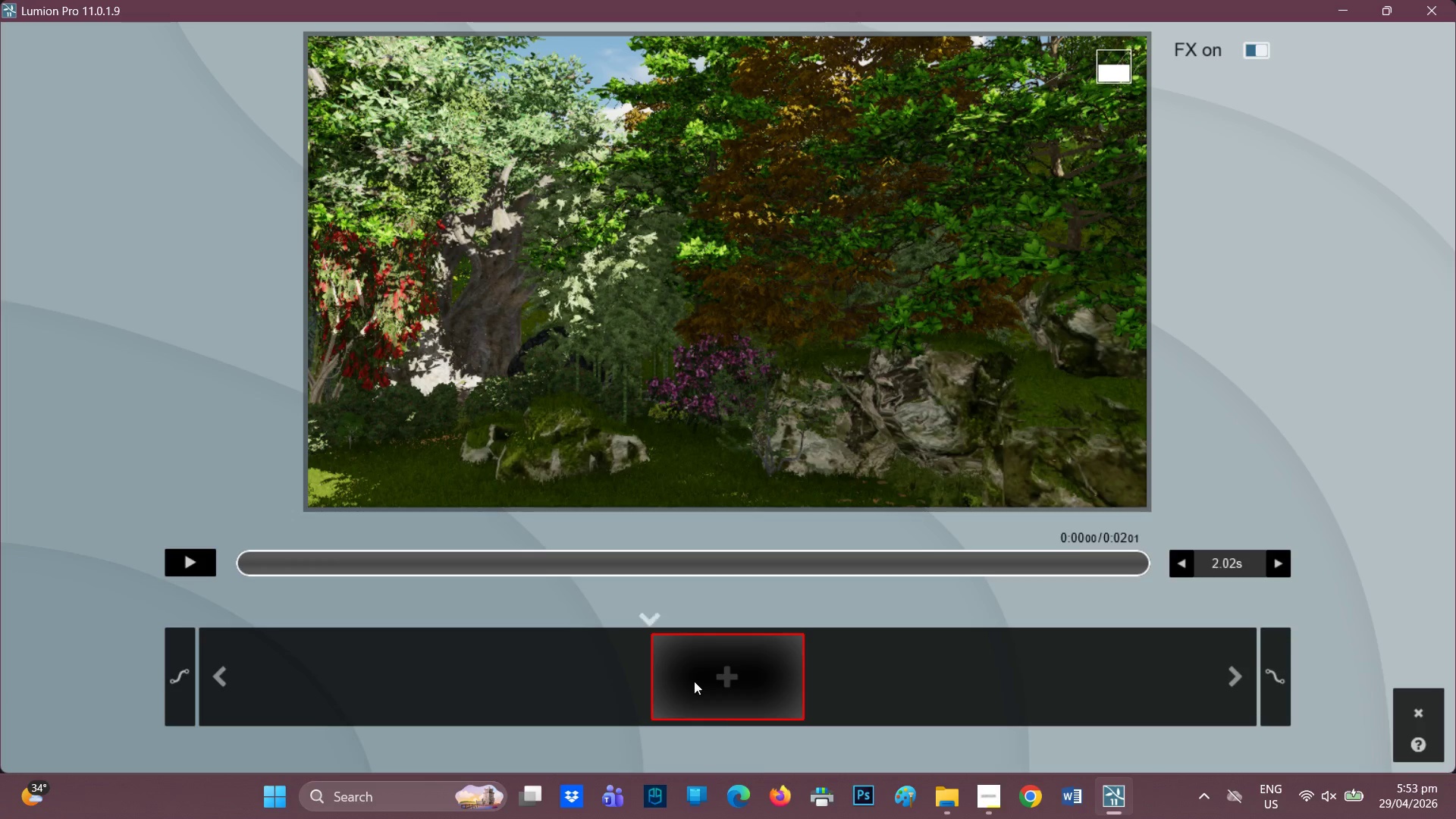 
left_click([733, 695])
 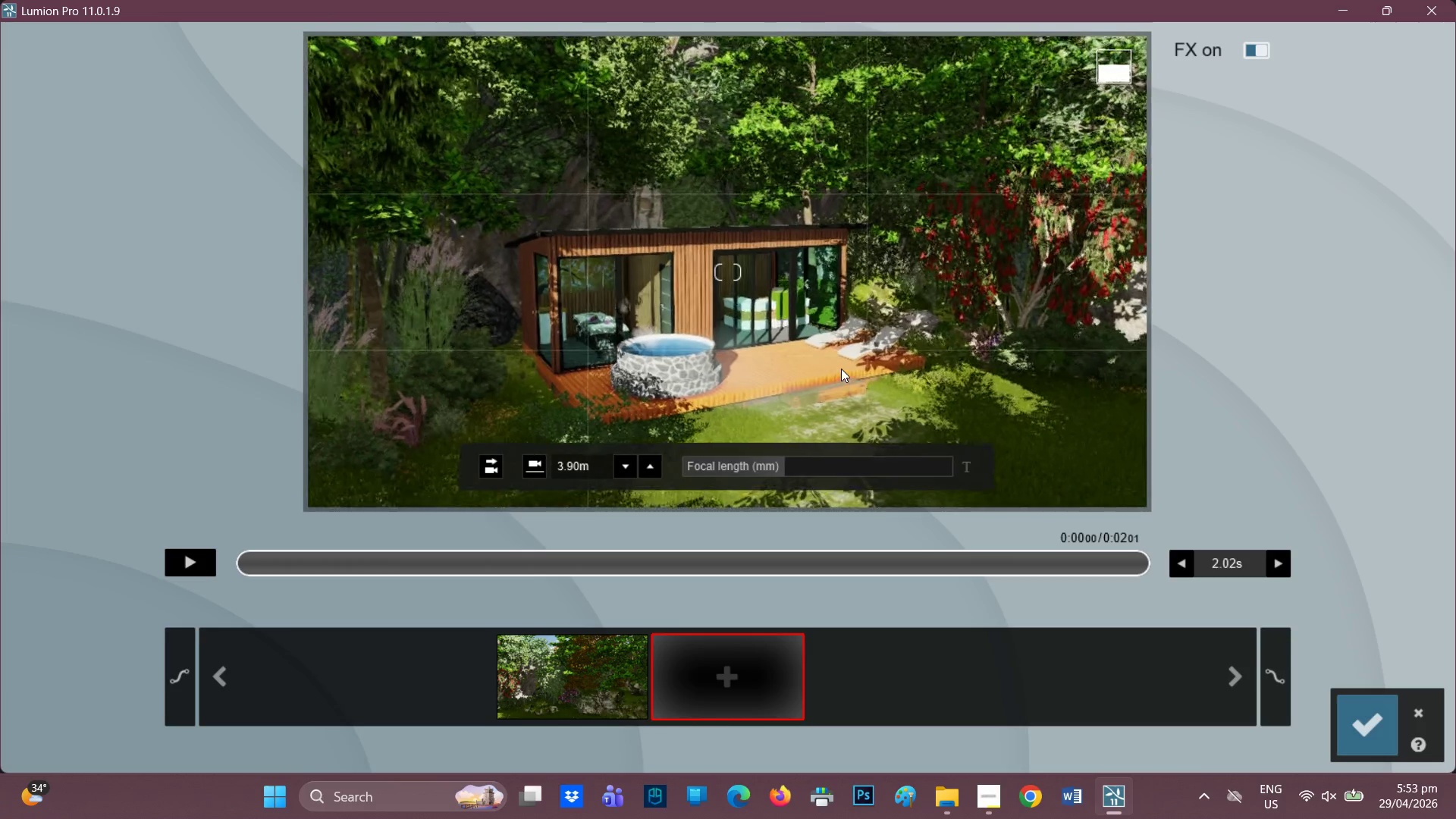 
wait(5.09)
 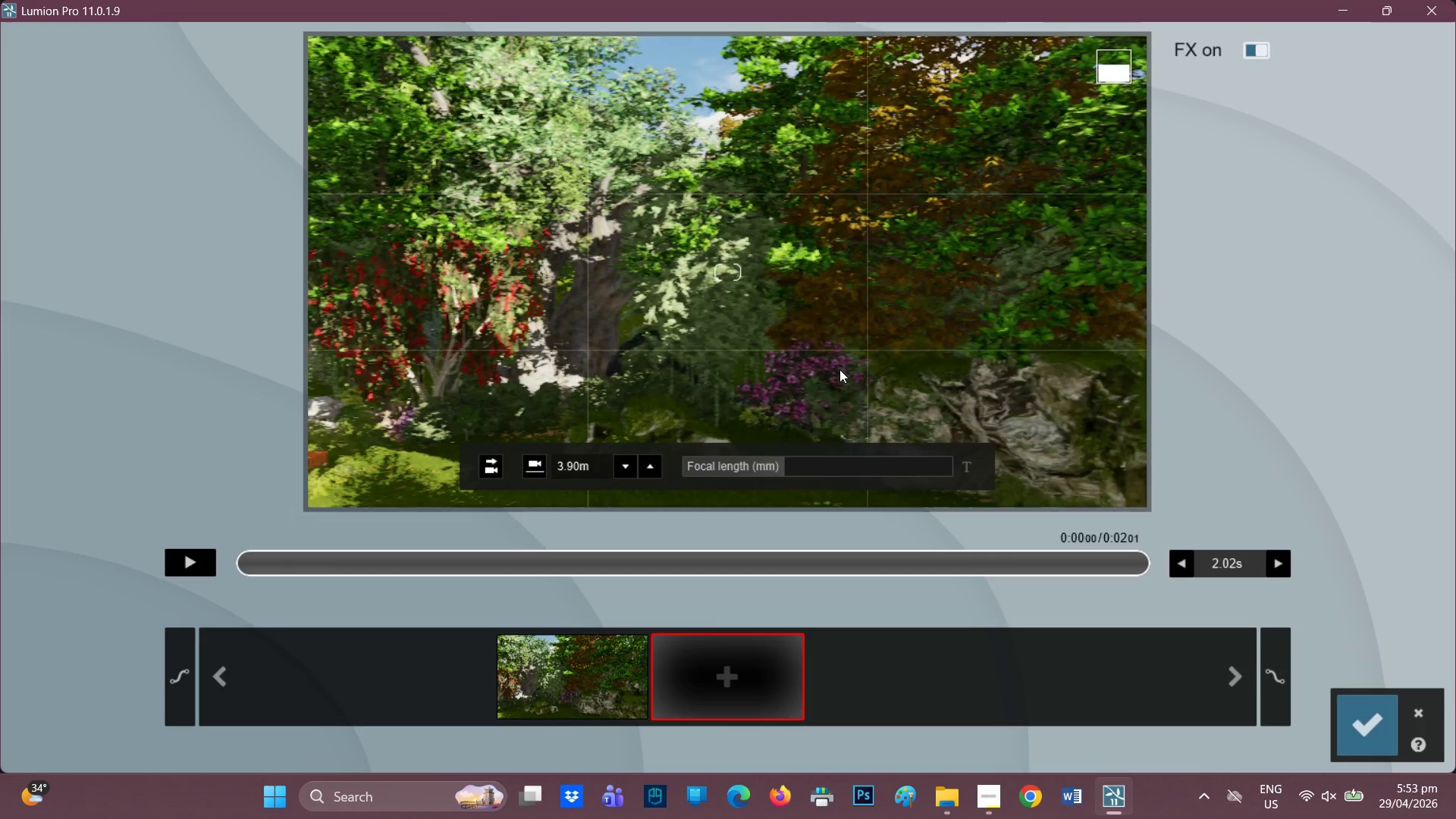 
left_click([725, 694])
 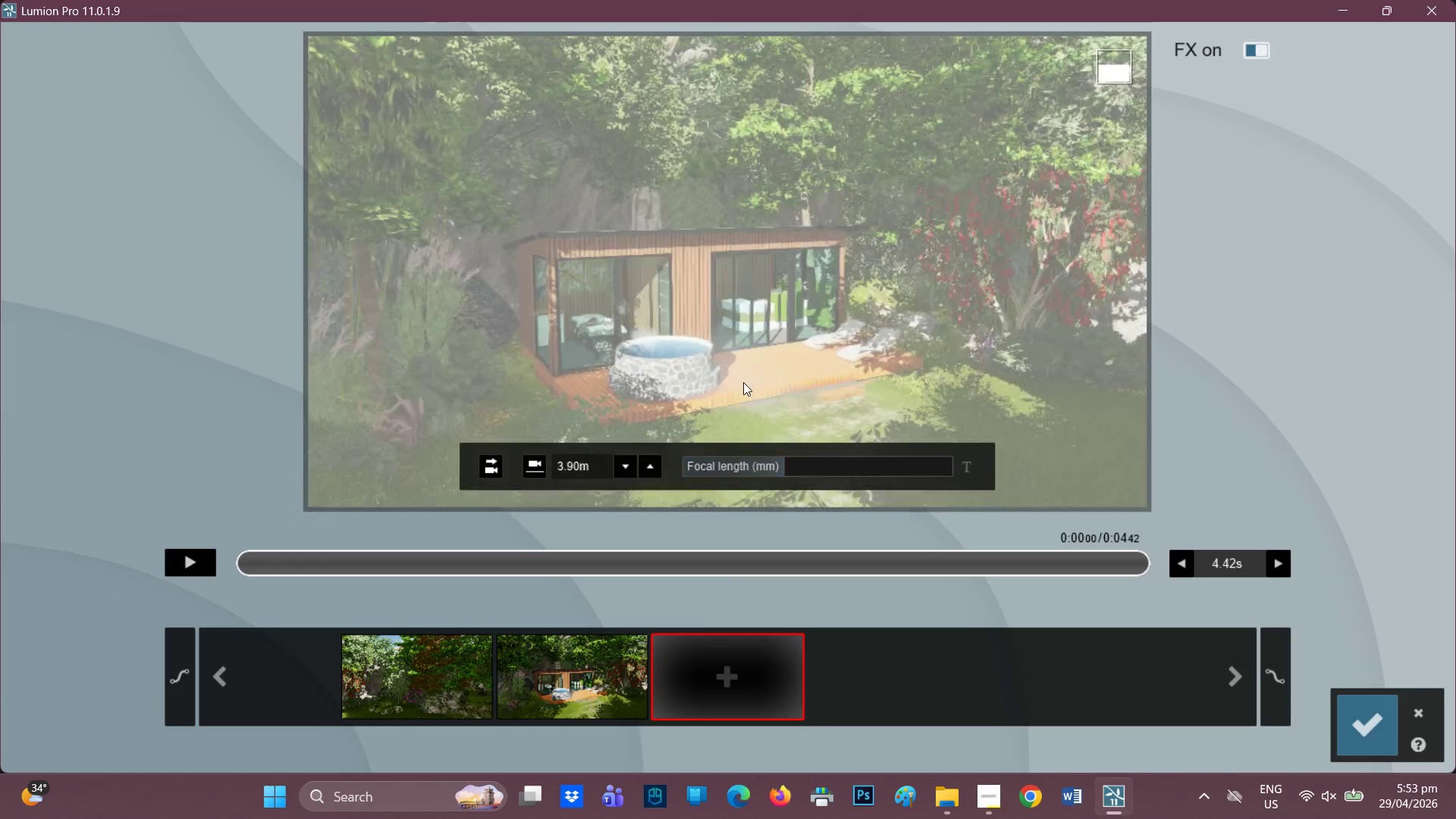 
scroll: coordinate [701, 420], scroll_direction: up, amount: 4.0
 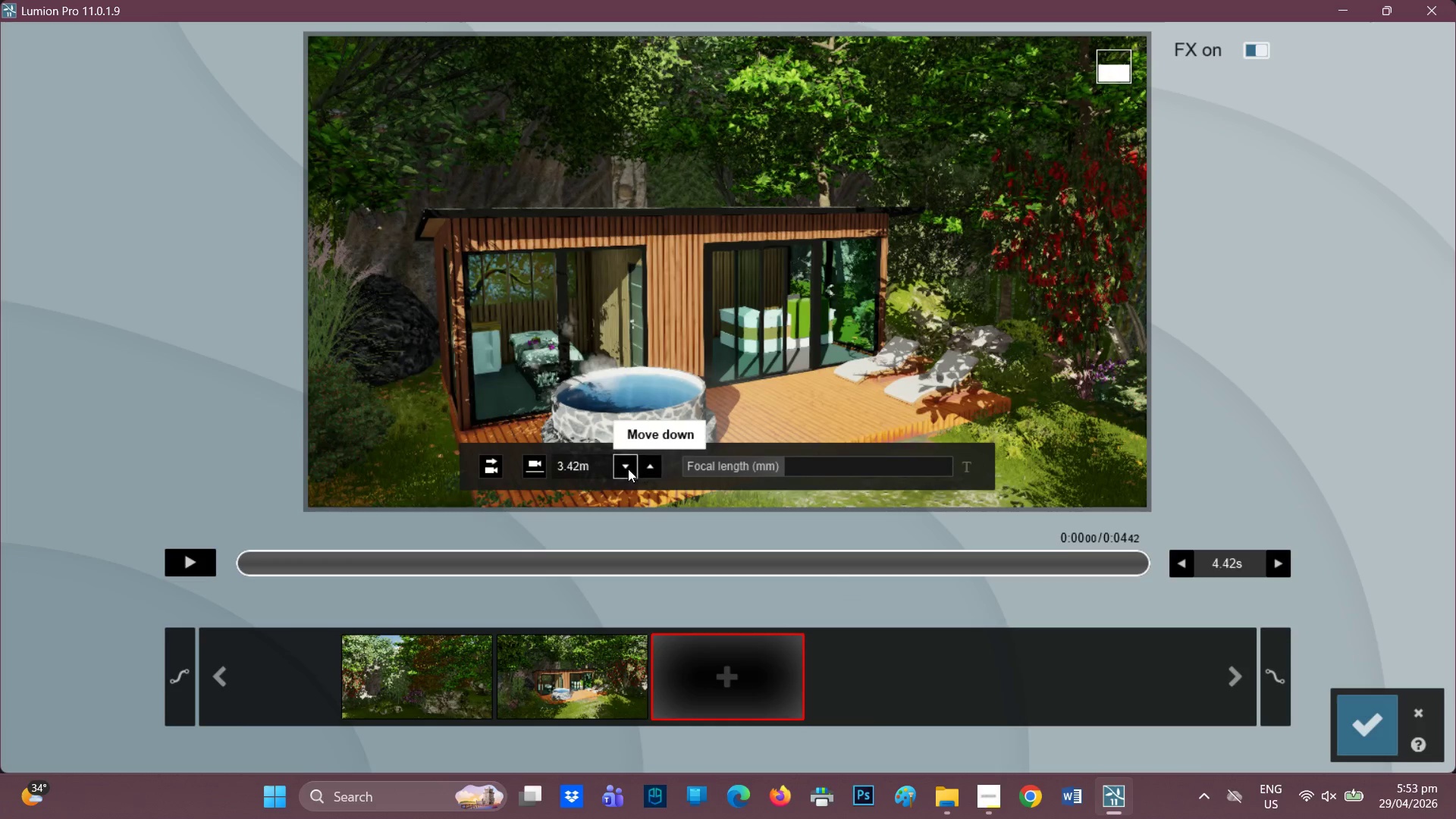 
double_click([621, 469])
 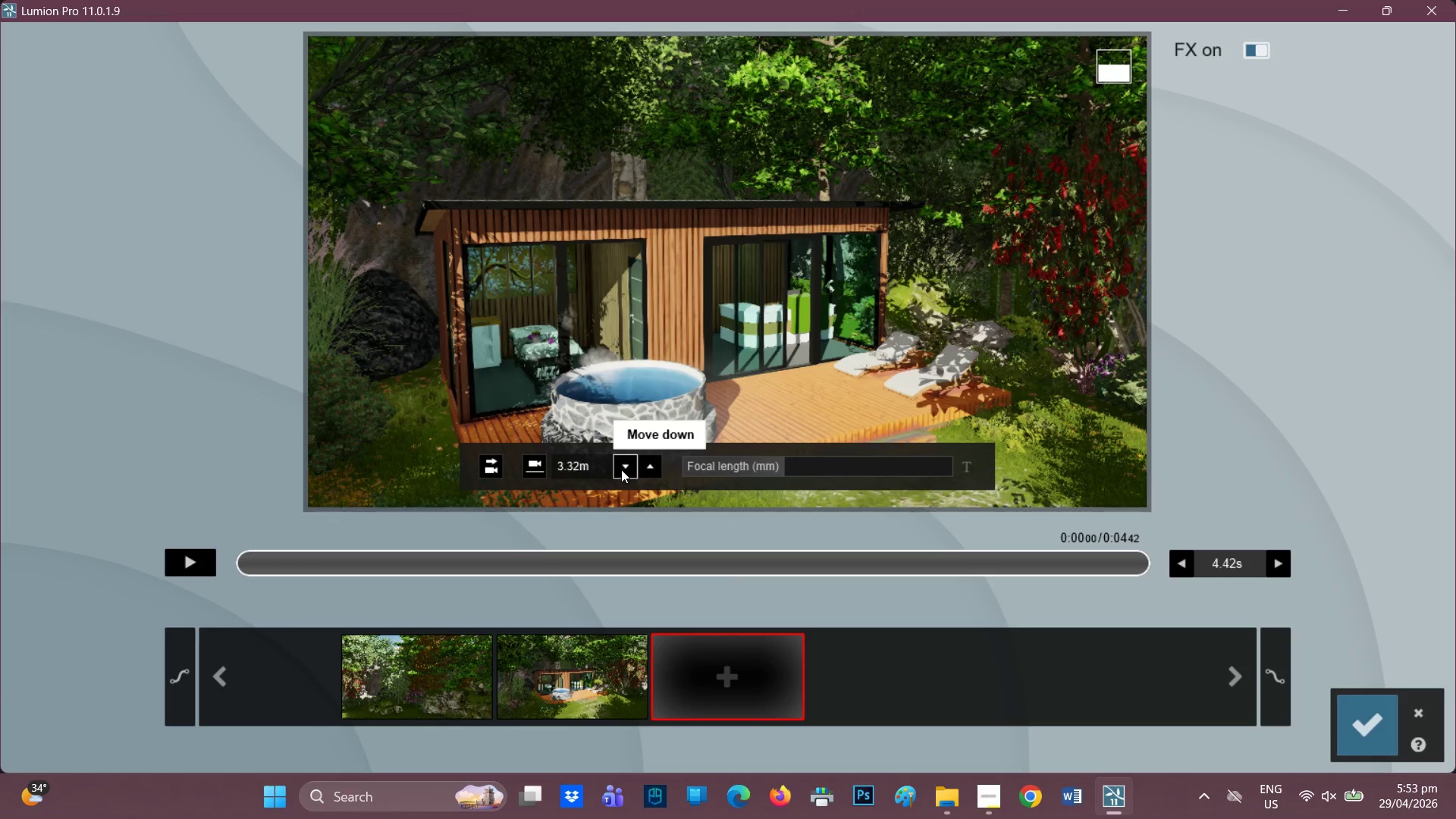 
triple_click([621, 469])
 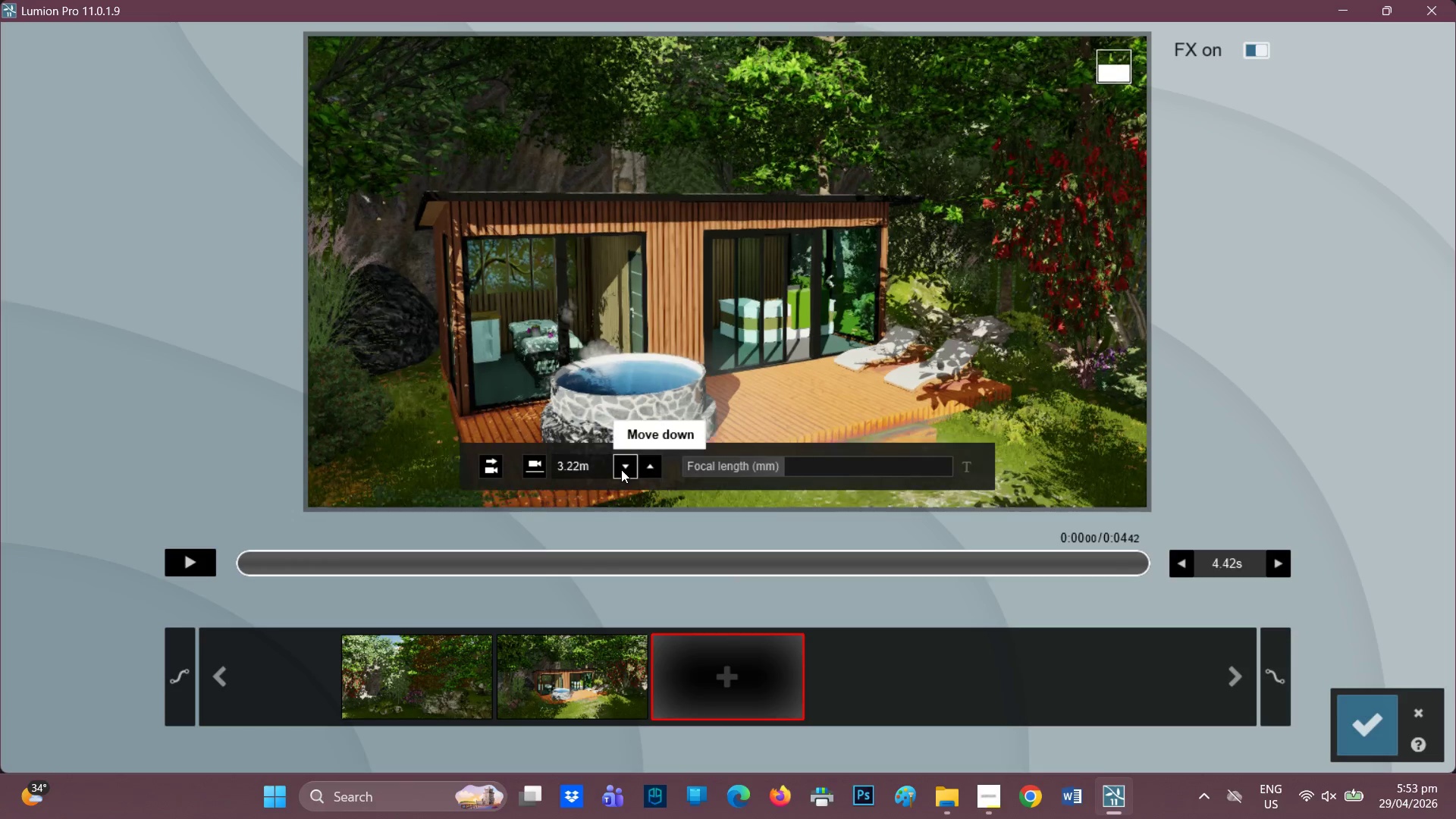 
triple_click([621, 469])
 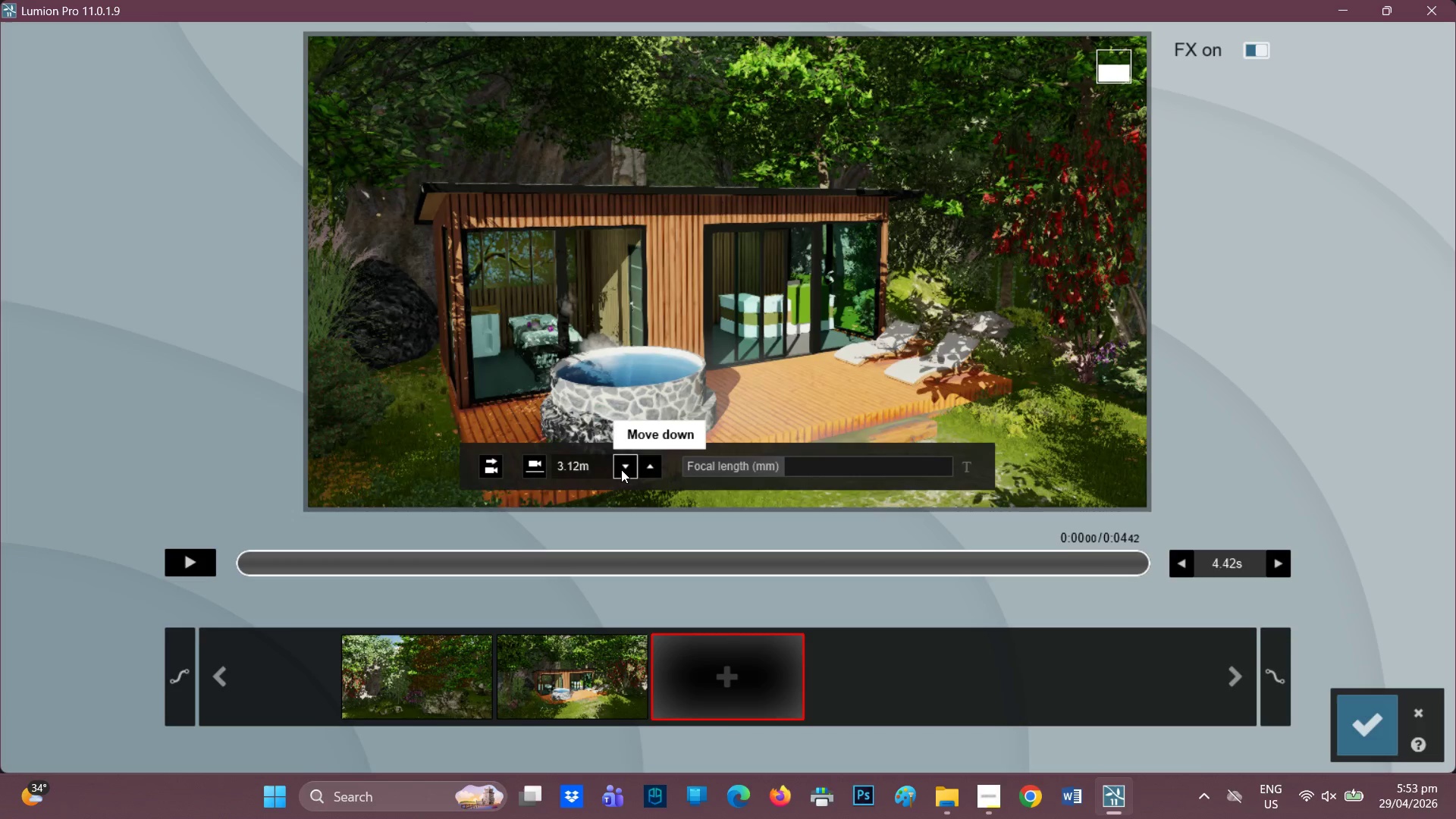 
triple_click([621, 469])
 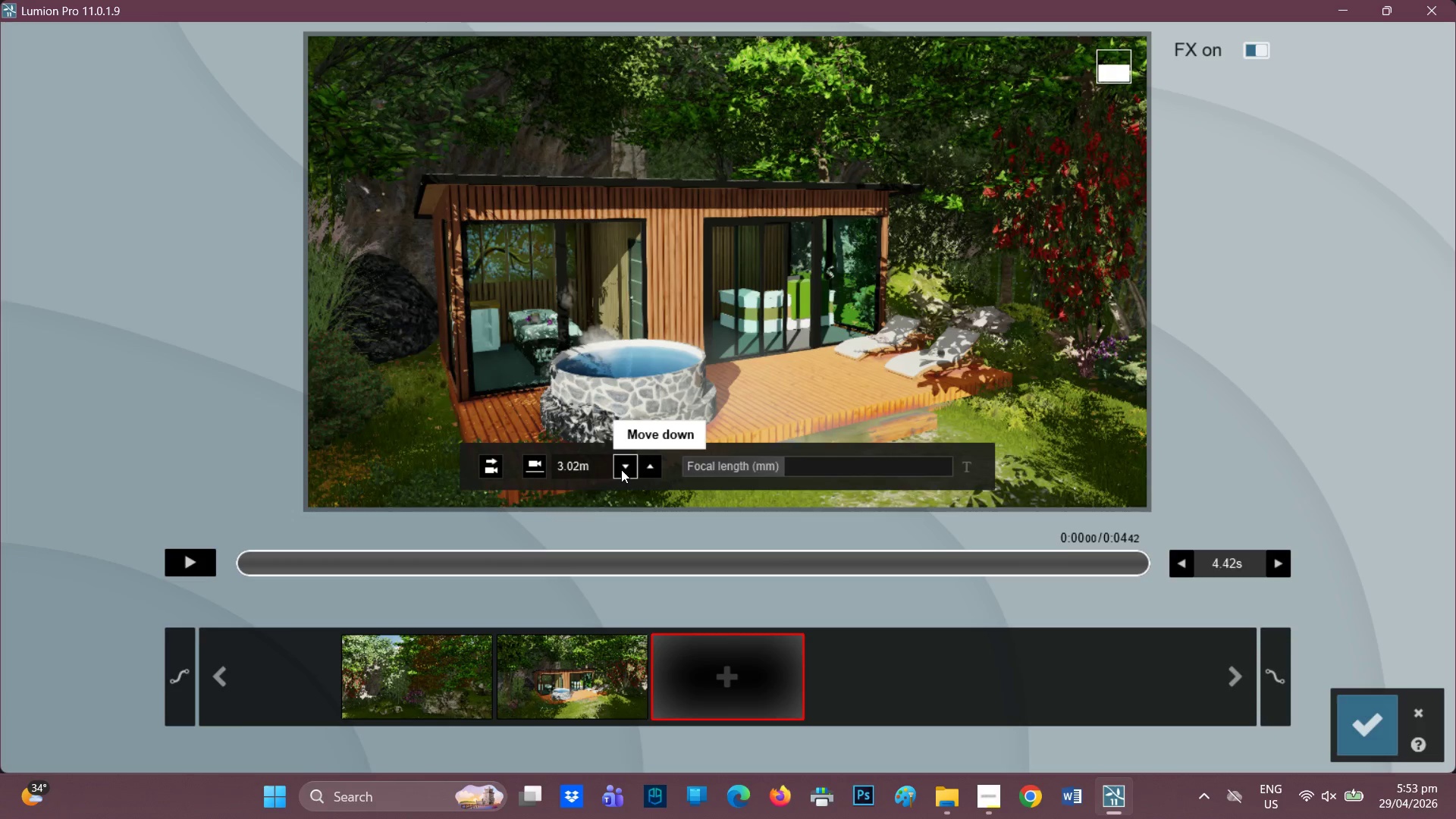 
triple_click([621, 469])
 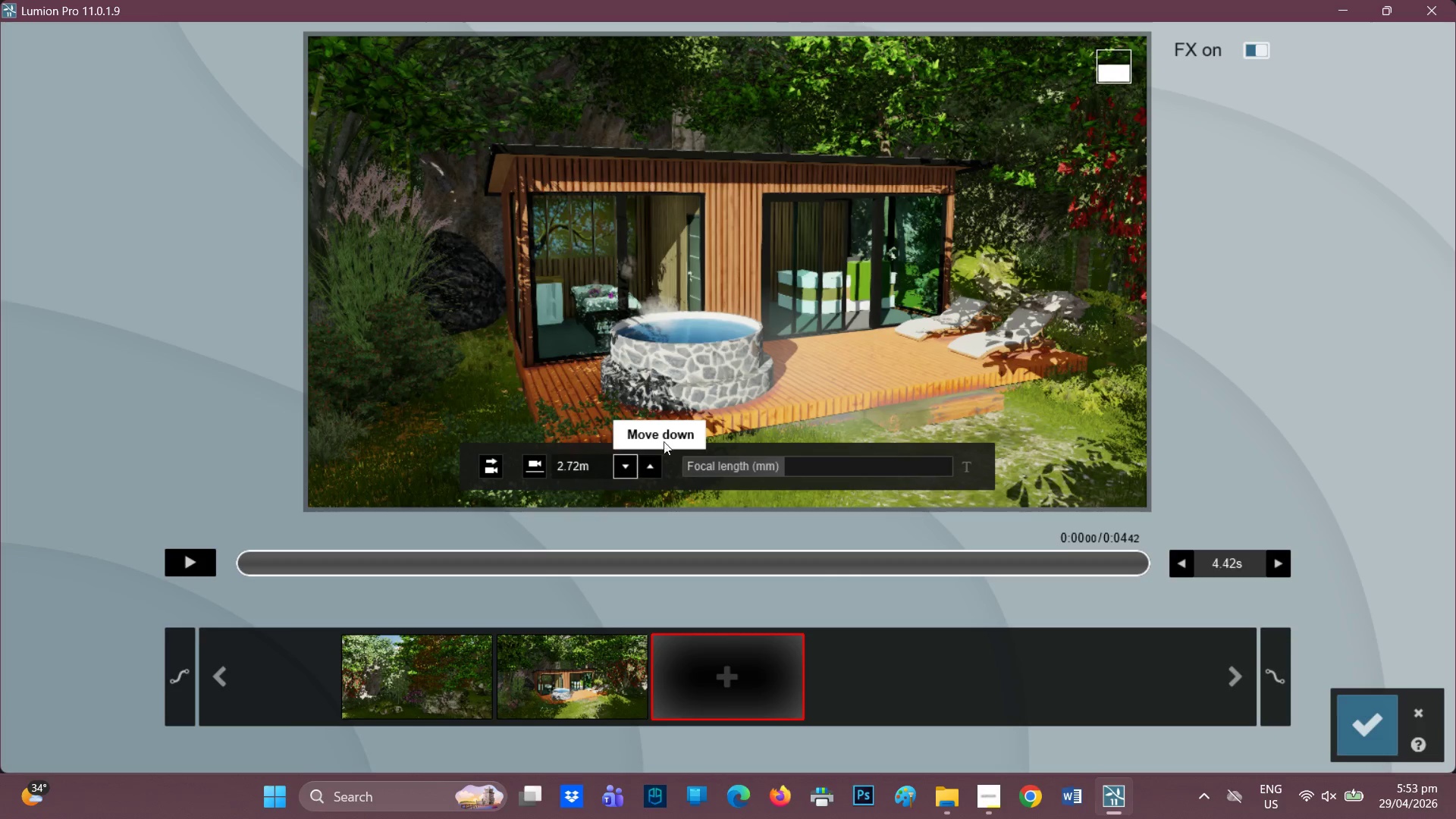 
wait(9.56)
 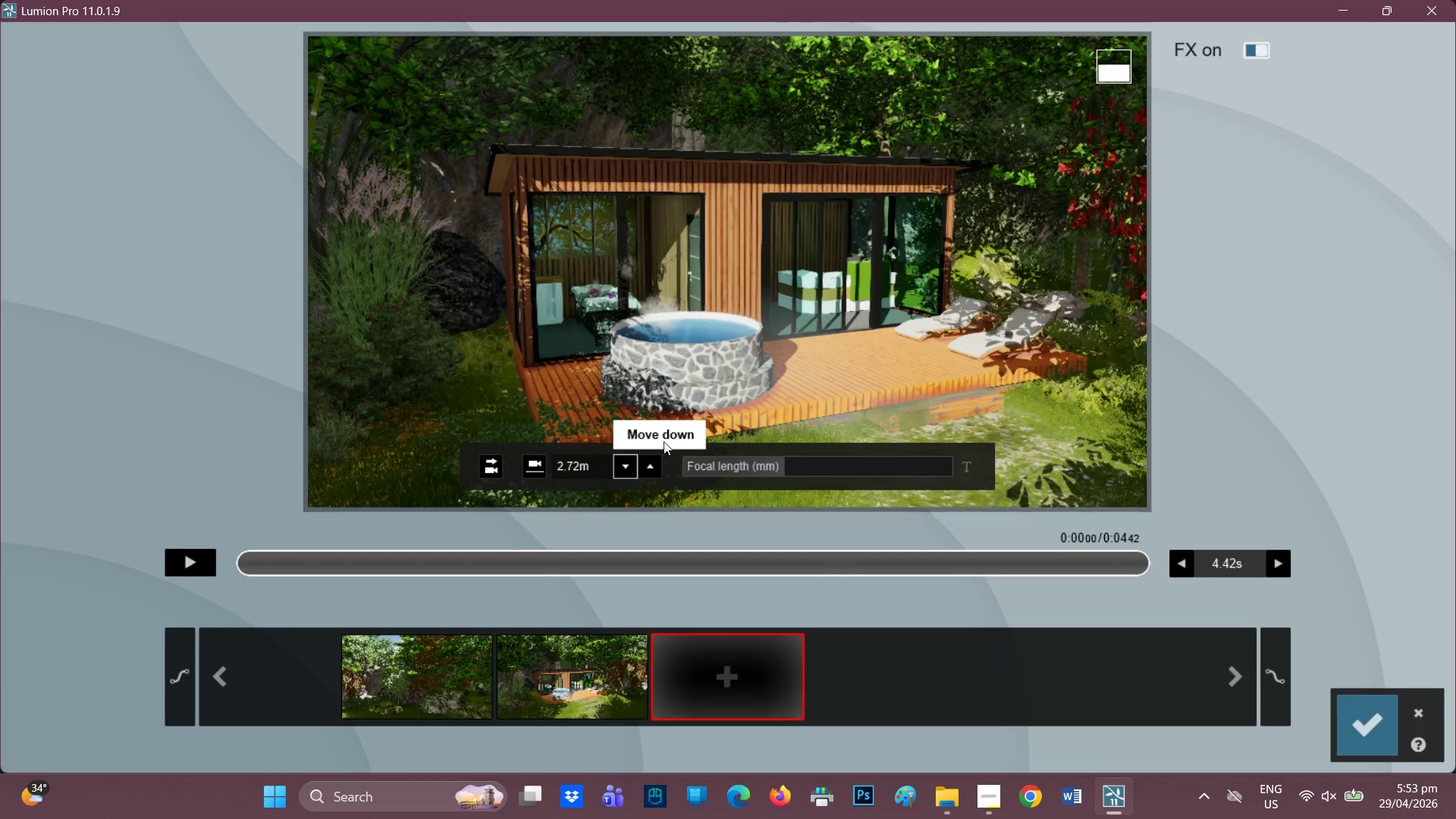 
scroll: coordinate [726, 387], scroll_direction: up, amount: 1.0
 